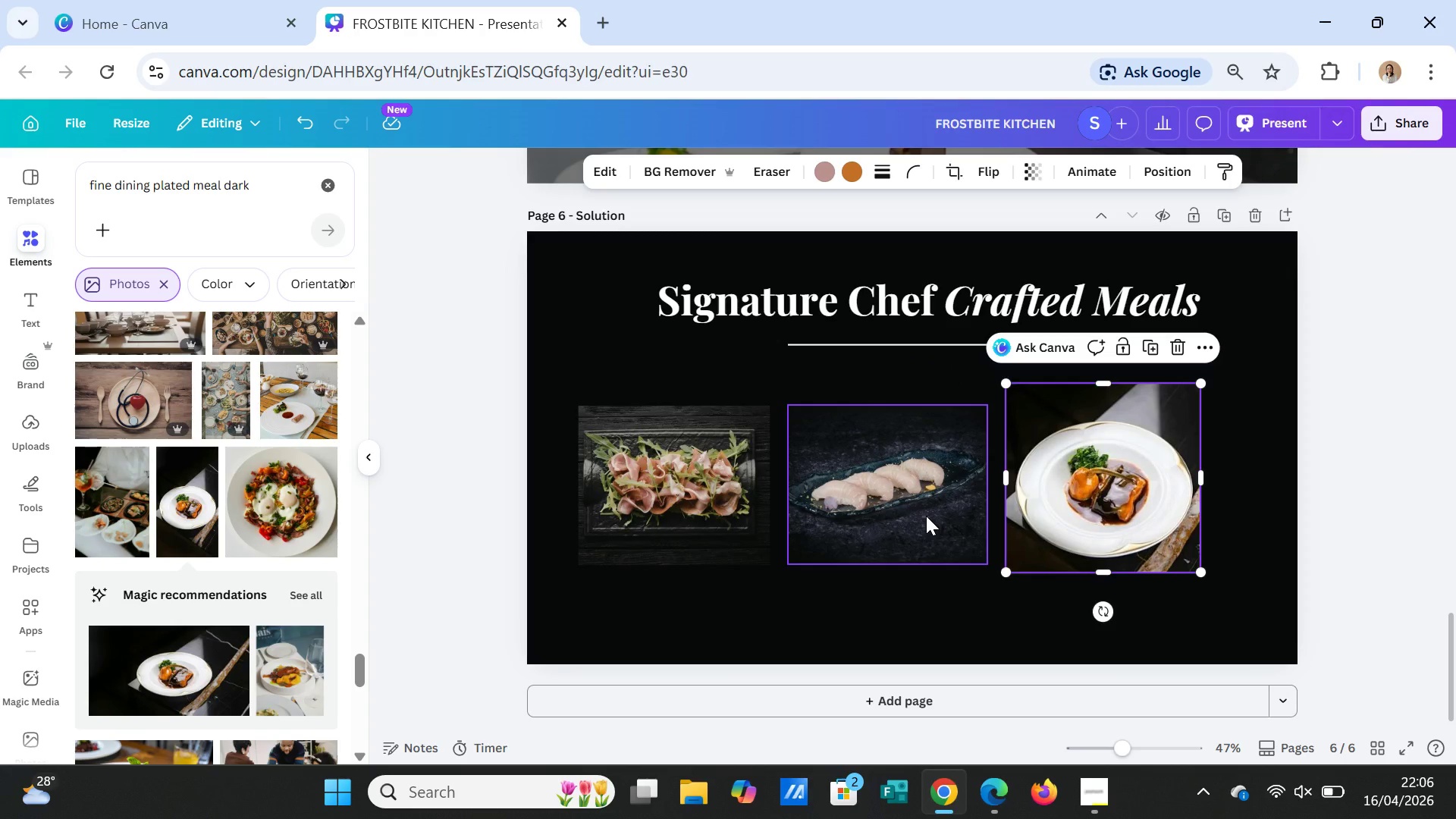 
left_click([1103, 505])
 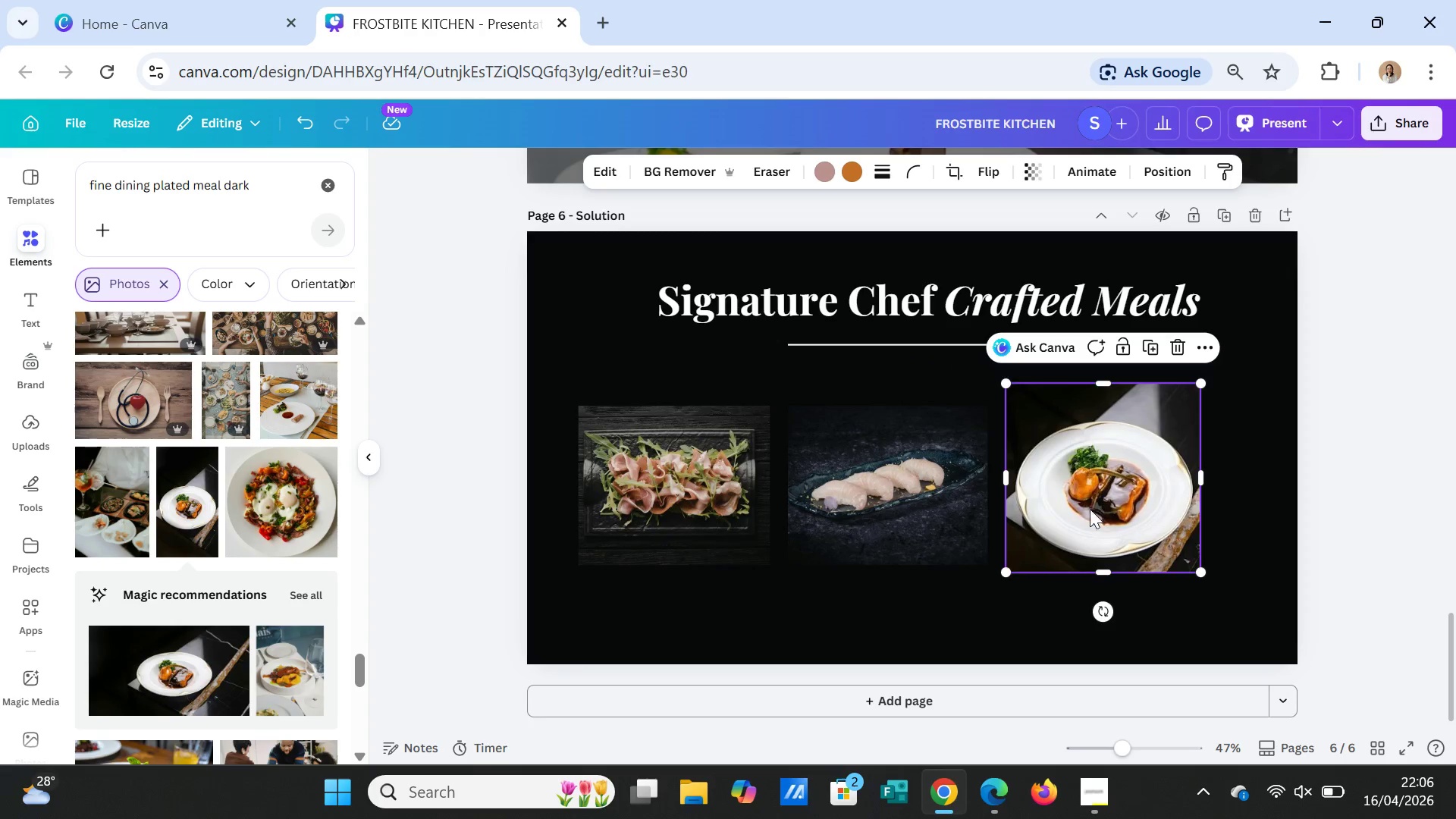 
left_click([894, 536])
 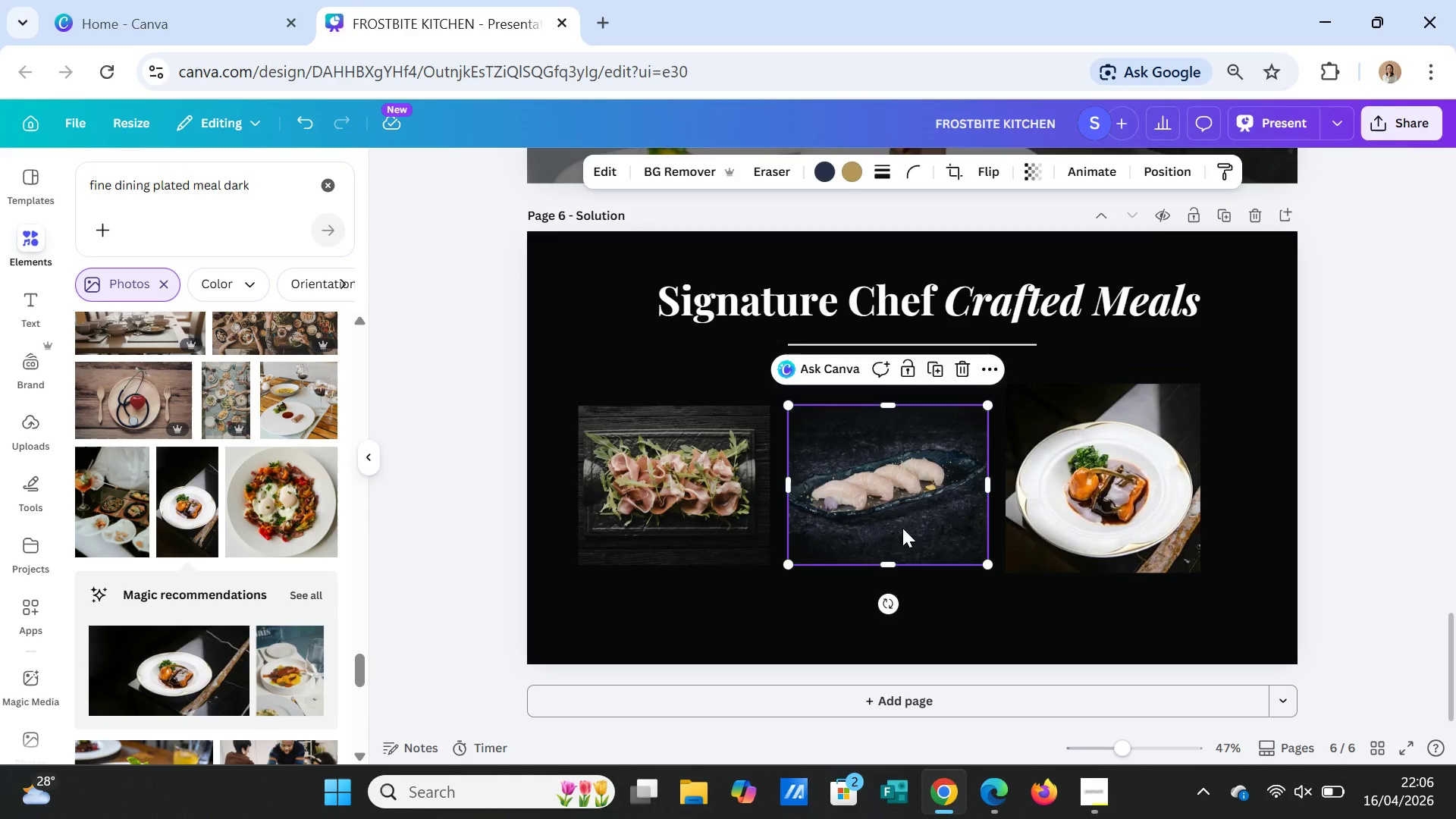 
key(Delete)
 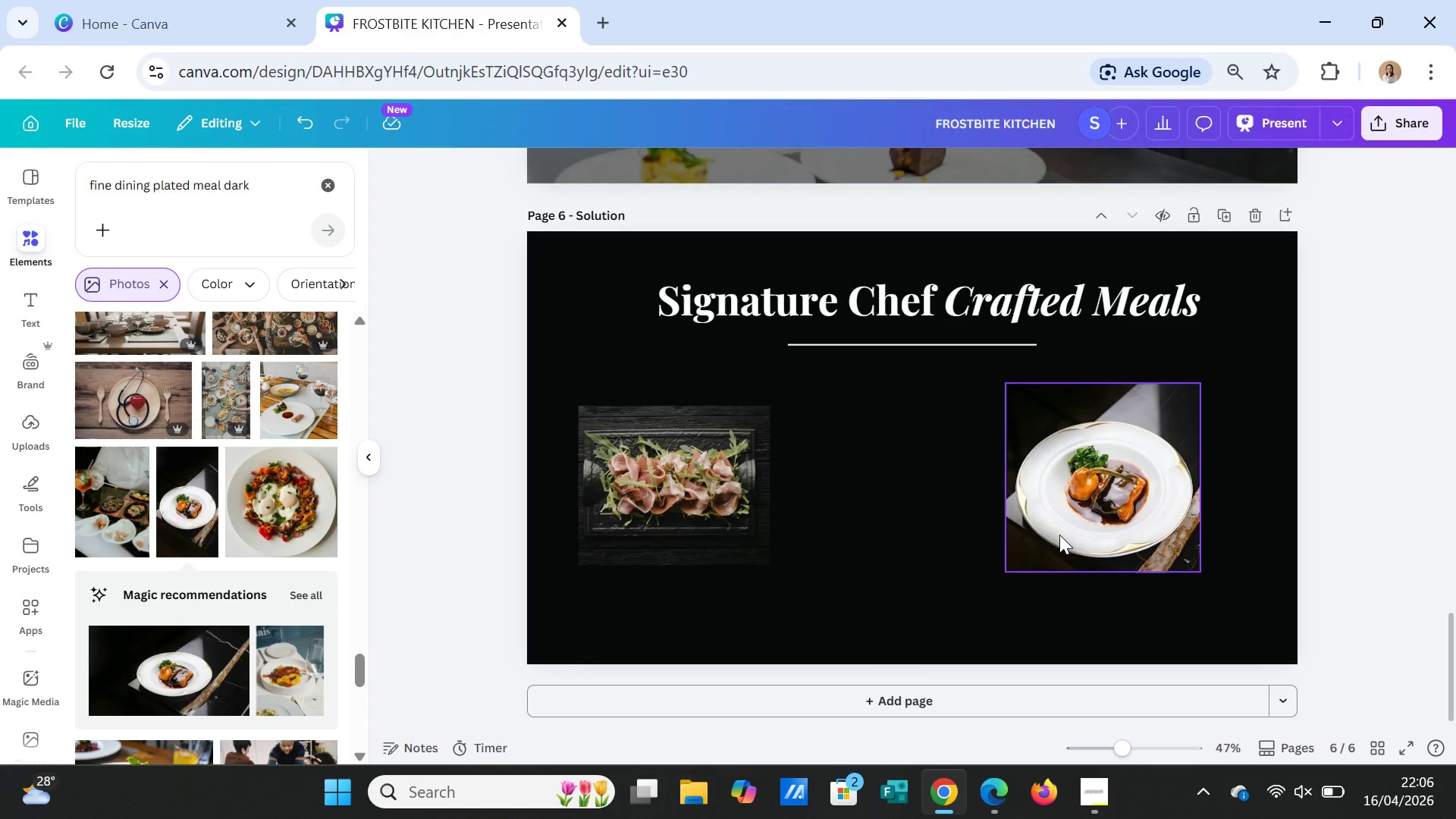 
left_click_drag(start_coordinate=[1090, 519], to_coordinate=[870, 544])
 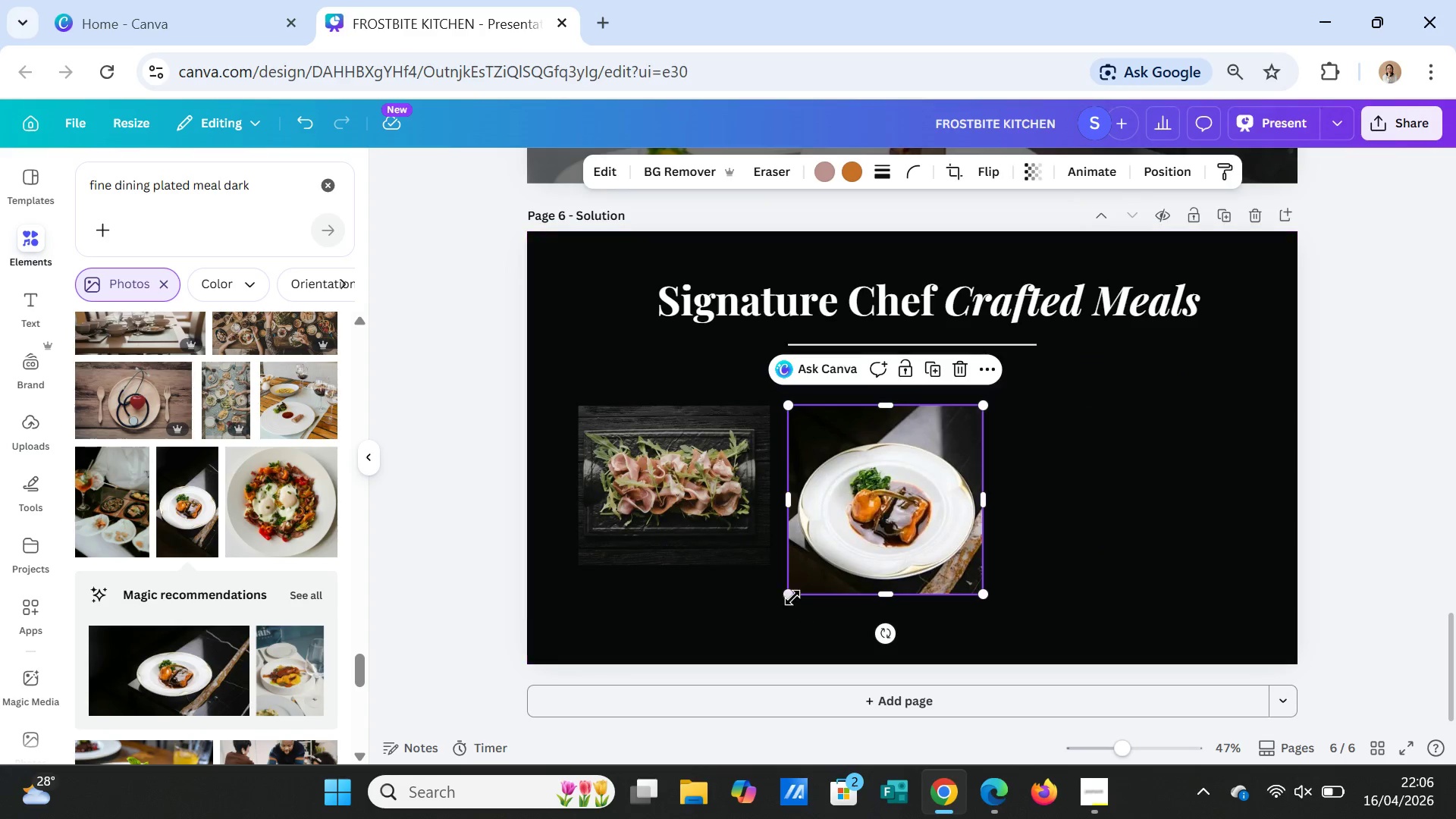 
left_click_drag(start_coordinate=[792, 595], to_coordinate=[814, 560])
 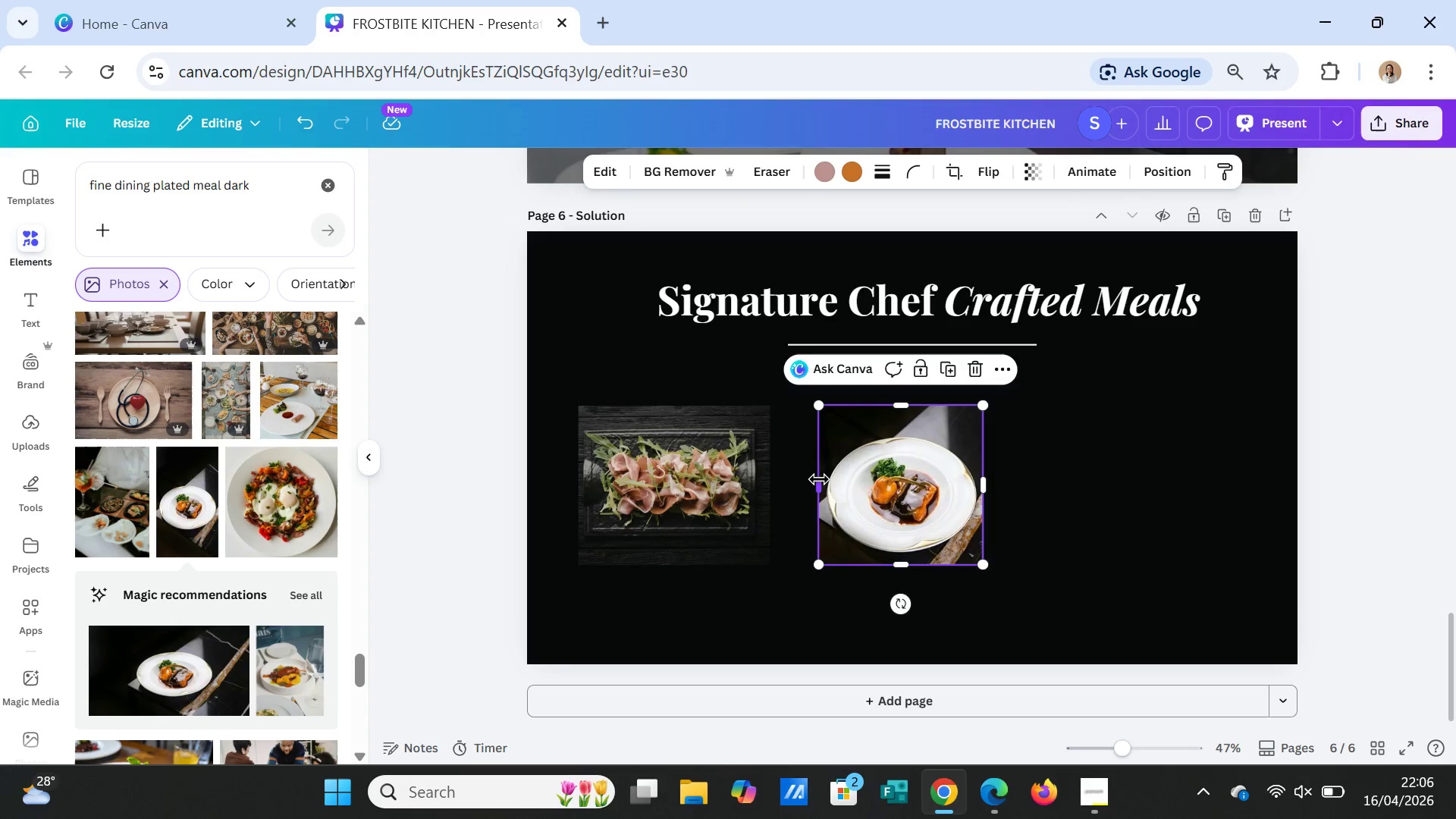 
left_click_drag(start_coordinate=[817, 479], to_coordinate=[791, 485])
 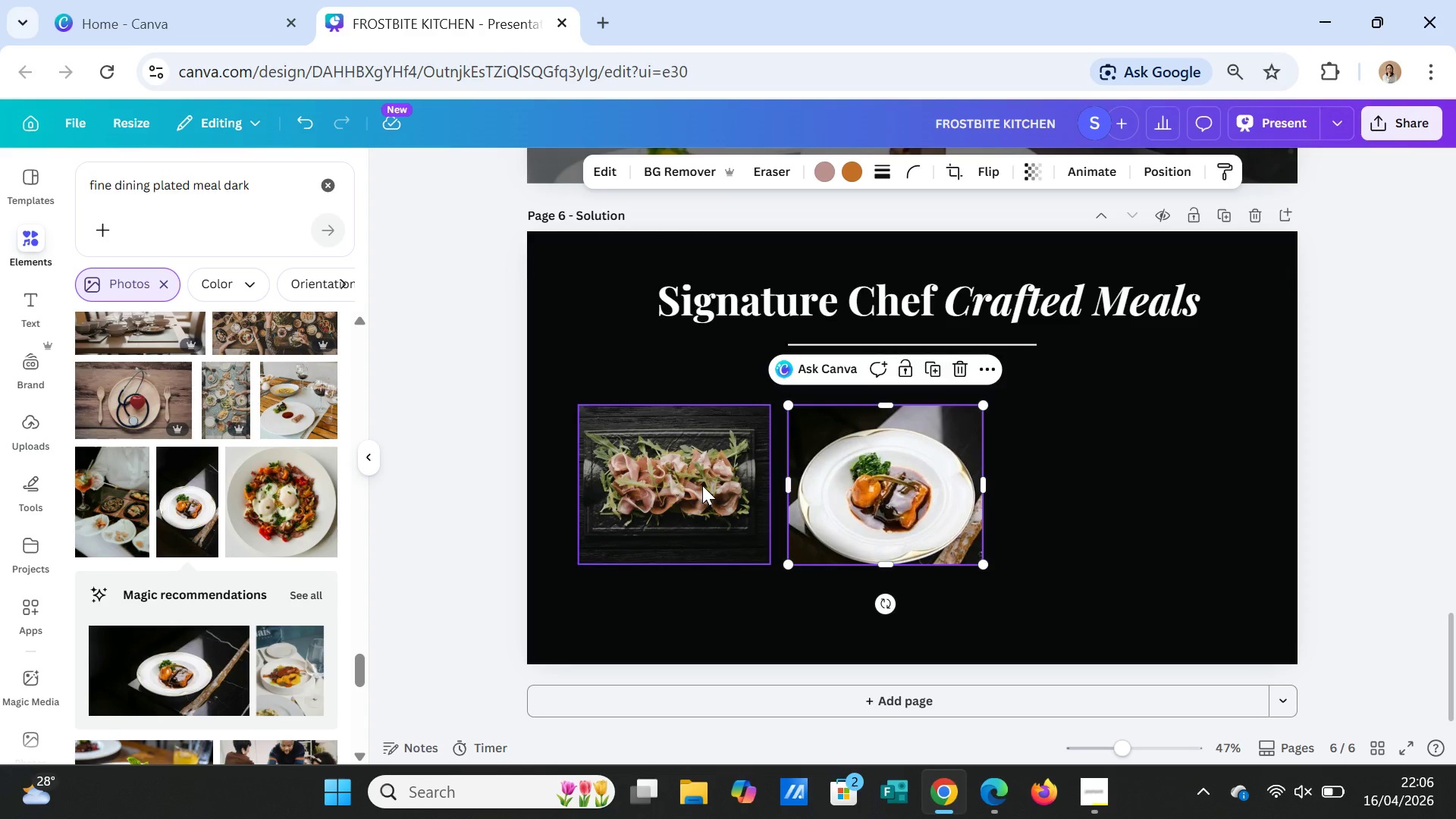 
left_click([702, 485])
 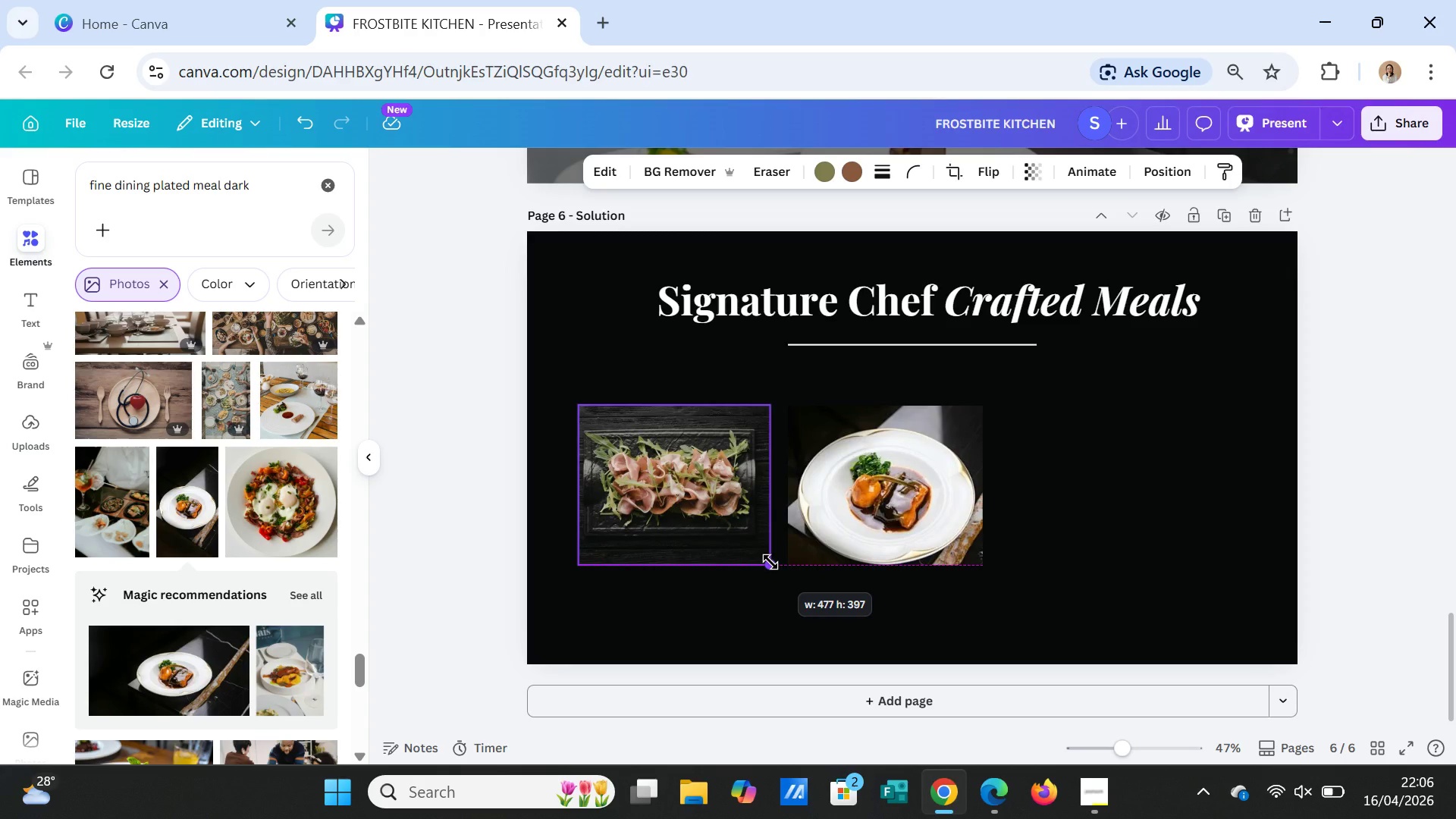 
left_click([770, 562])
 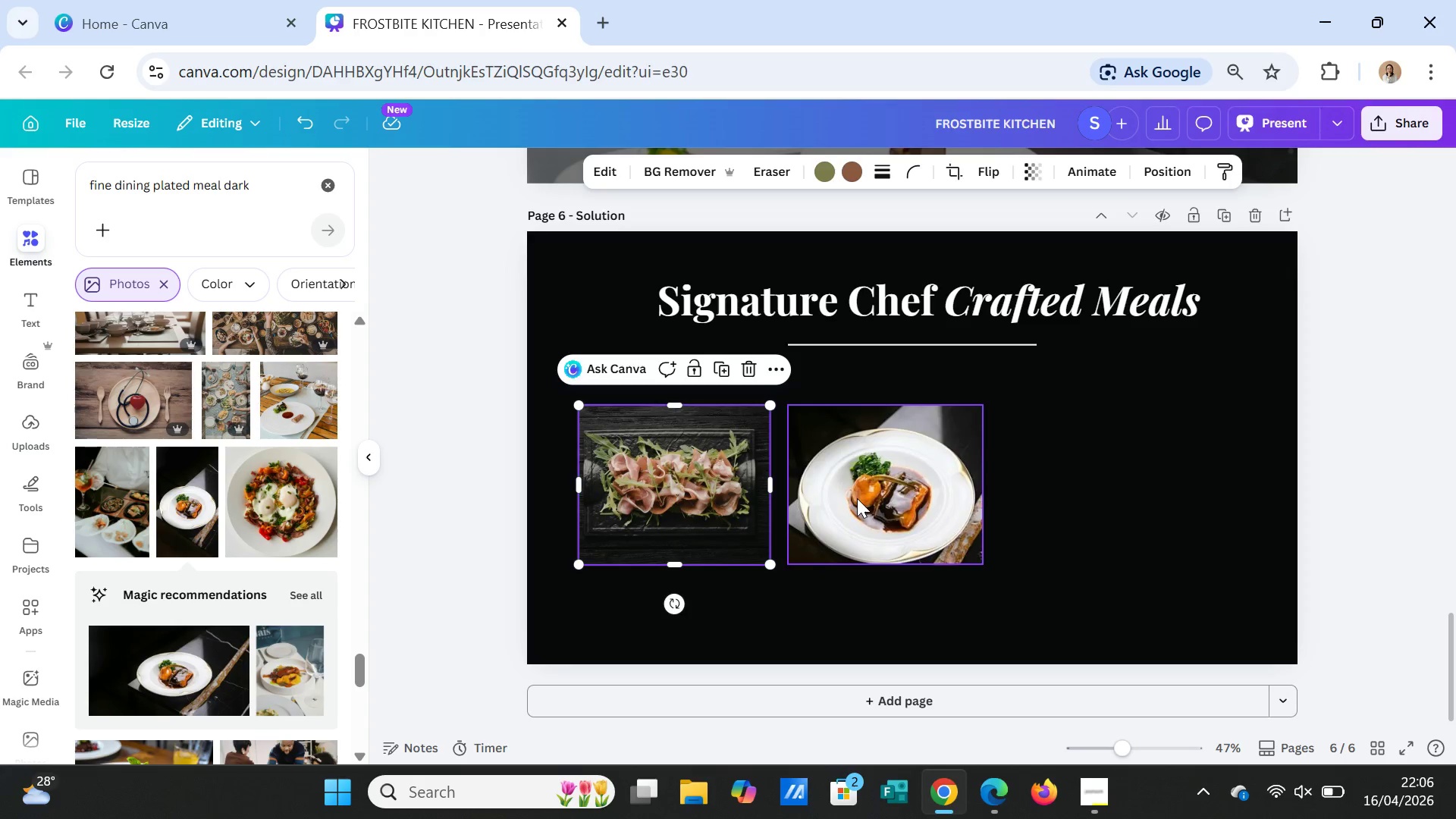 
left_click([857, 498])
 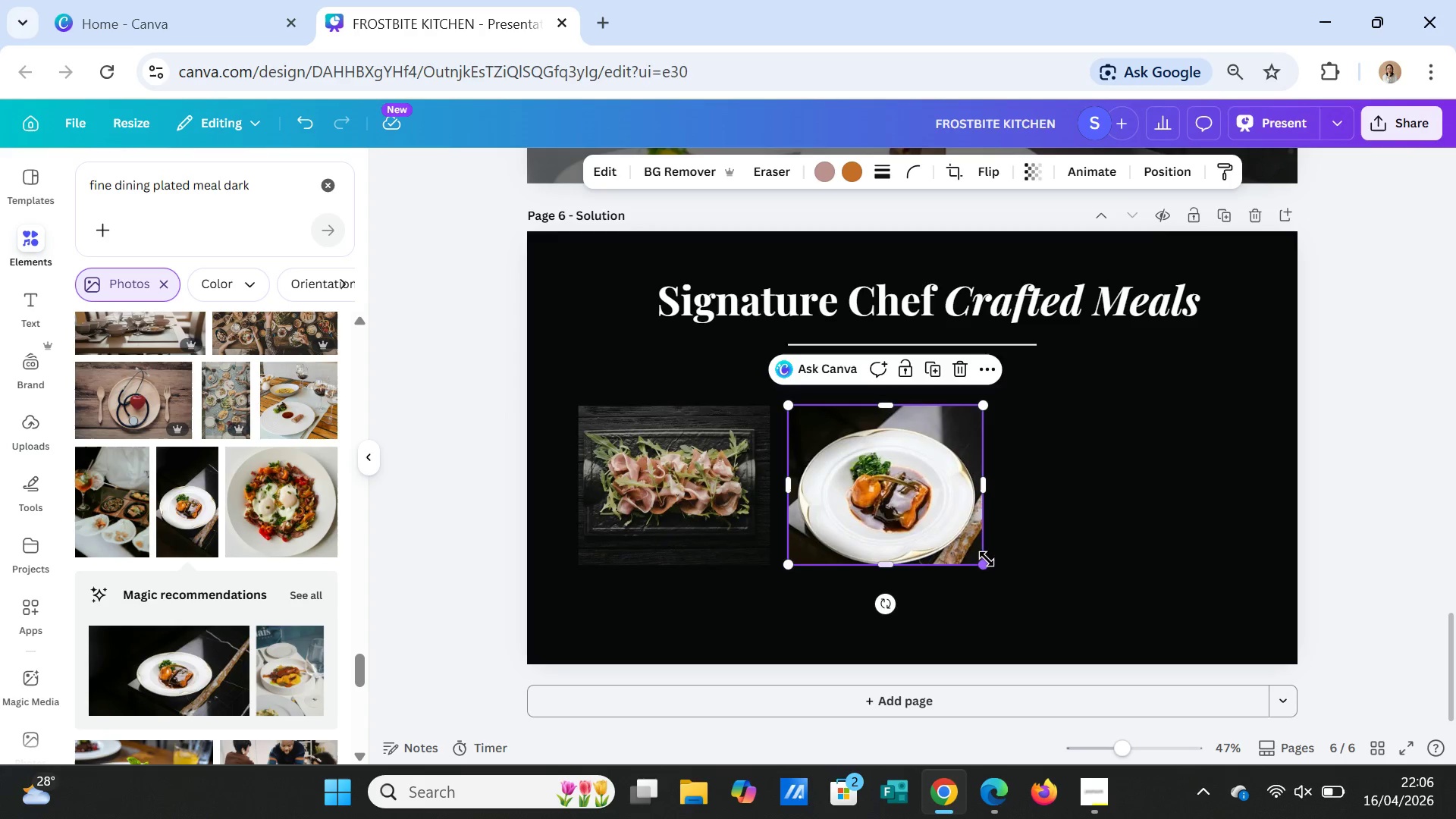 
left_click_drag(start_coordinate=[986, 567], to_coordinate=[981, 563])
 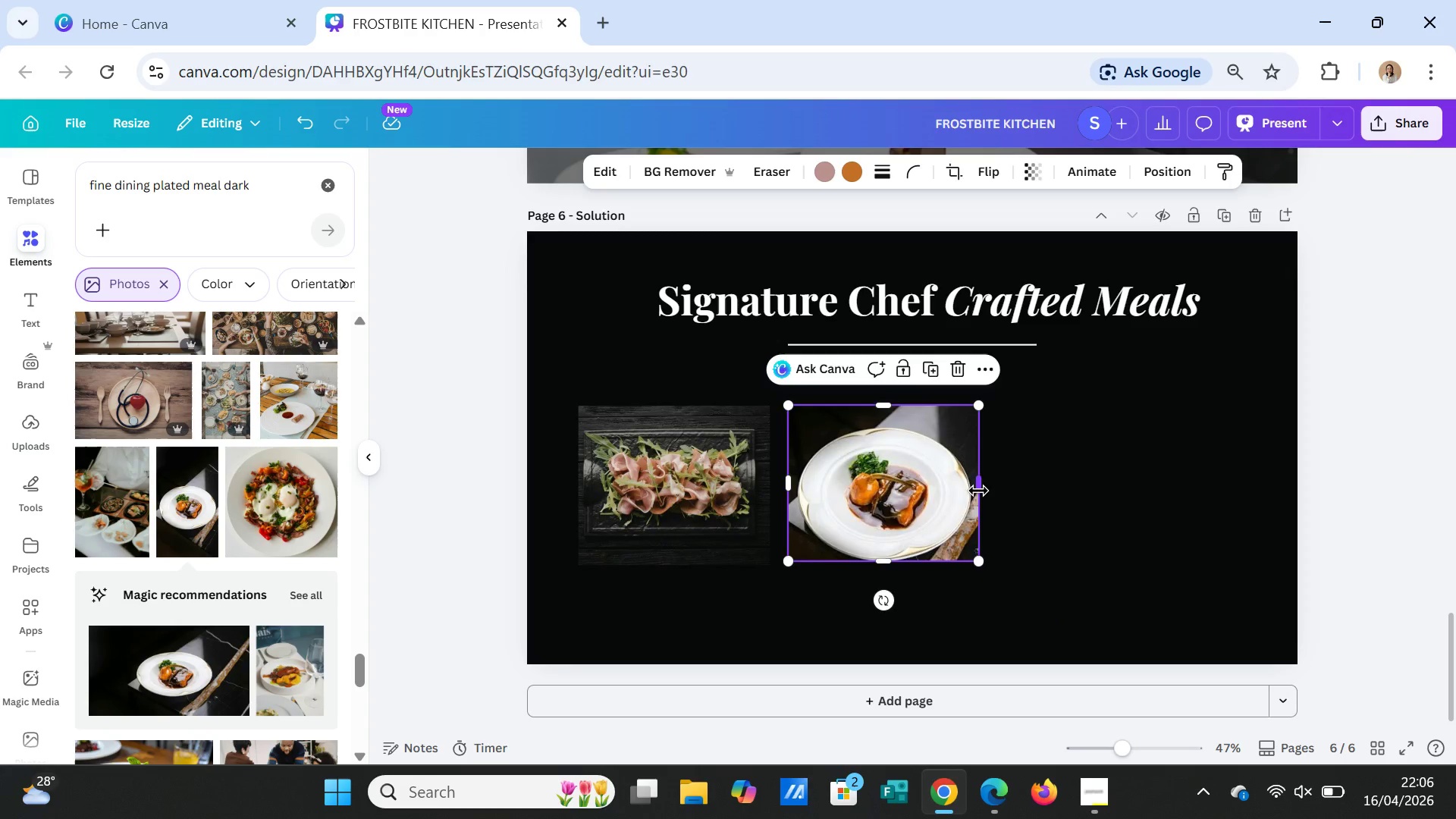 
mouse_move([978, 478])
 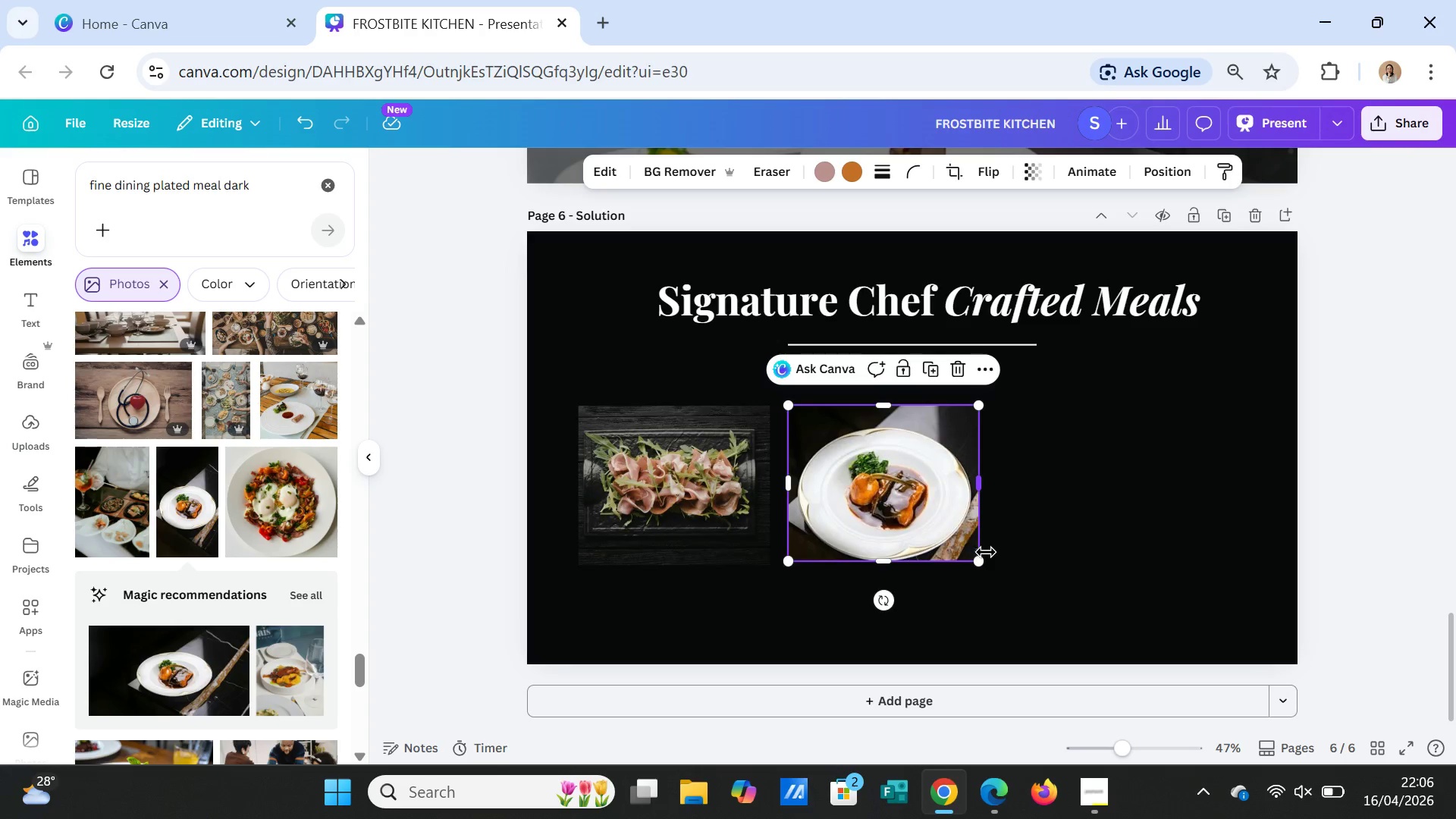 
left_click_drag(start_coordinate=[981, 561], to_coordinate=[977, 566])
 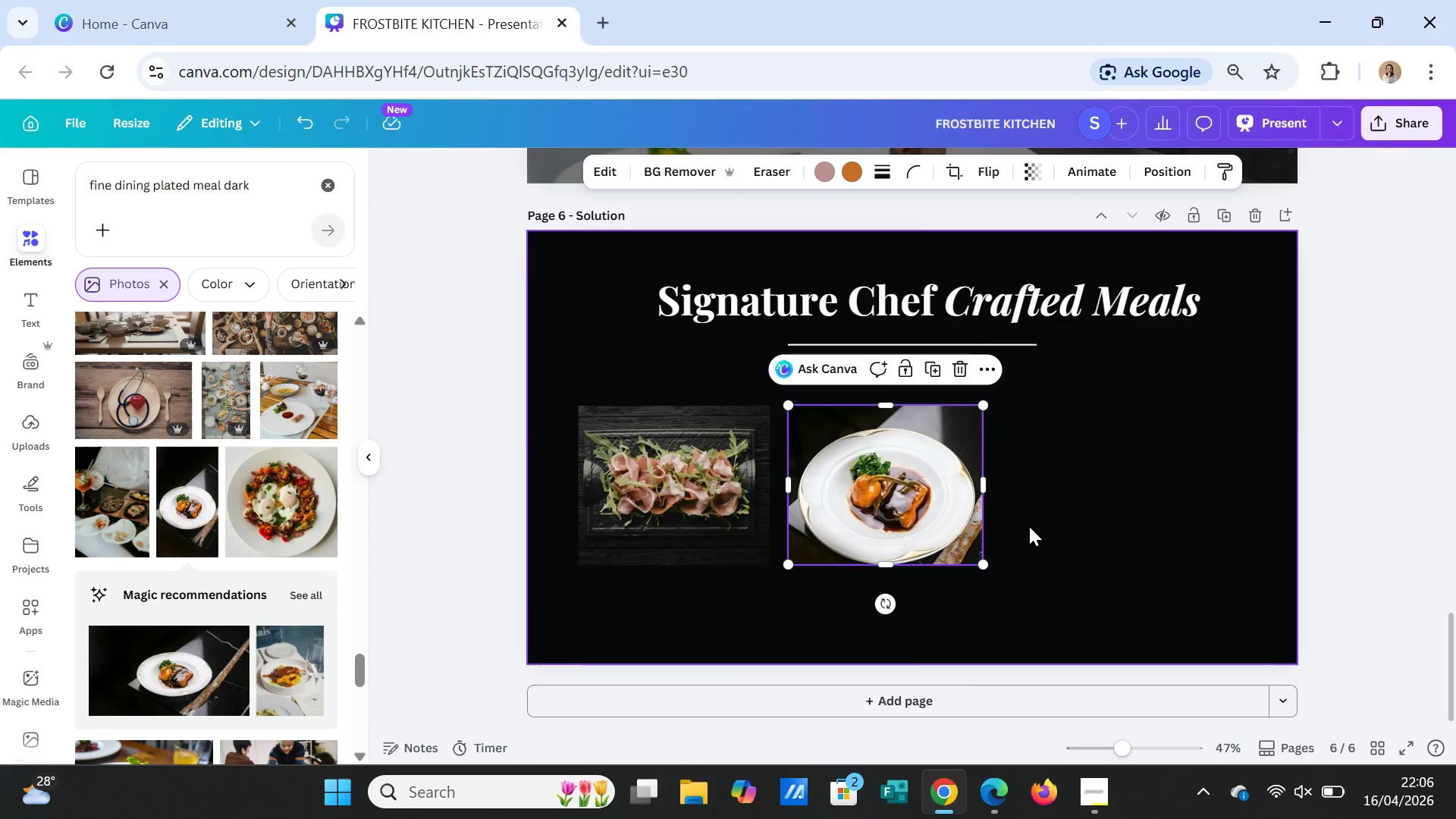 
left_click([1029, 526])
 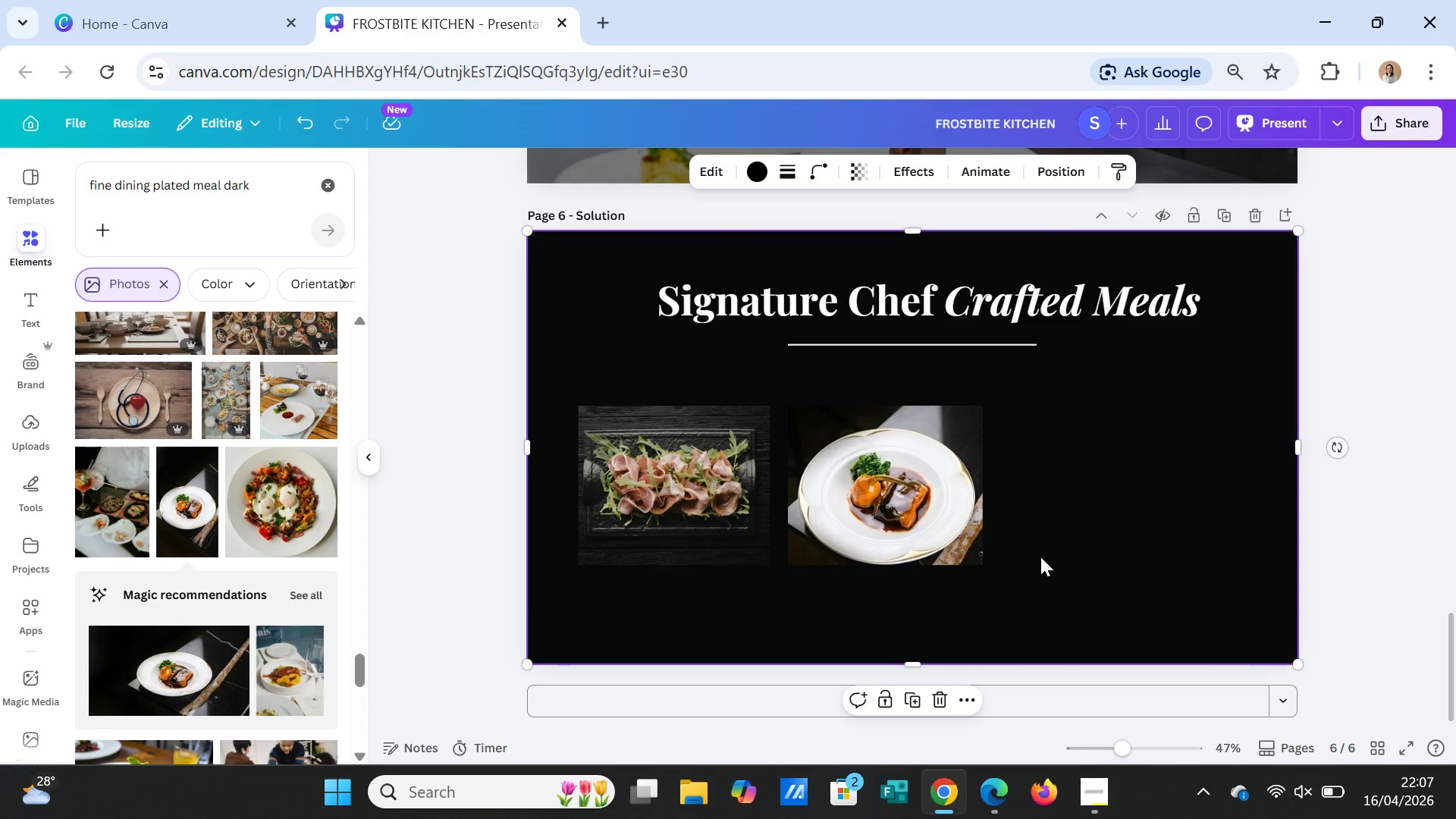 
wait(8.59)
 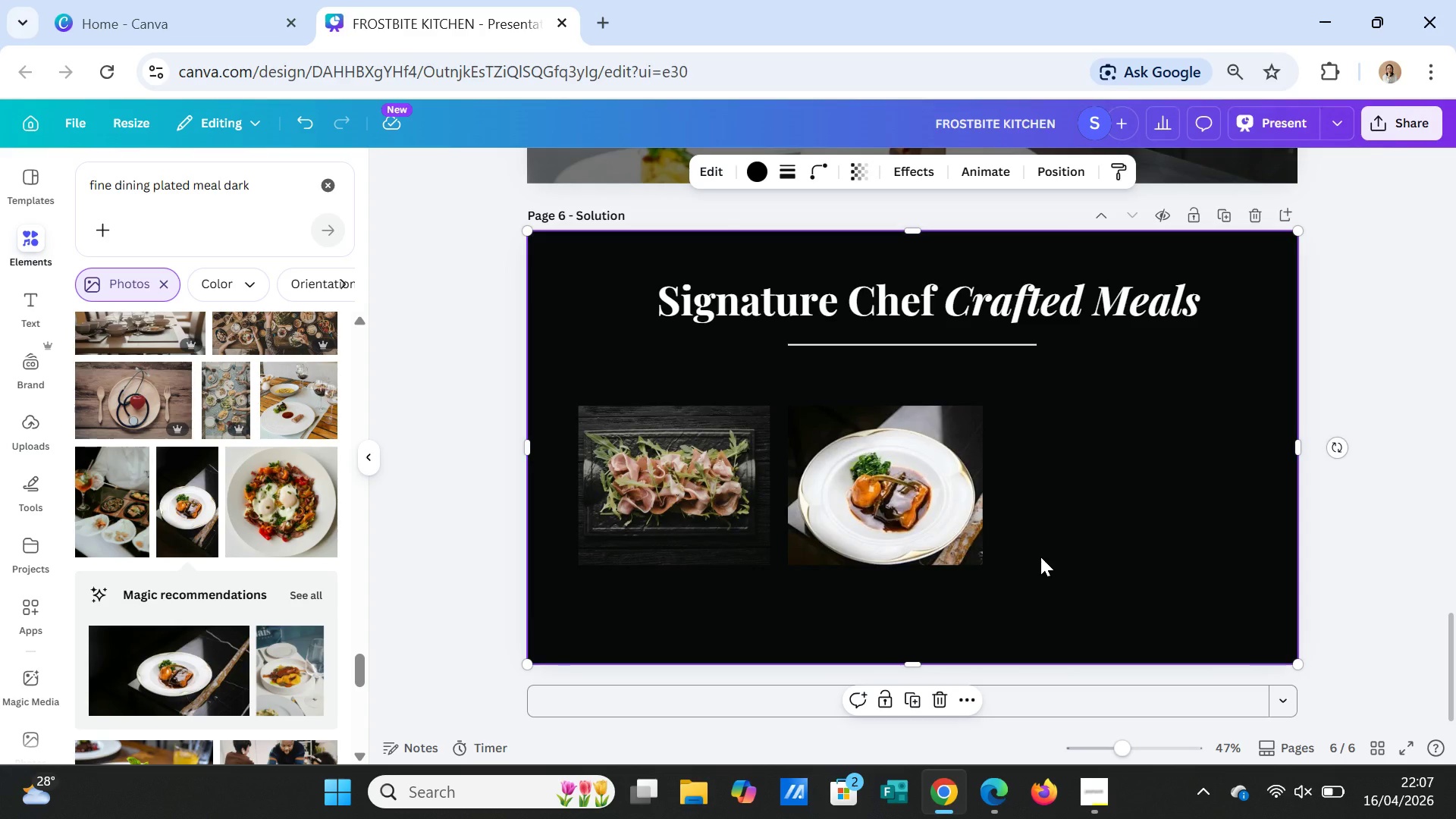 
scroll: coordinate [155, 608], scroll_direction: down, amount: 7.0
 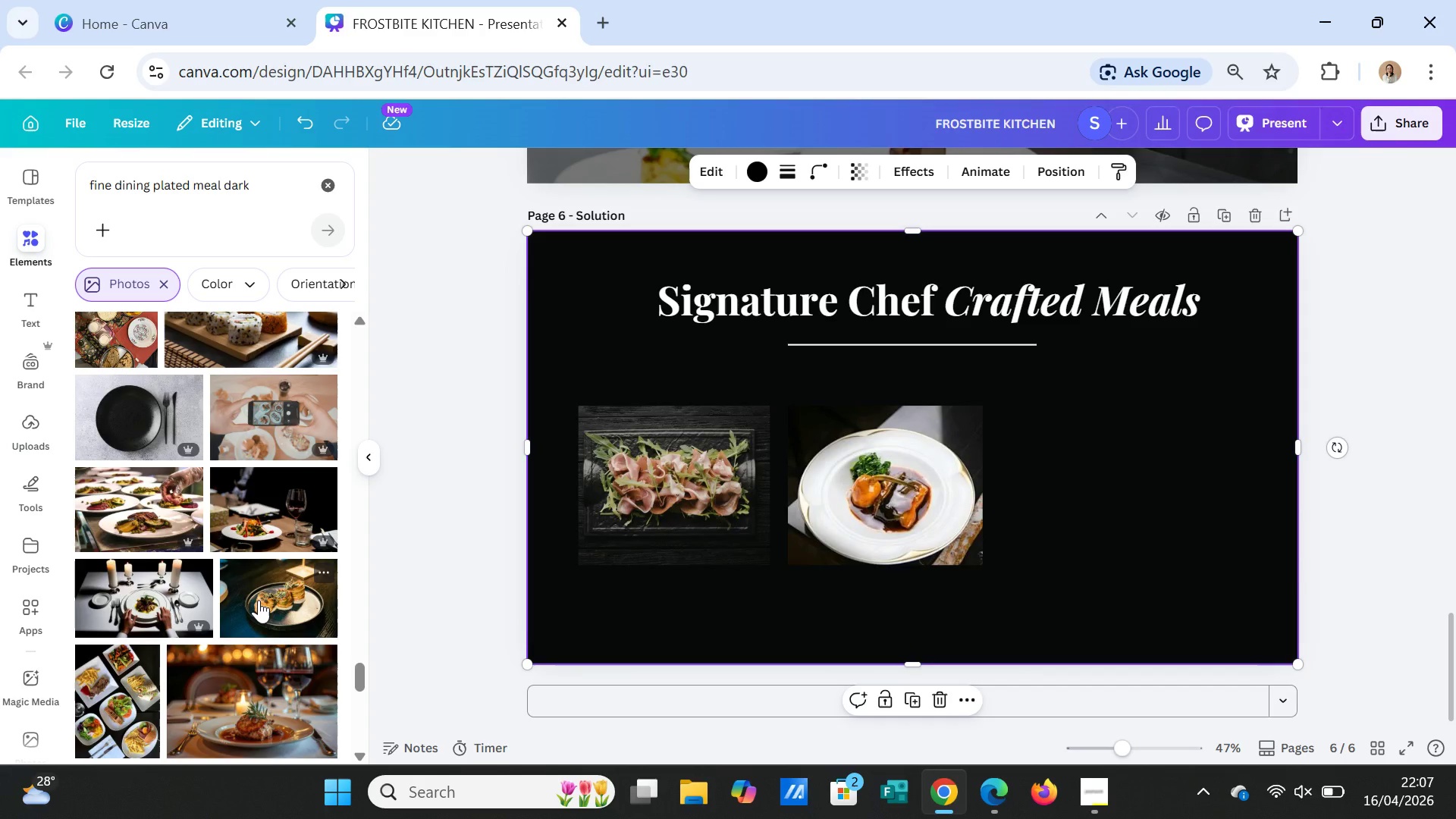 
left_click([259, 600])
 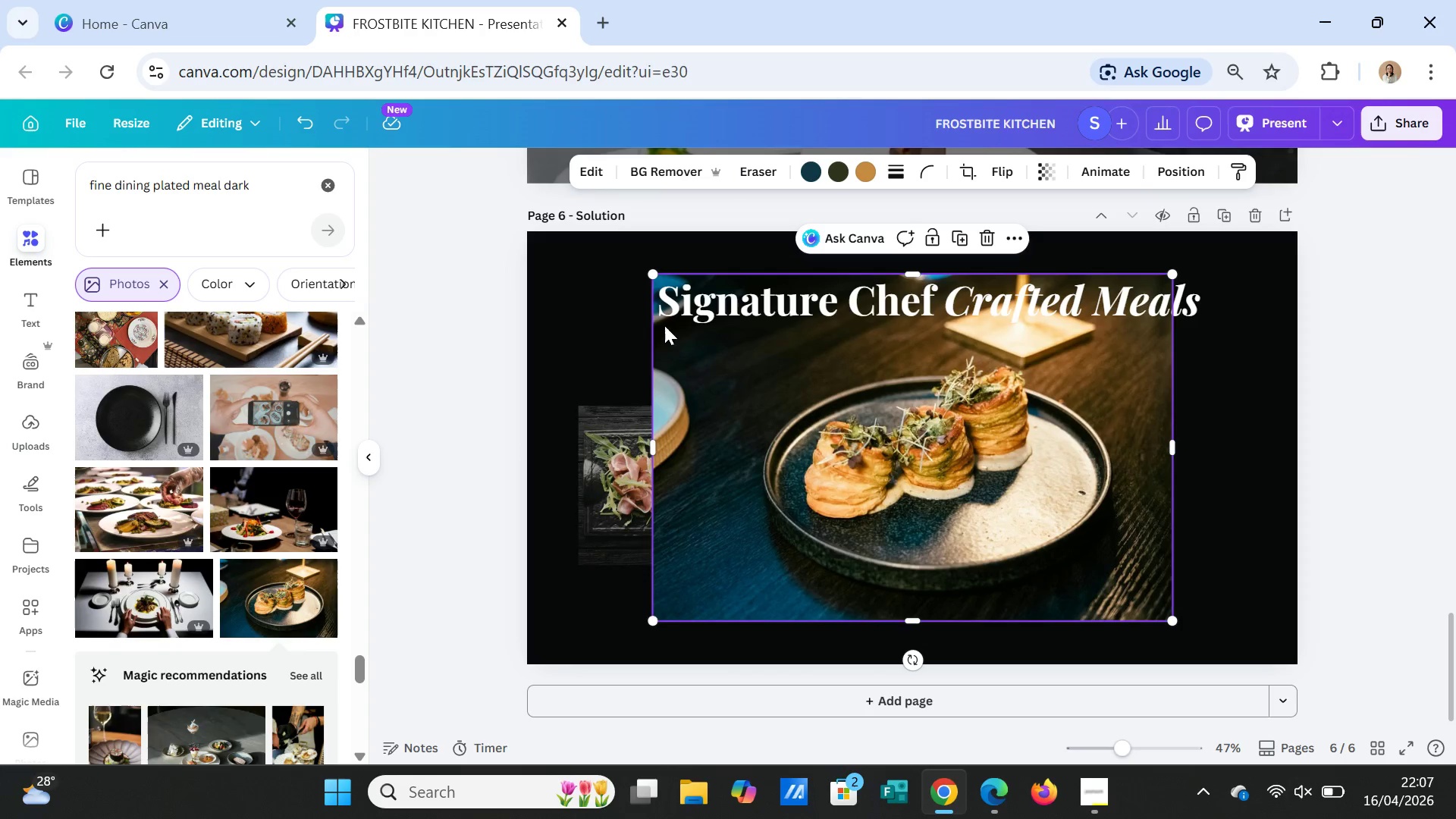 
left_click_drag(start_coordinate=[653, 270], to_coordinate=[924, 419])
 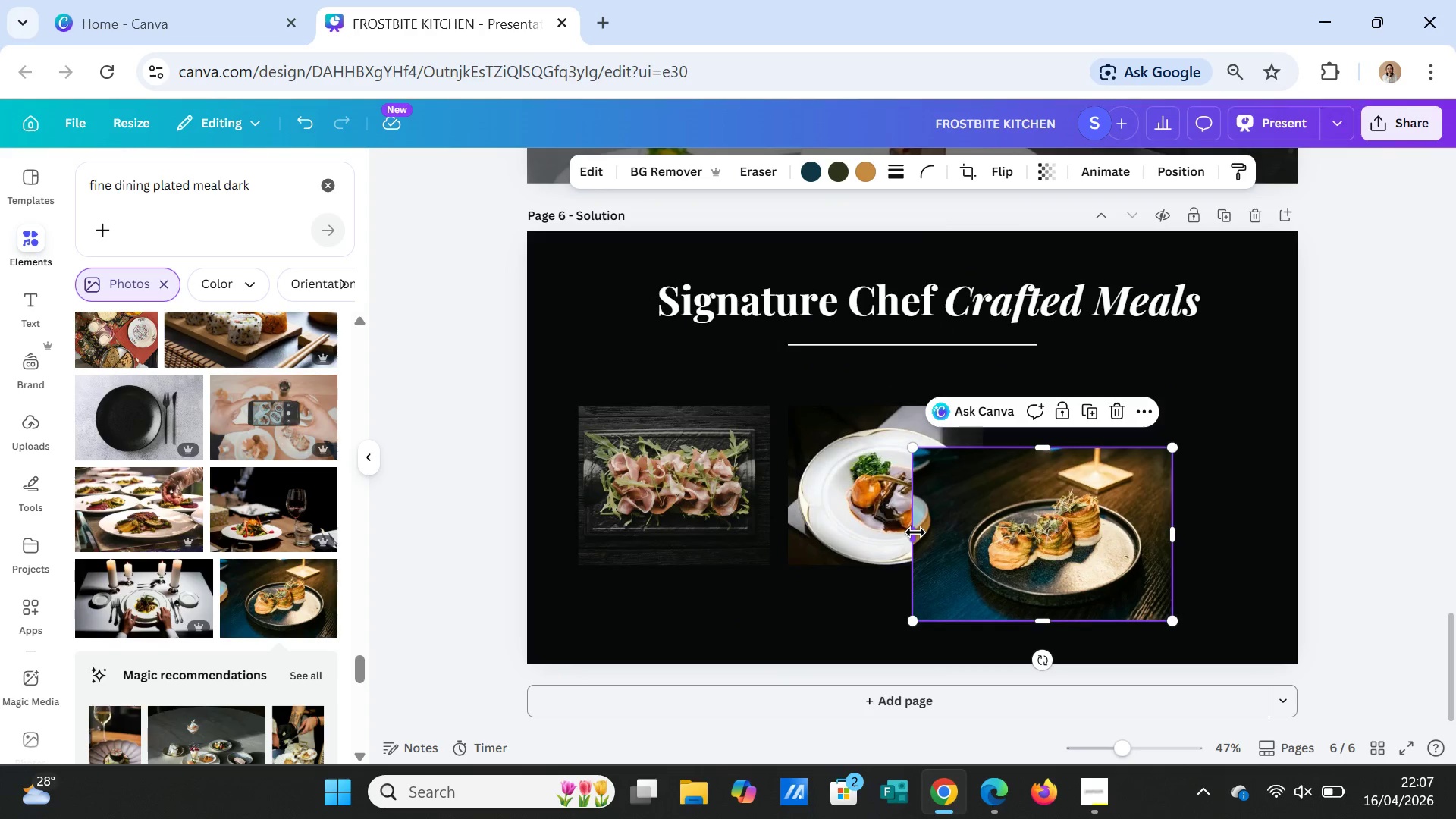 
left_click_drag(start_coordinate=[915, 532], to_coordinate=[952, 535])
 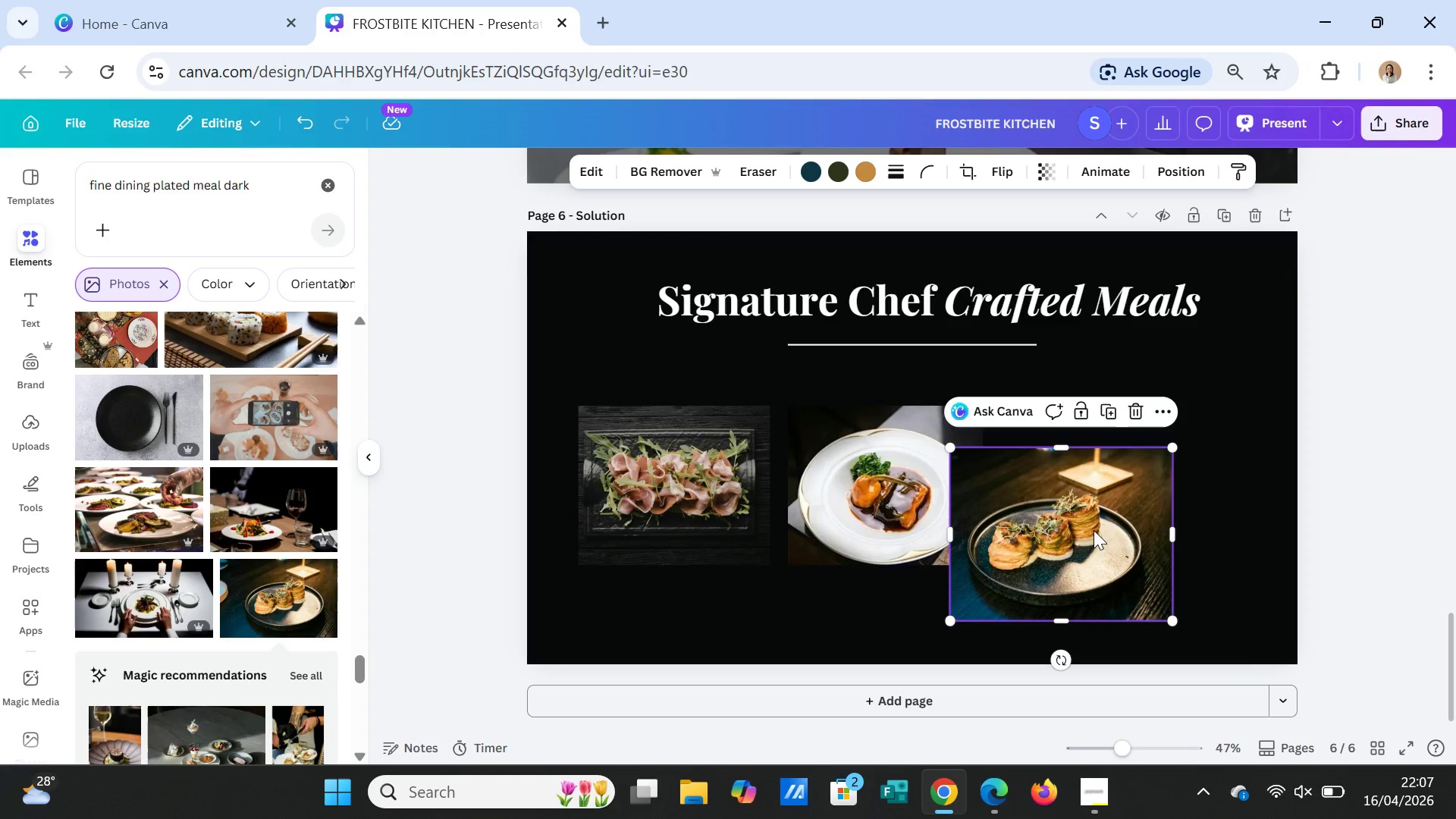 
left_click_drag(start_coordinate=[1094, 530], to_coordinate=[1116, 483])
 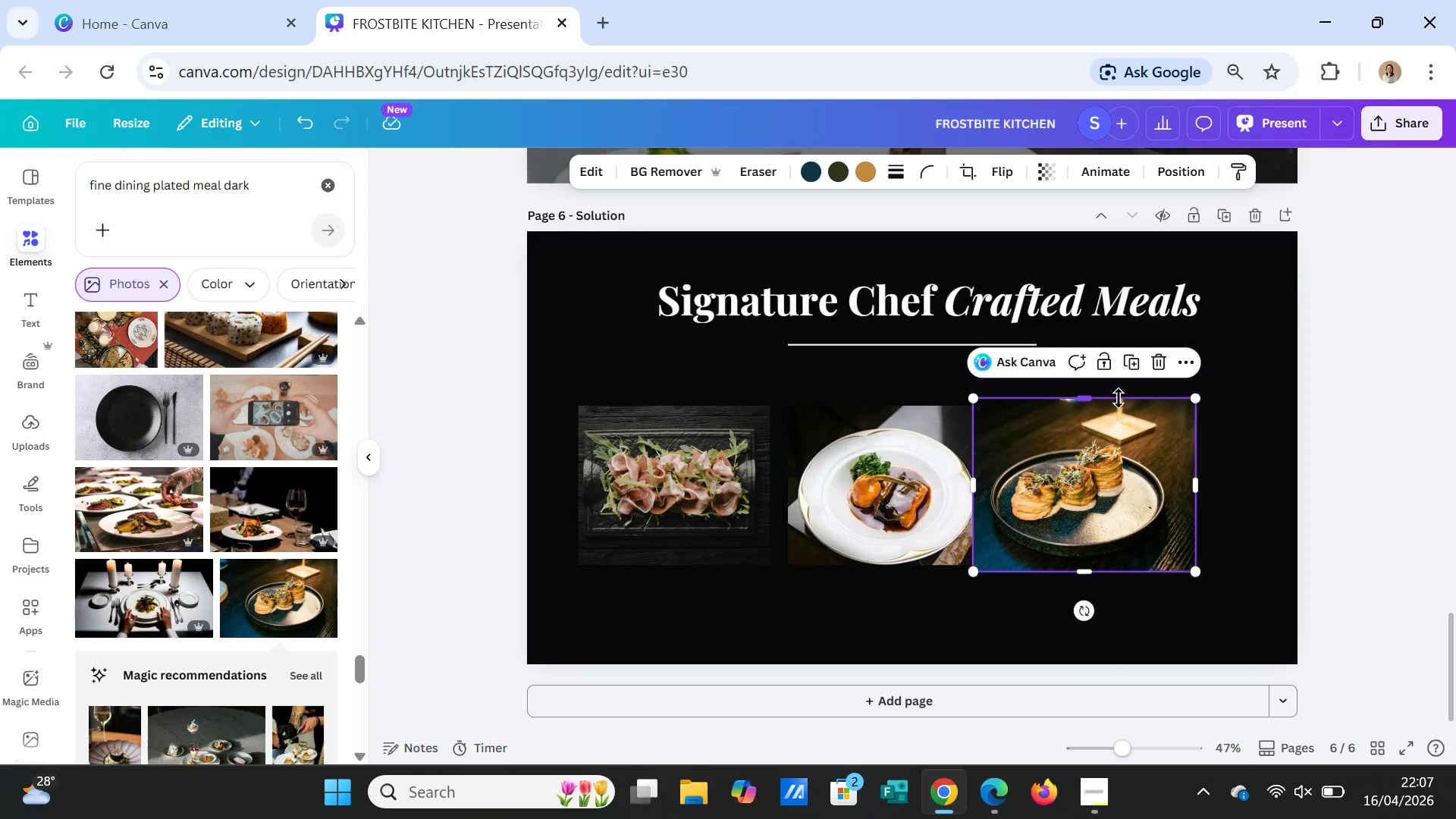 
left_click_drag(start_coordinate=[1118, 398], to_coordinate=[1118, 413])
 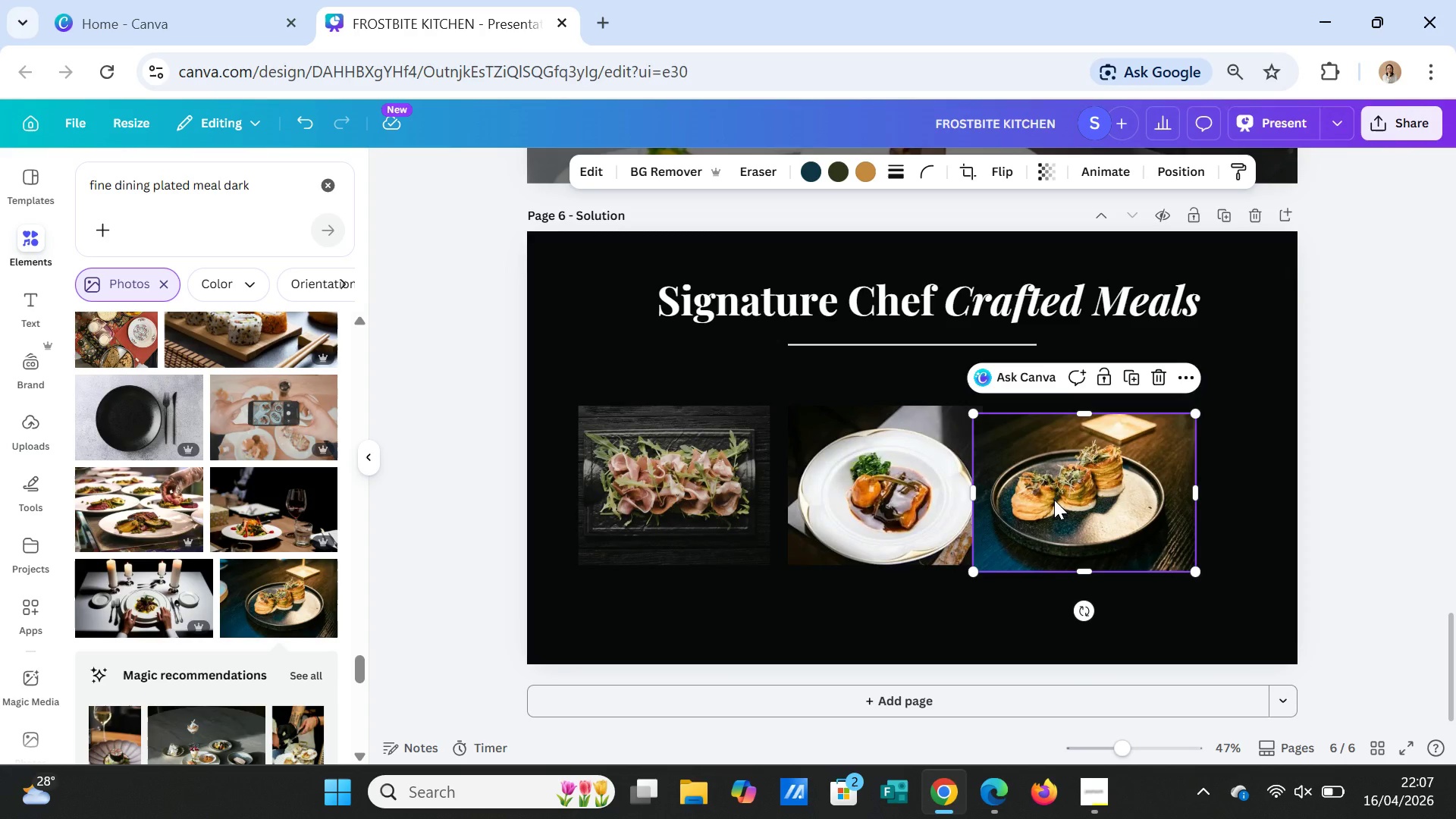 
key(Delete)
 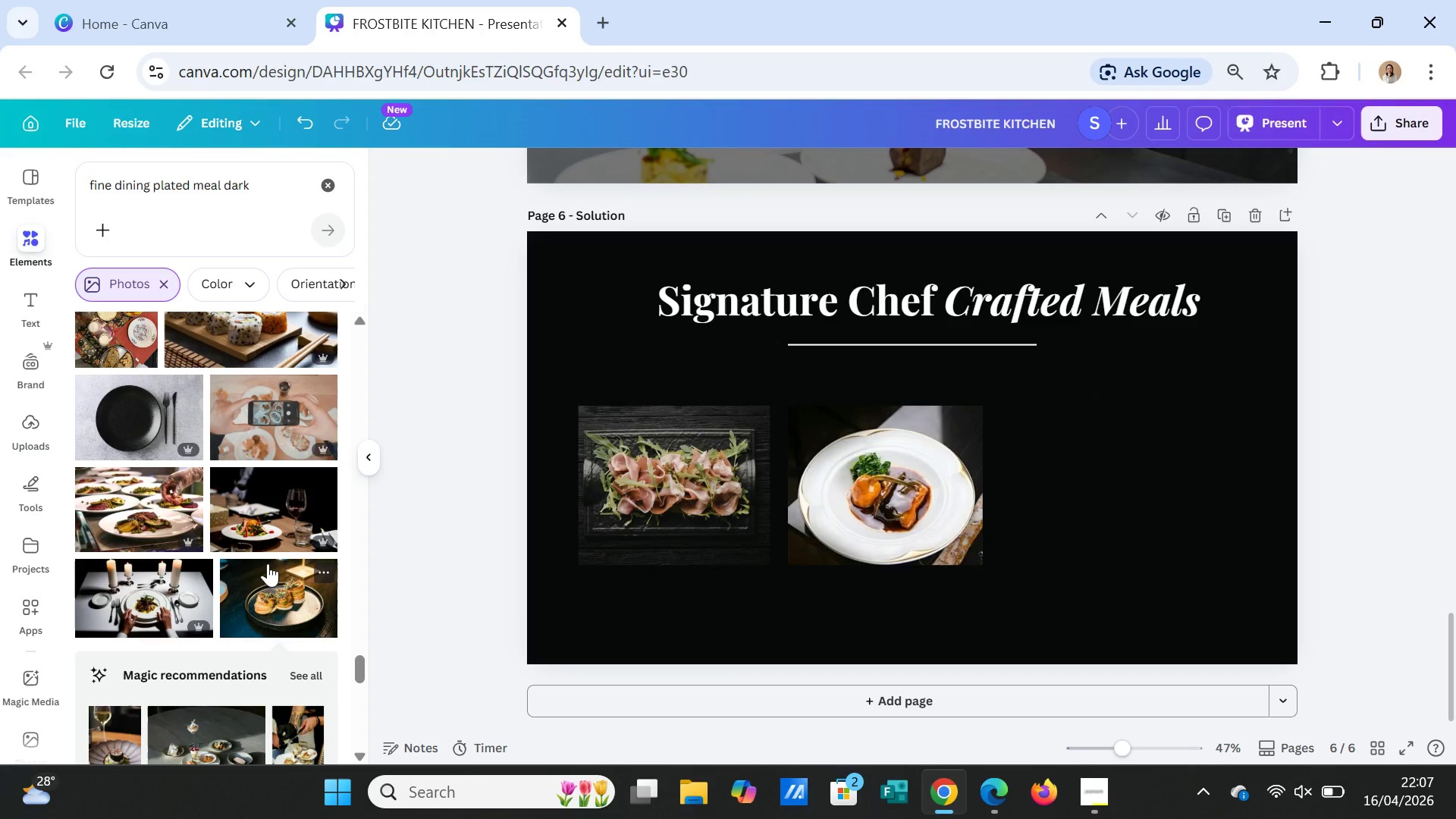 
scroll: coordinate [300, 593], scroll_direction: down, amount: 5.0
 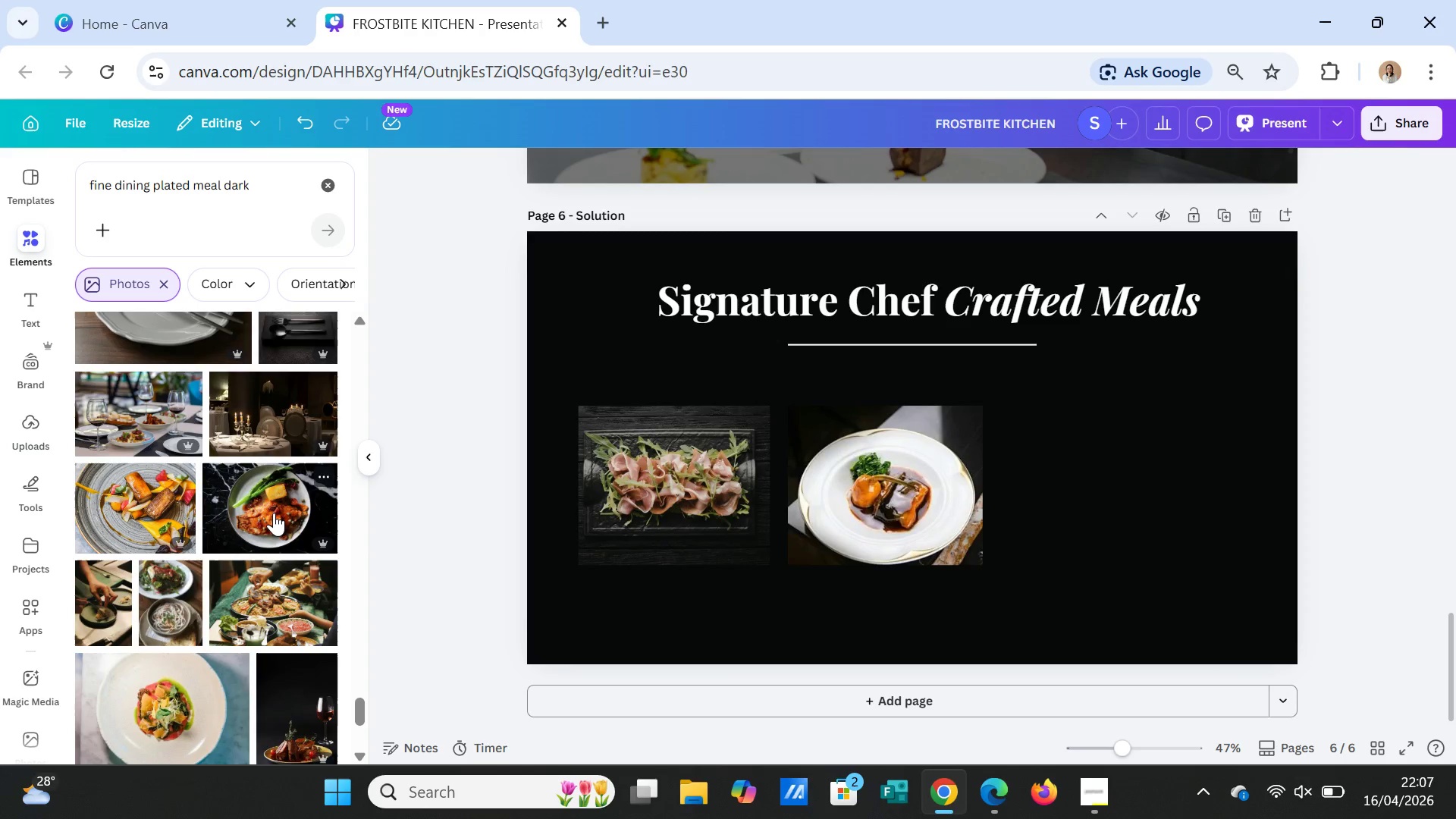 
left_click([274, 513])
 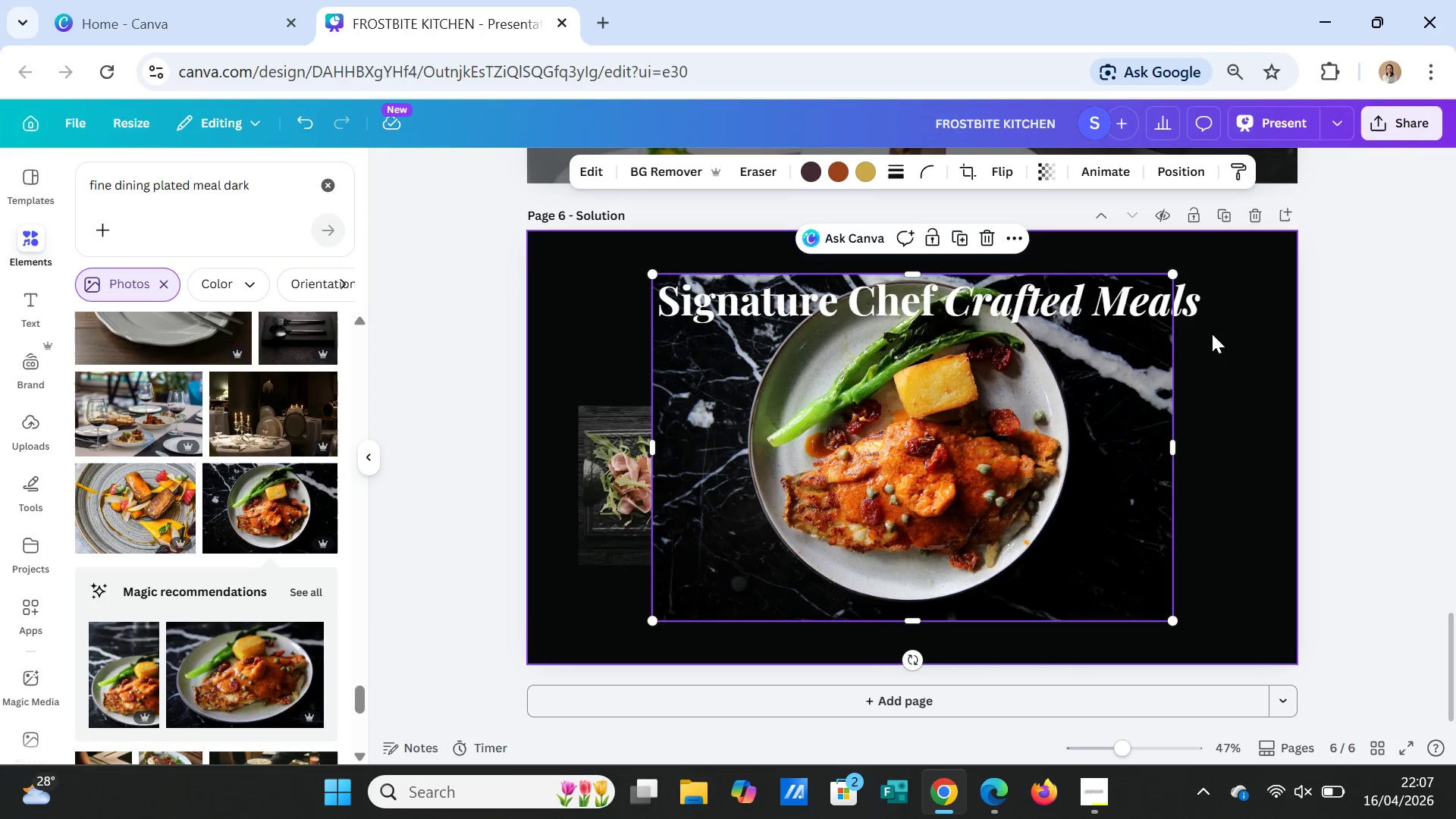 
left_click_drag(start_coordinate=[1174, 271], to_coordinate=[888, 462])
 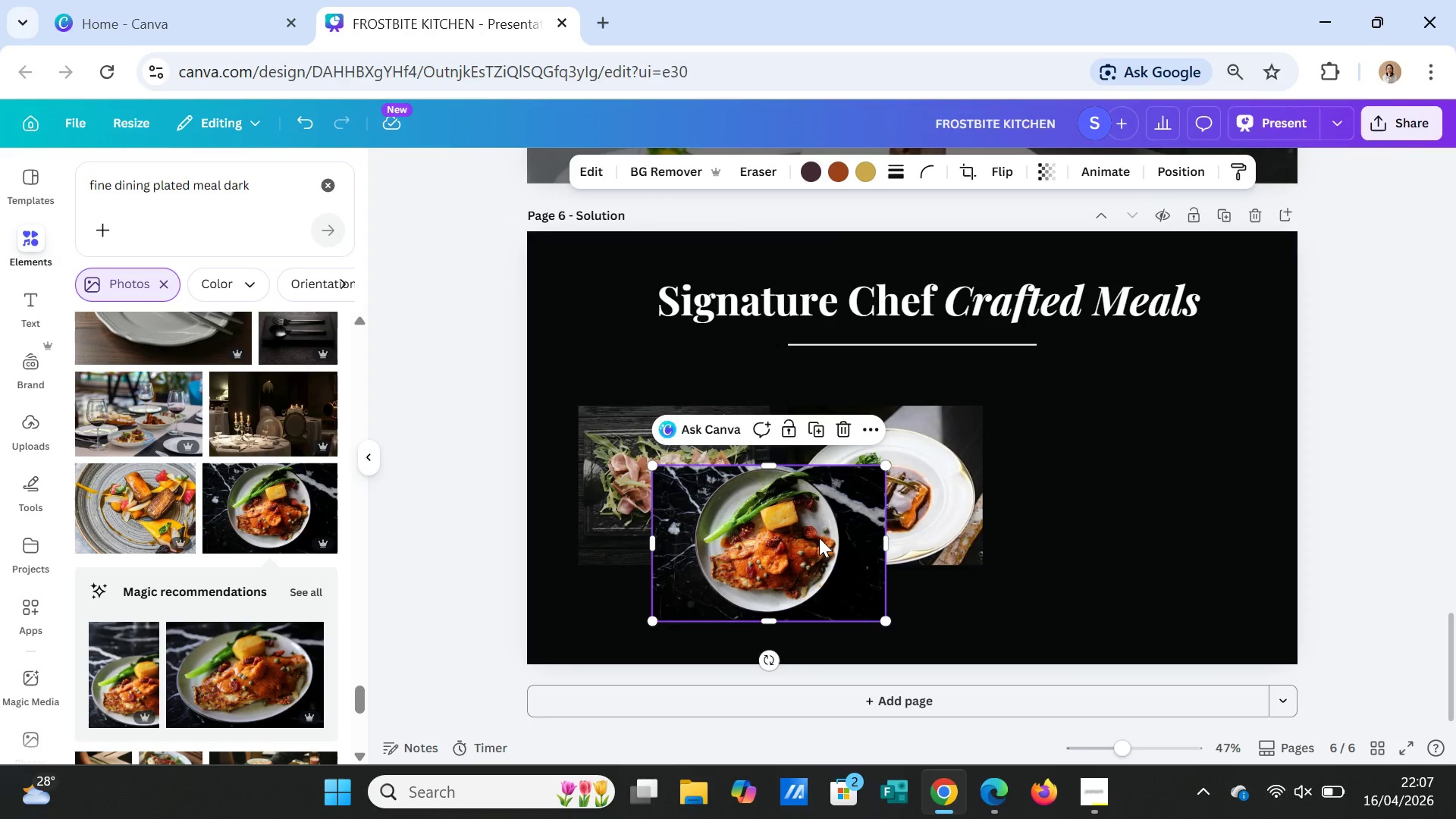 
left_click_drag(start_coordinate=[819, 538], to_coordinate=[1163, 483])
 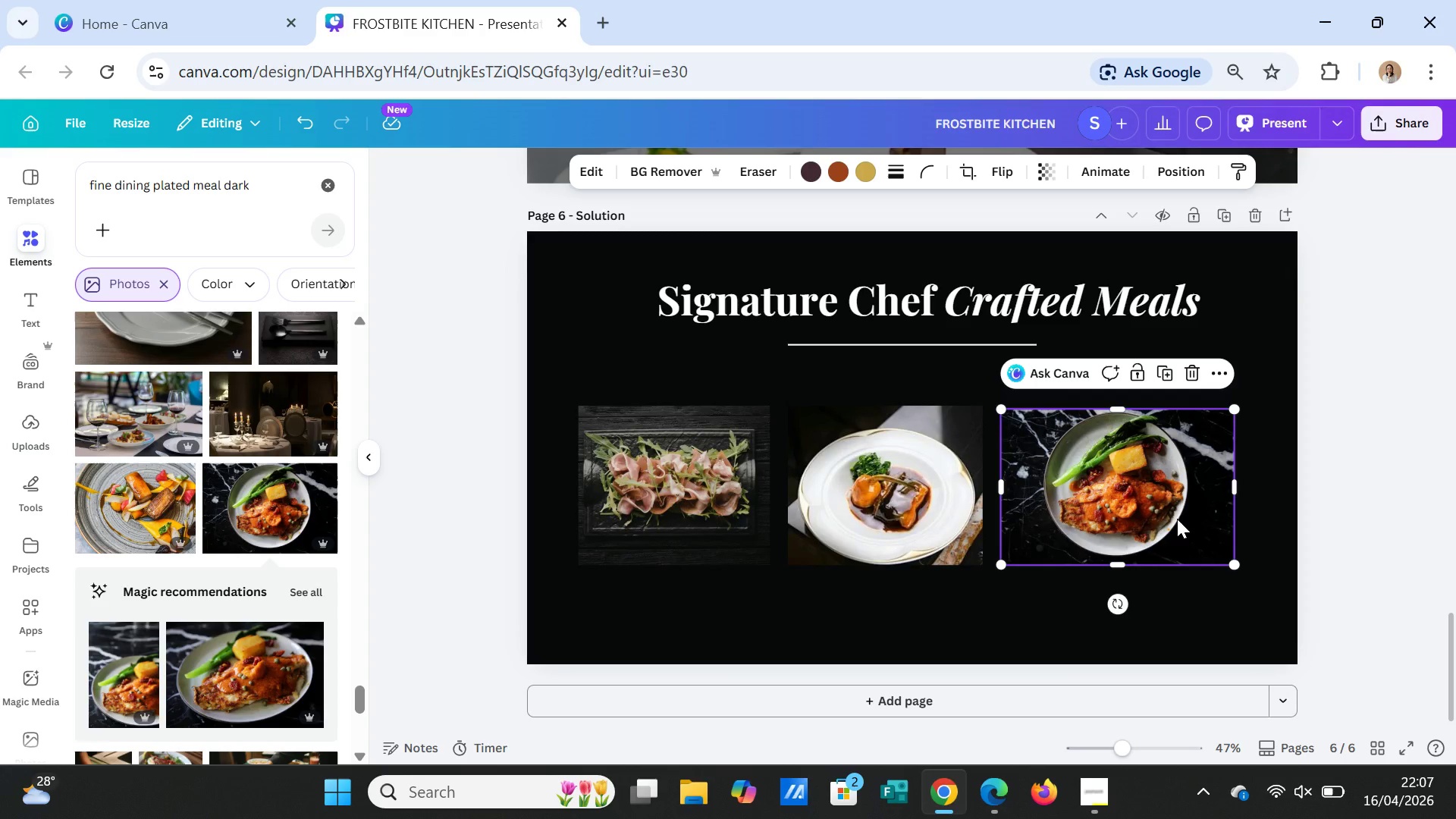 
key(Delete)
 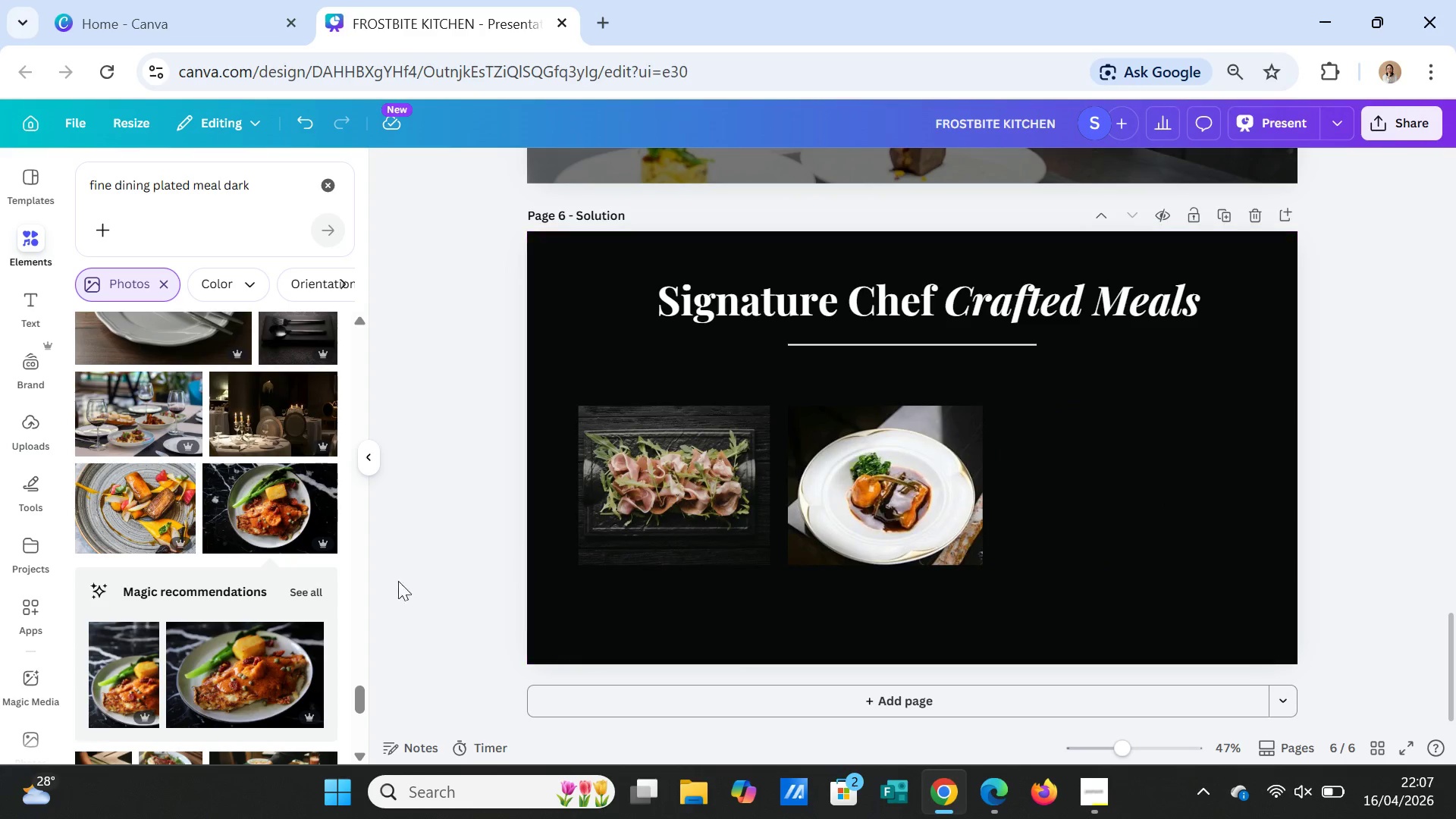 
scroll: coordinate [166, 664], scroll_direction: down, amount: 3.0
 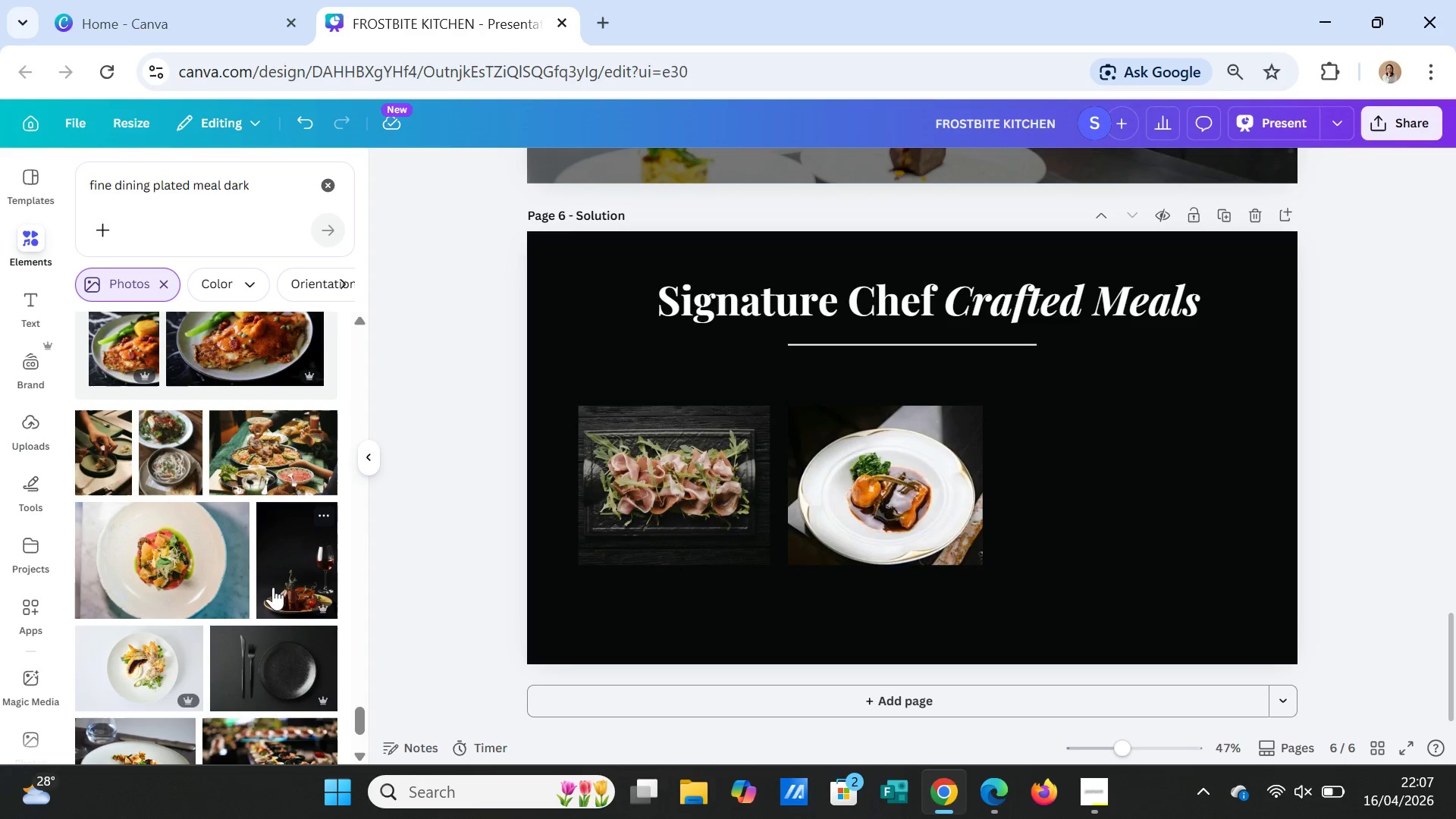 
left_click([272, 586])
 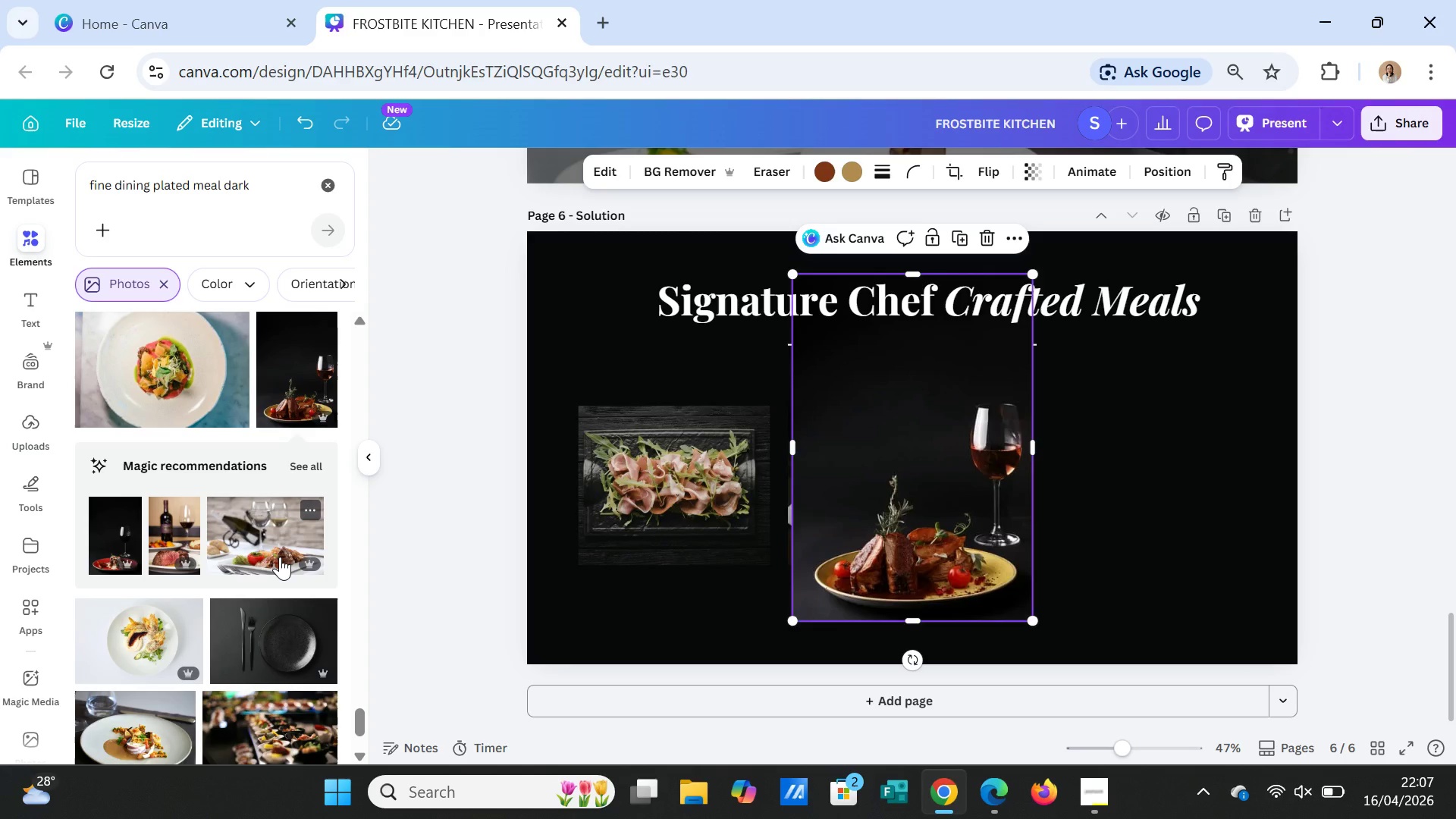 
key(Delete)
 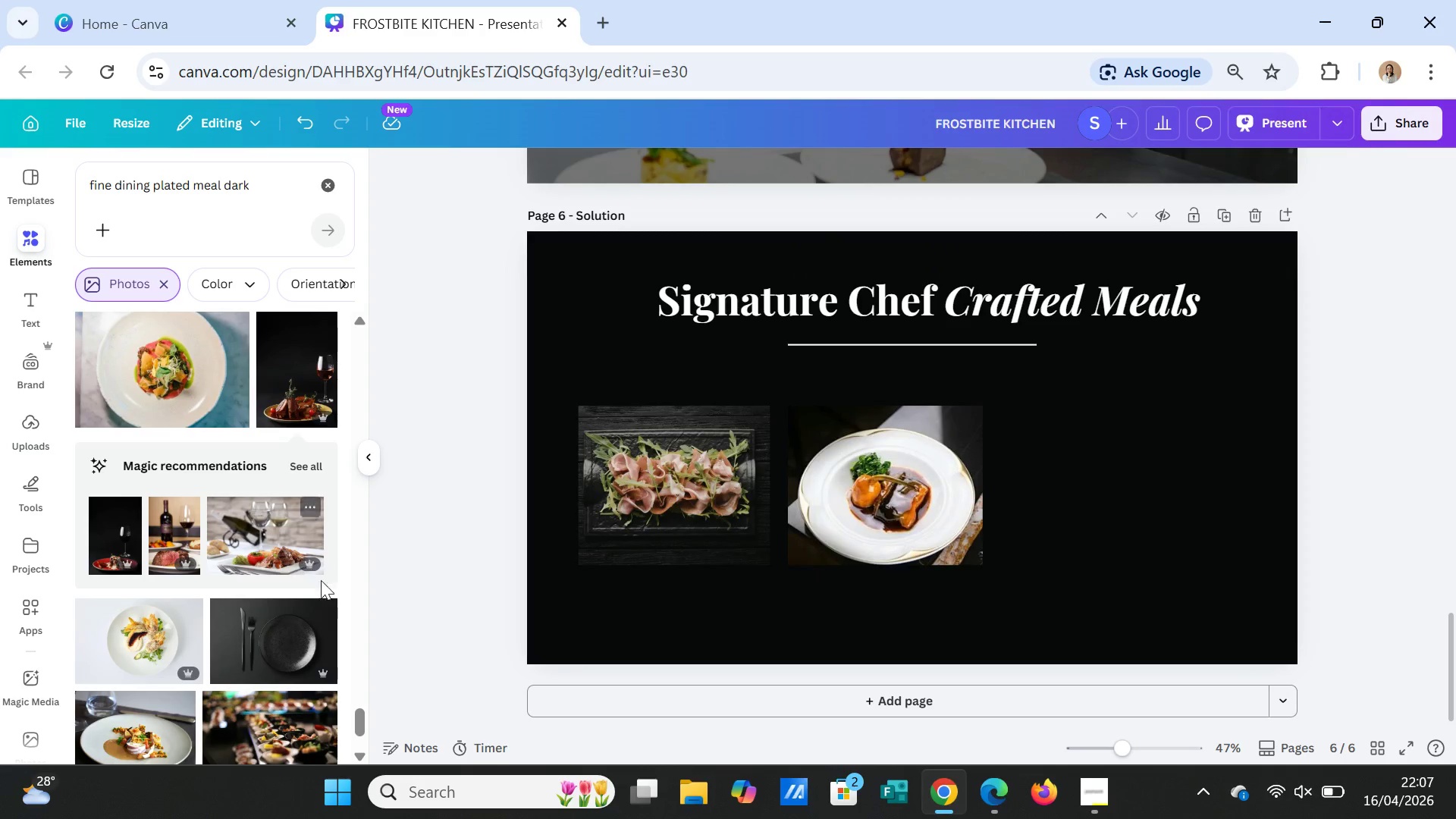 
scroll: coordinate [250, 661], scroll_direction: down, amount: 5.0
 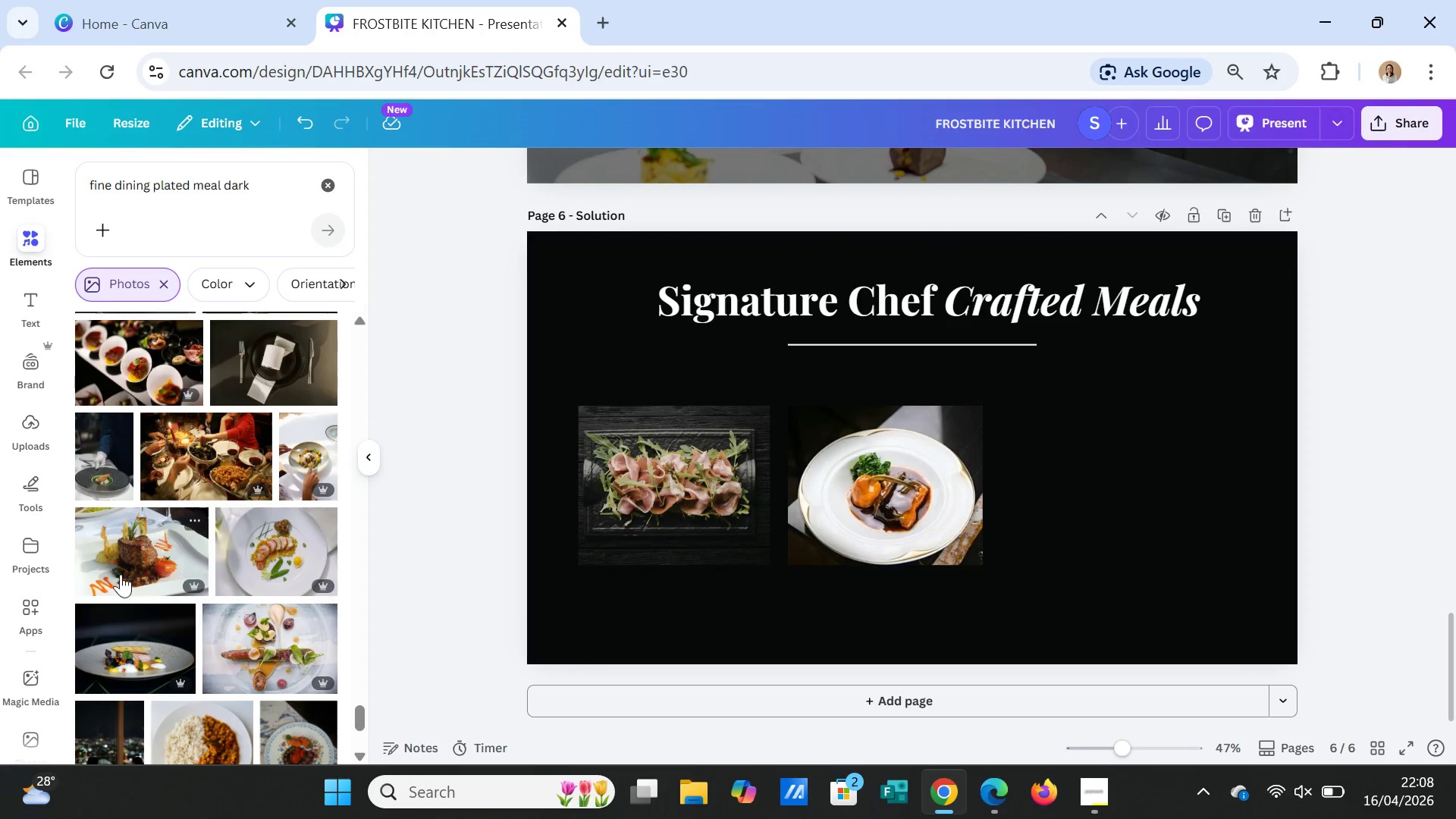 
left_click([124, 562])
 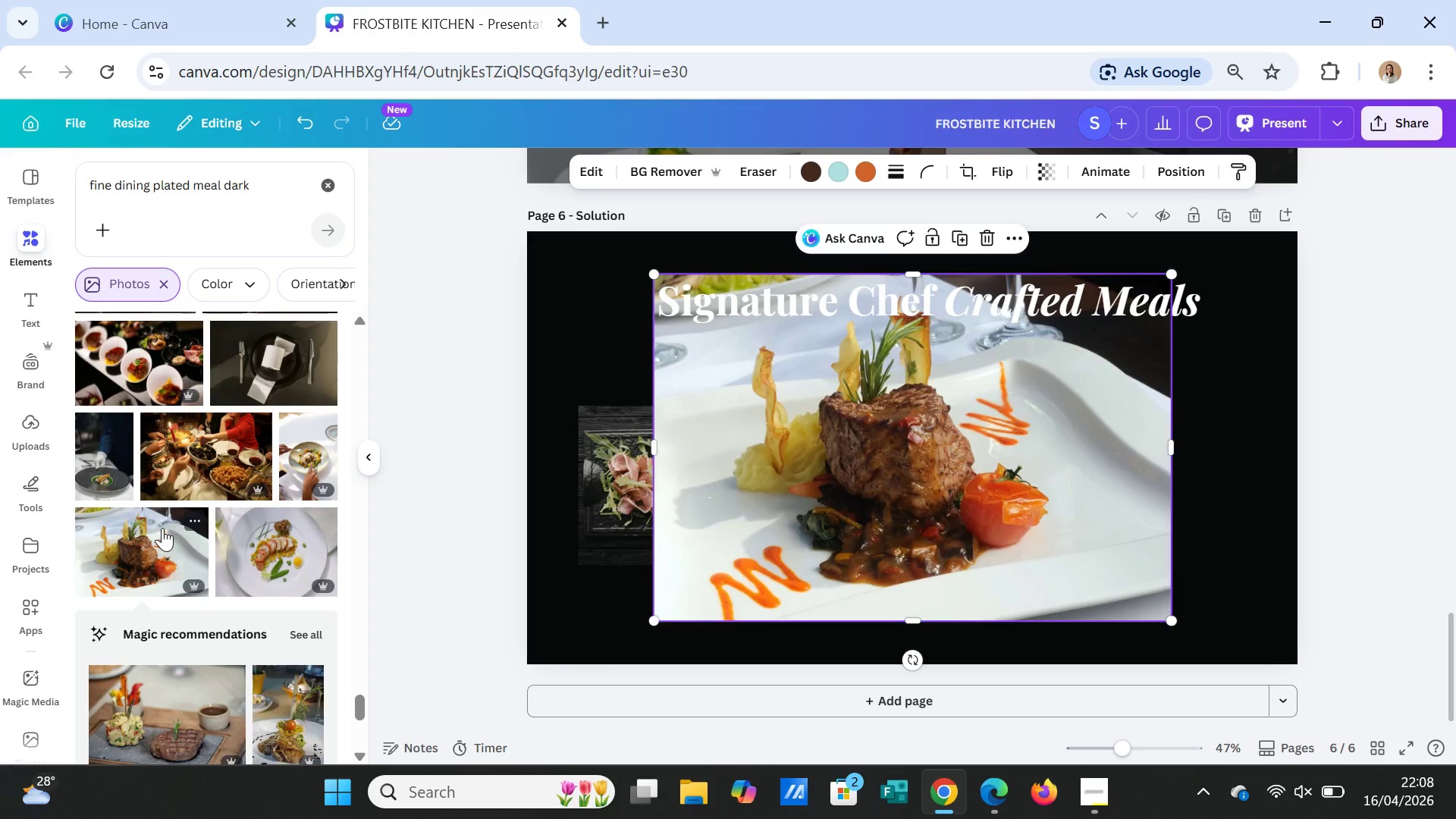 
key(Delete)
 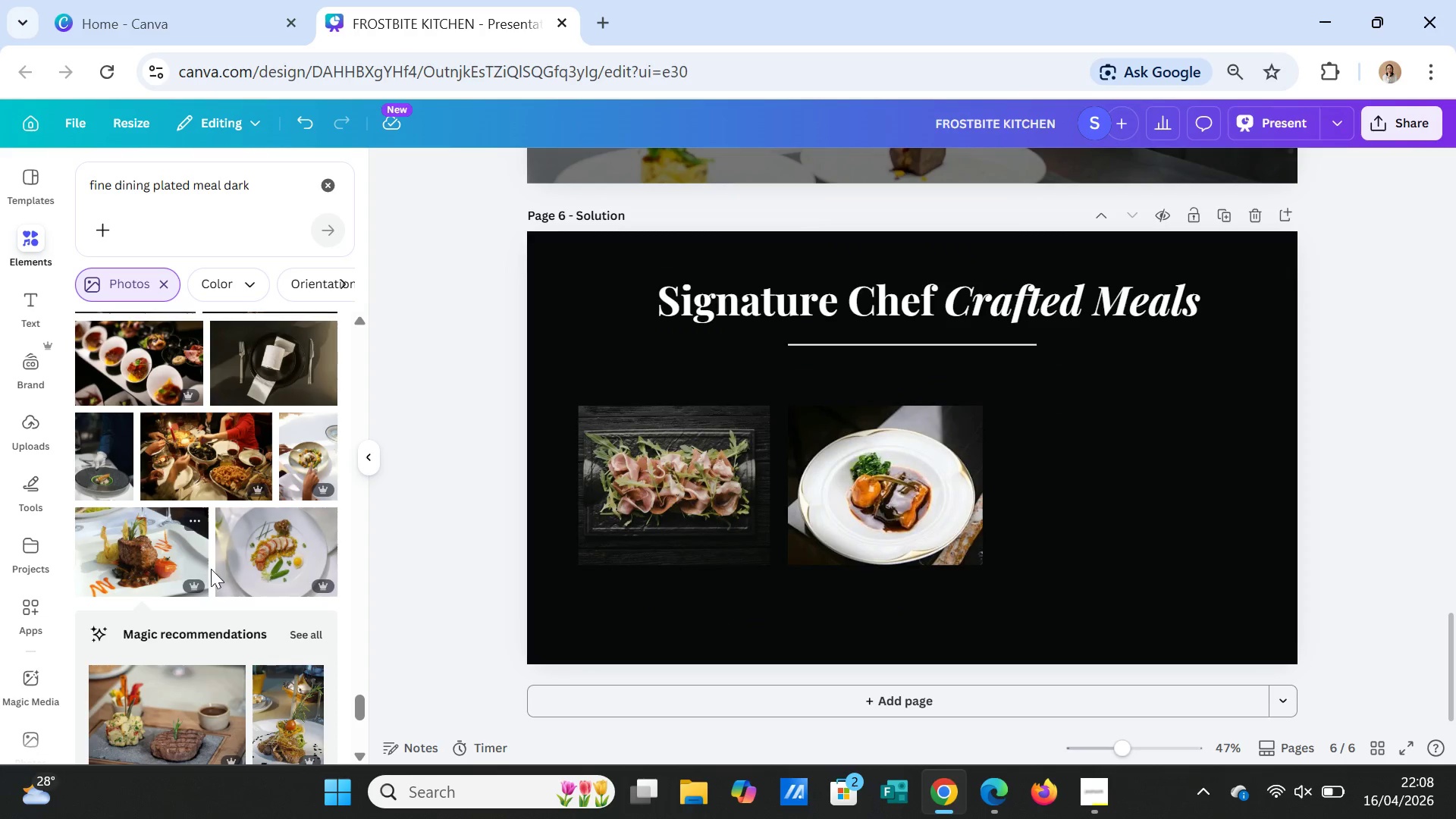 
scroll: coordinate [212, 613], scroll_direction: down, amount: 3.0
 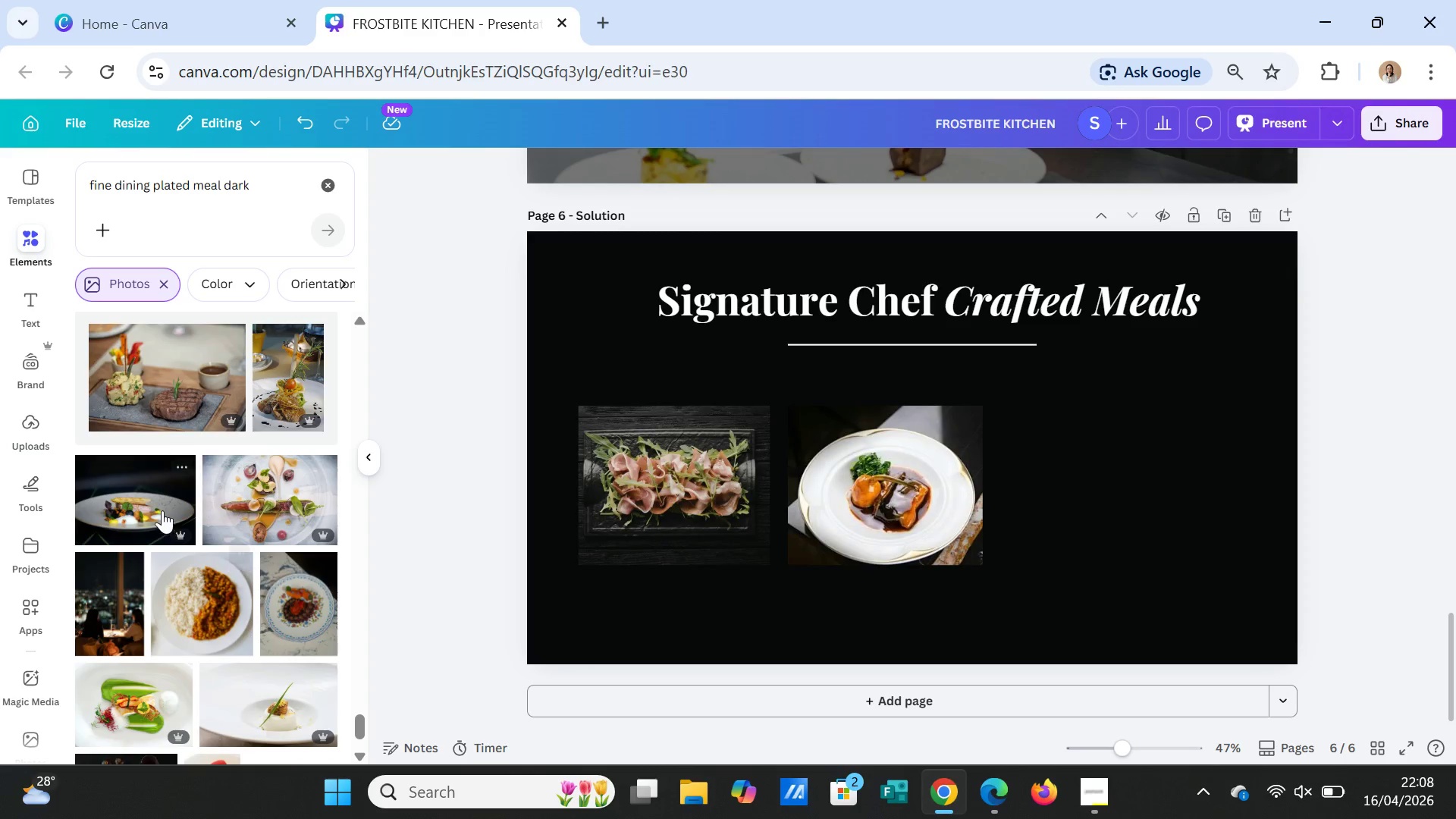 
left_click([155, 504])
 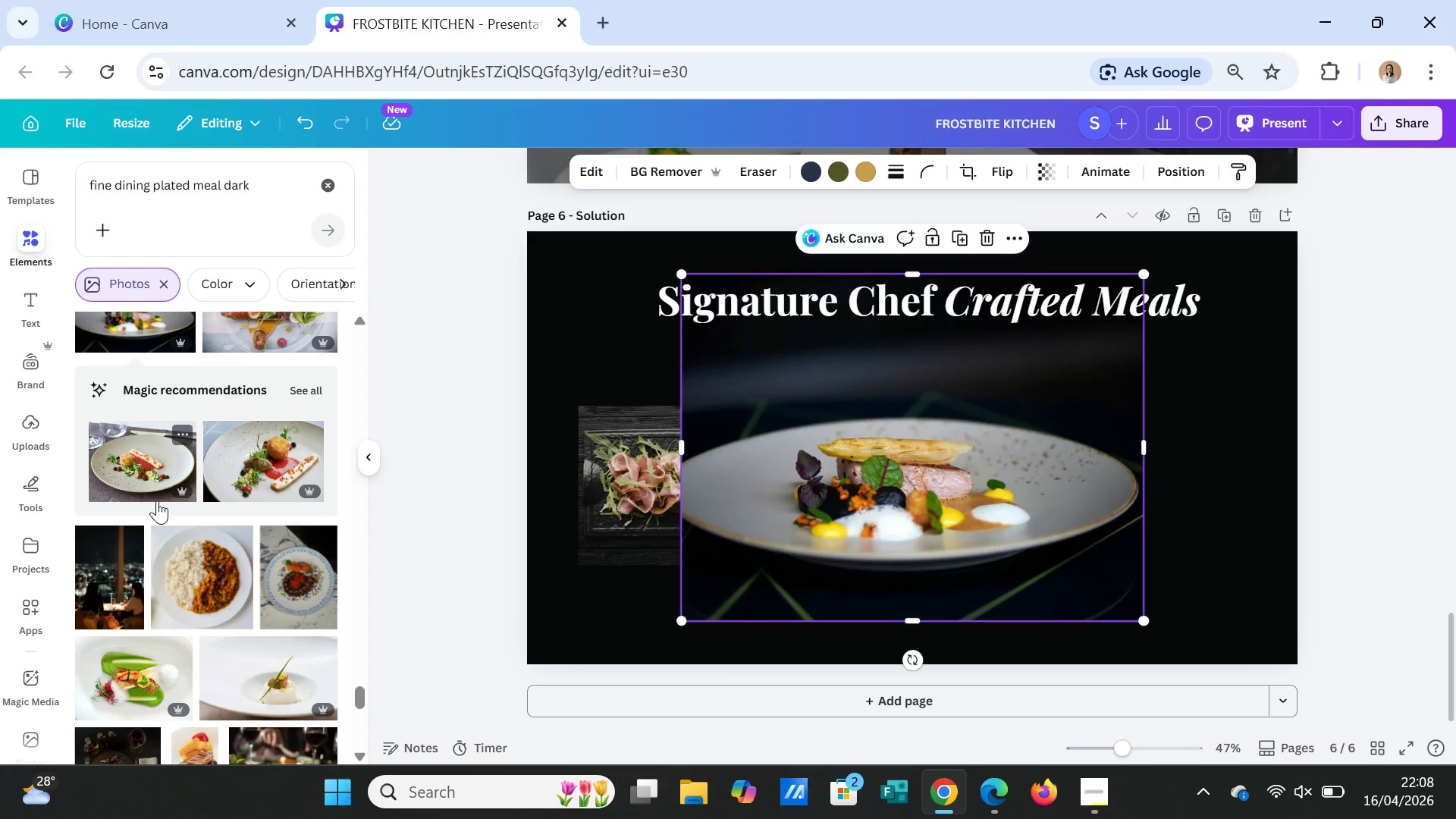 
key(Delete)
 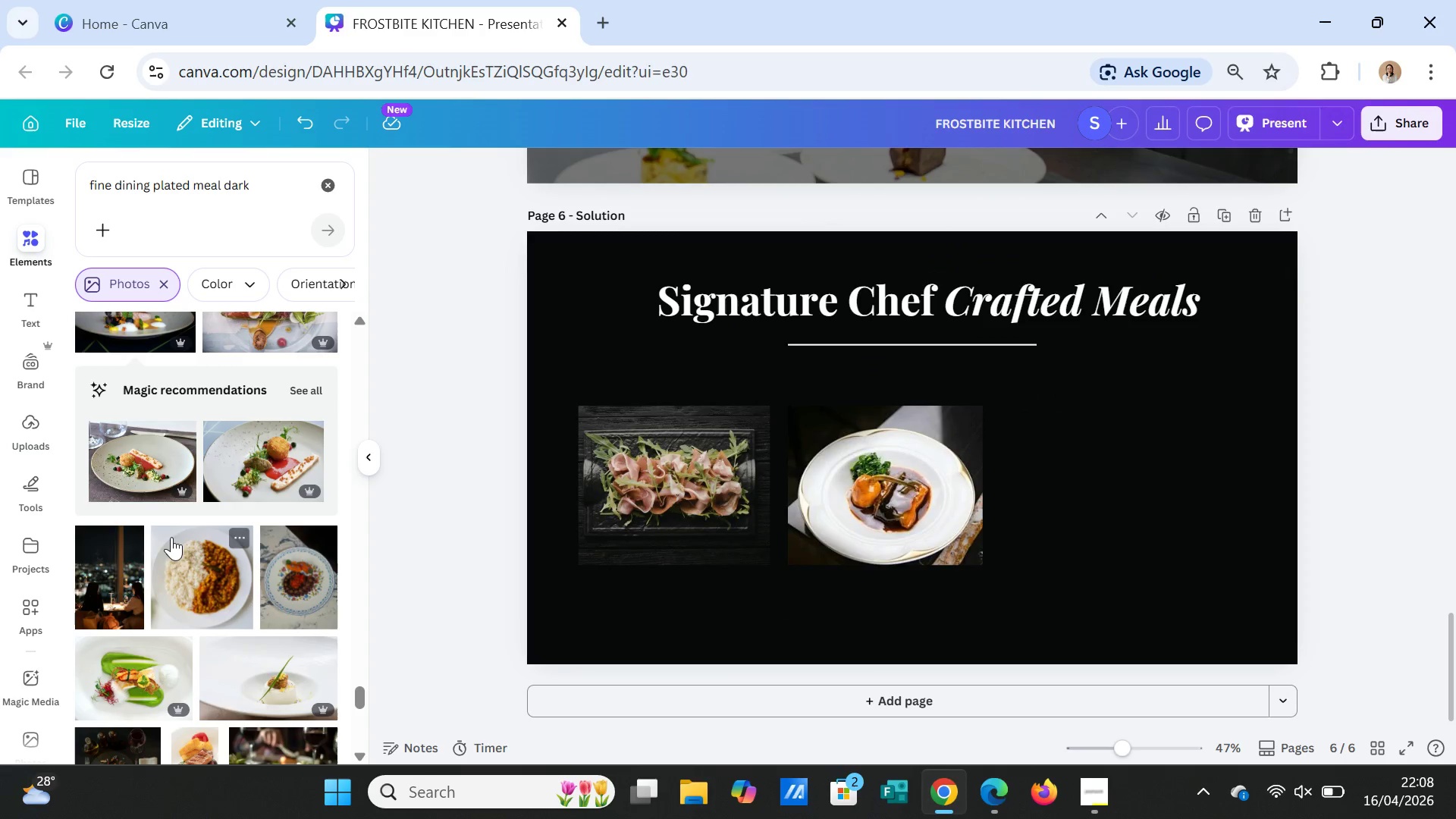 
scroll: coordinate [197, 601], scroll_direction: down, amount: 2.0
 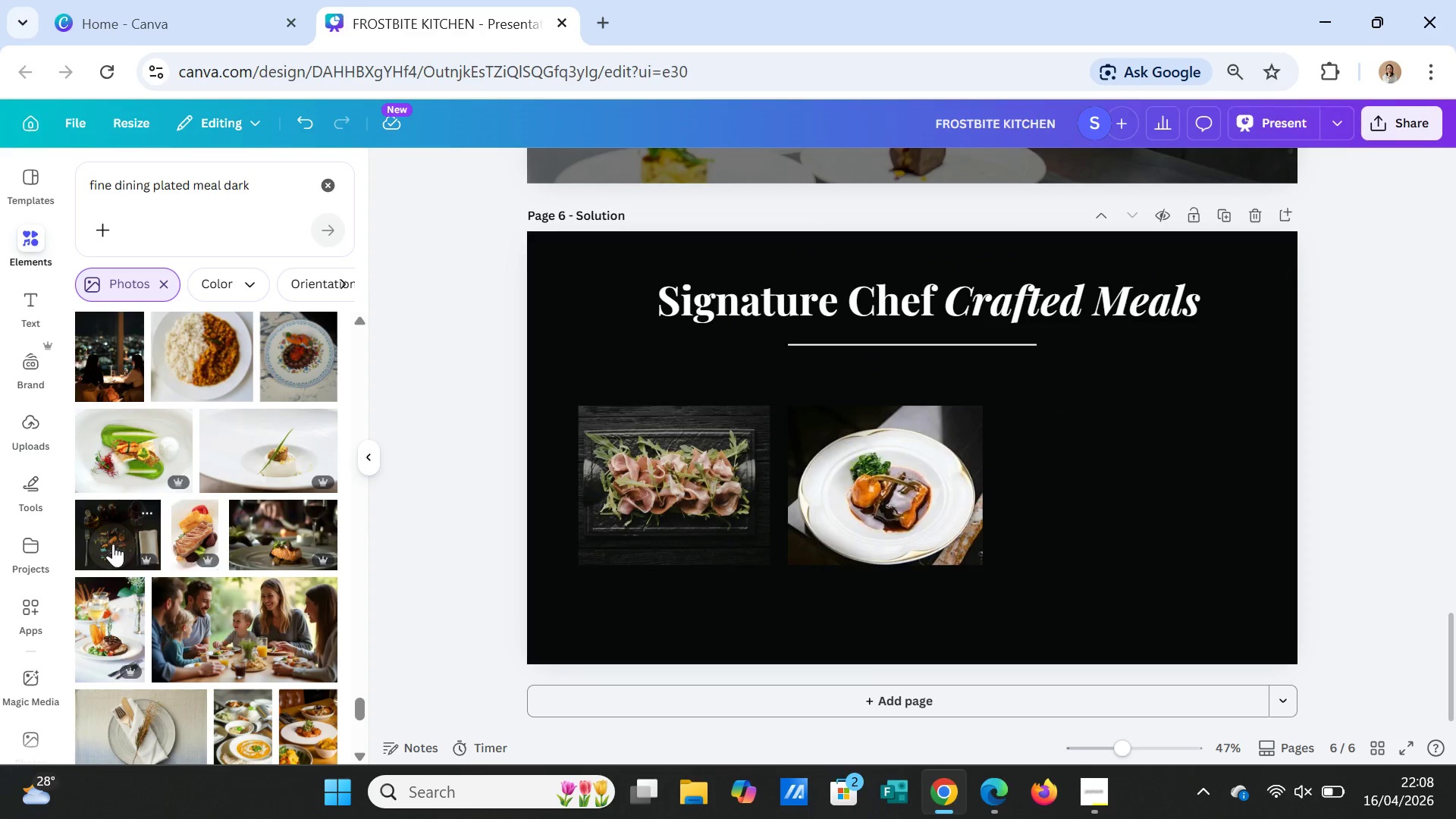 
left_click([114, 542])
 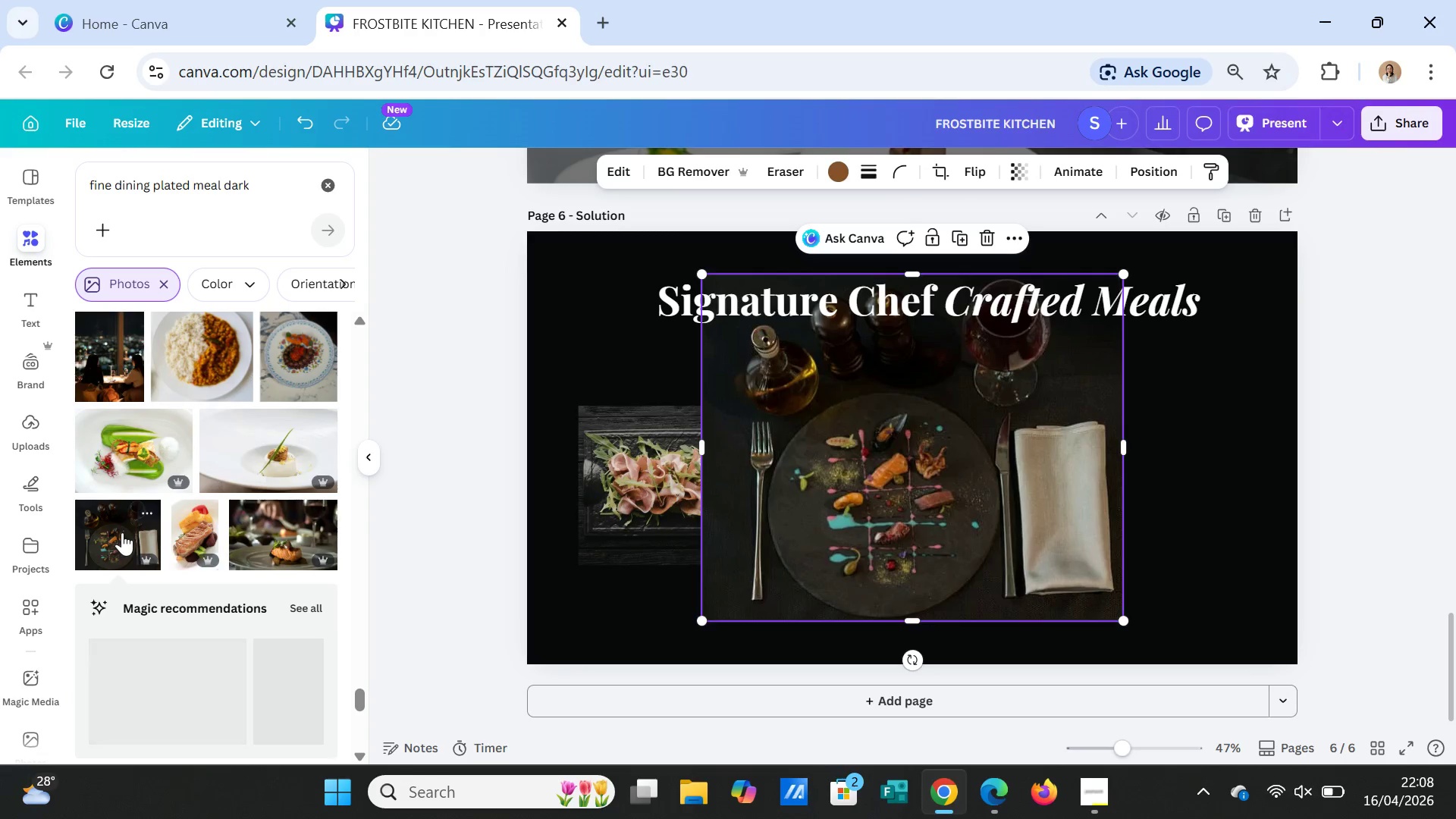 
key(Delete)
 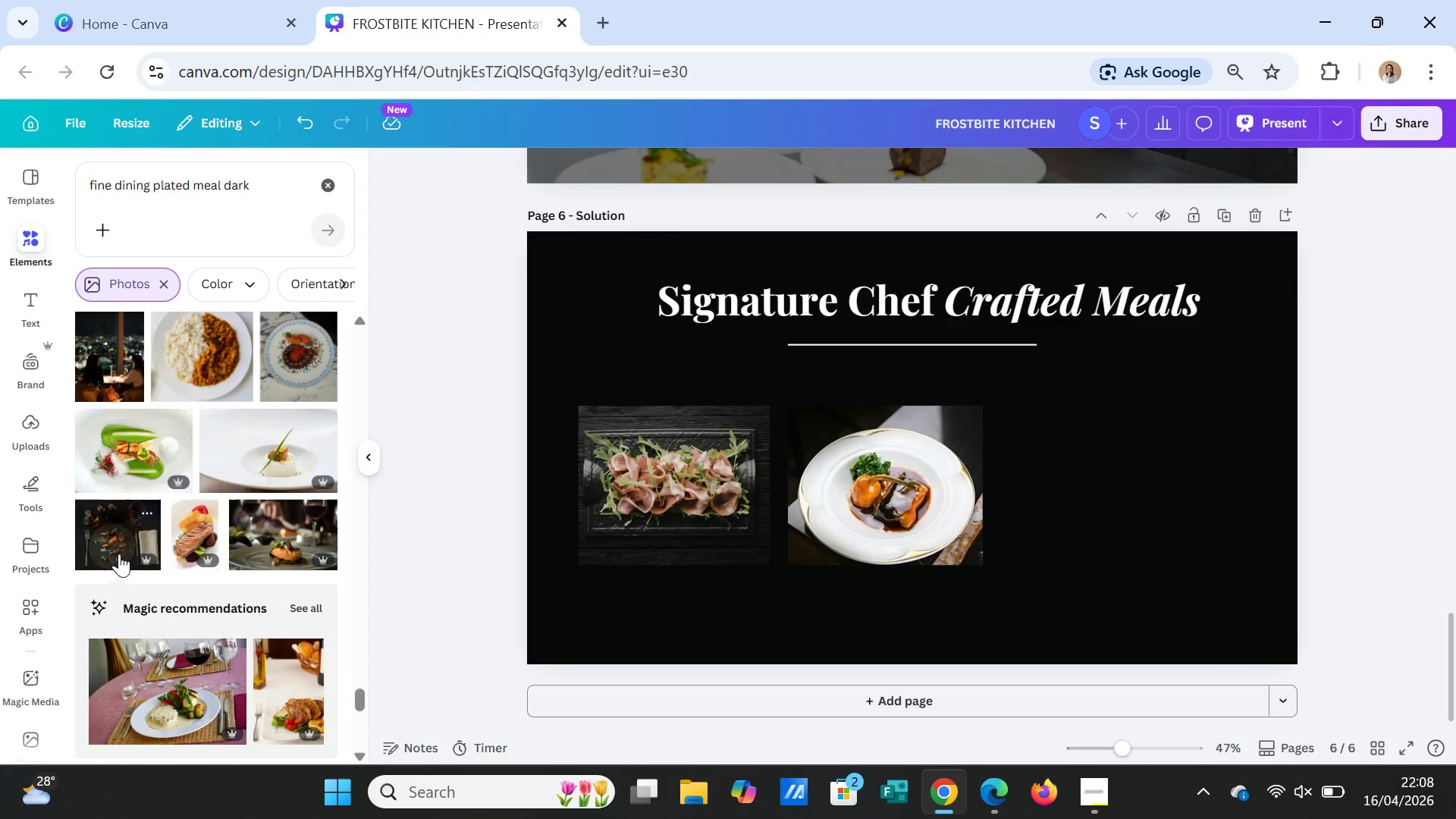 
scroll: coordinate [129, 581], scroll_direction: down, amount: 5.0
 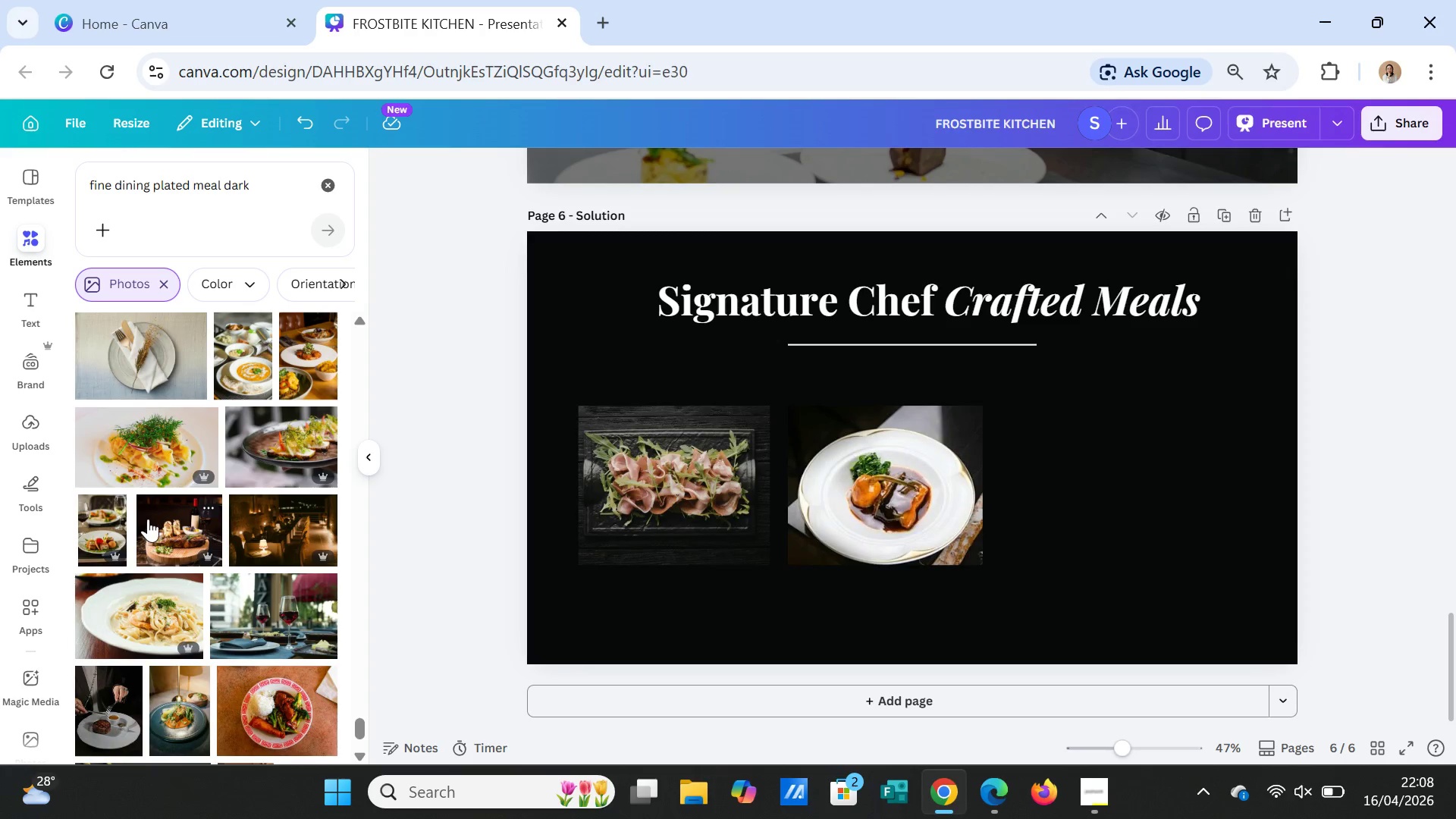 
left_click([157, 526])
 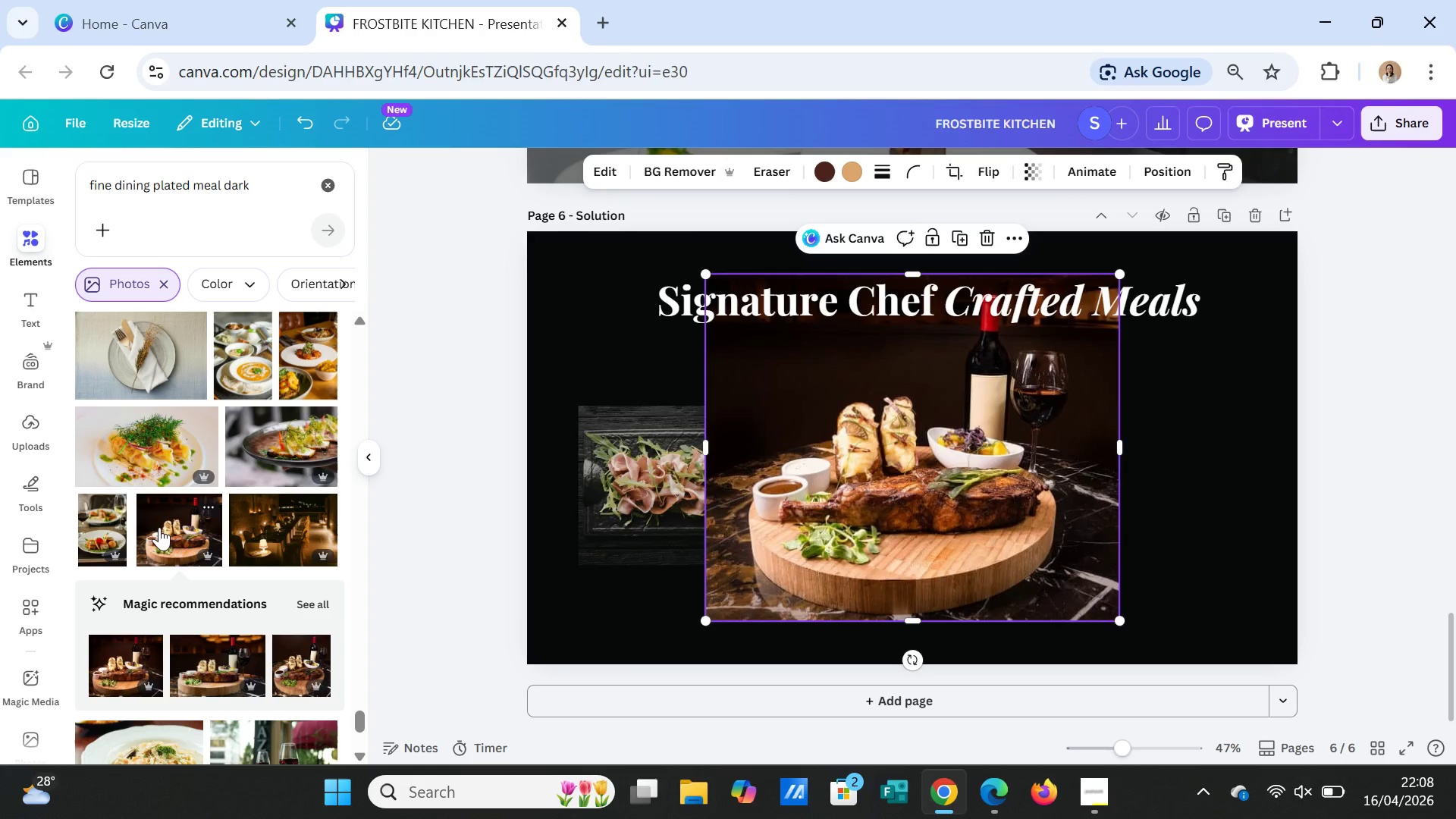 
key(Delete)
 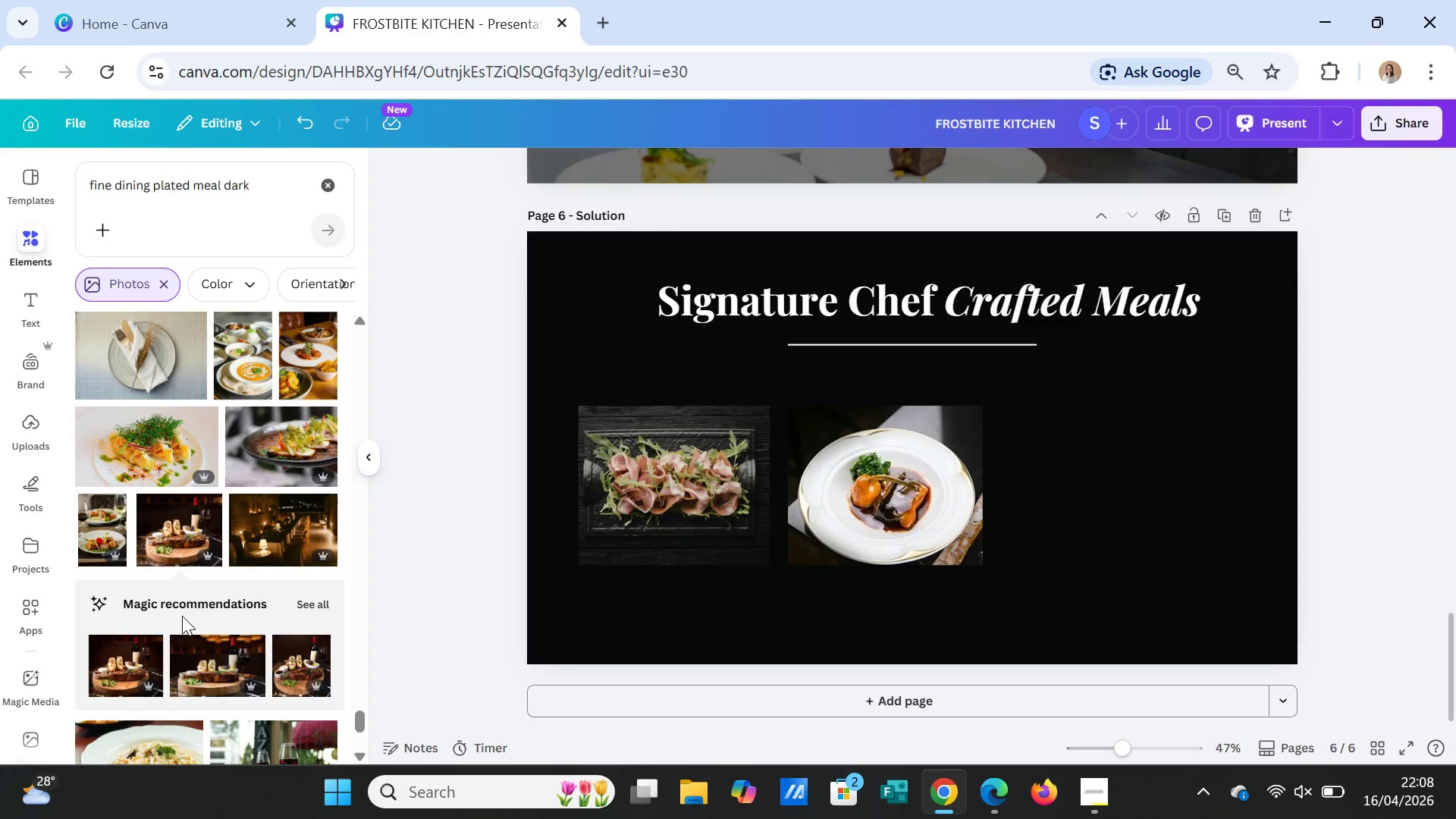 
scroll: coordinate [194, 655], scroll_direction: down, amount: 6.0
 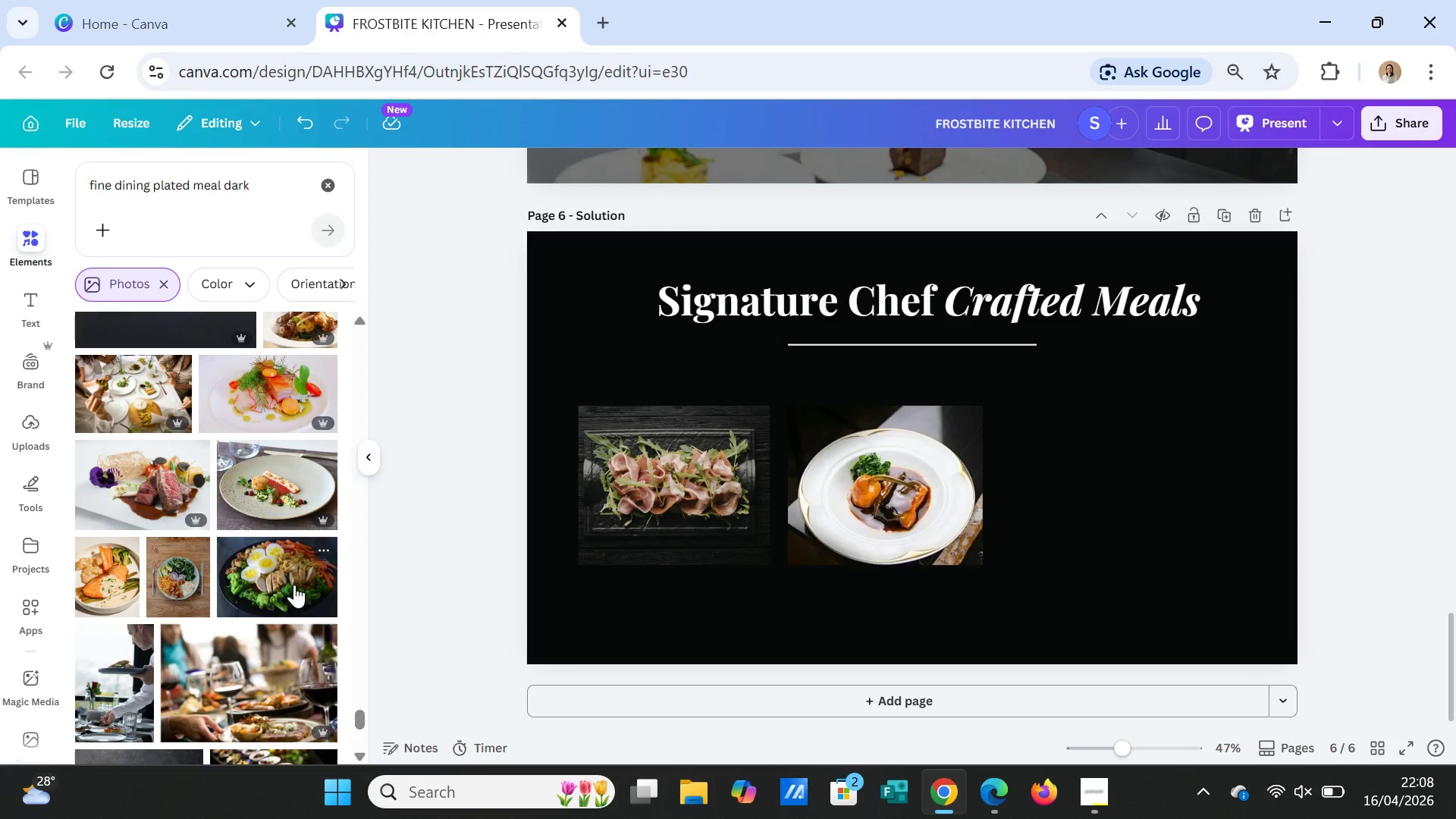 
left_click([293, 580])
 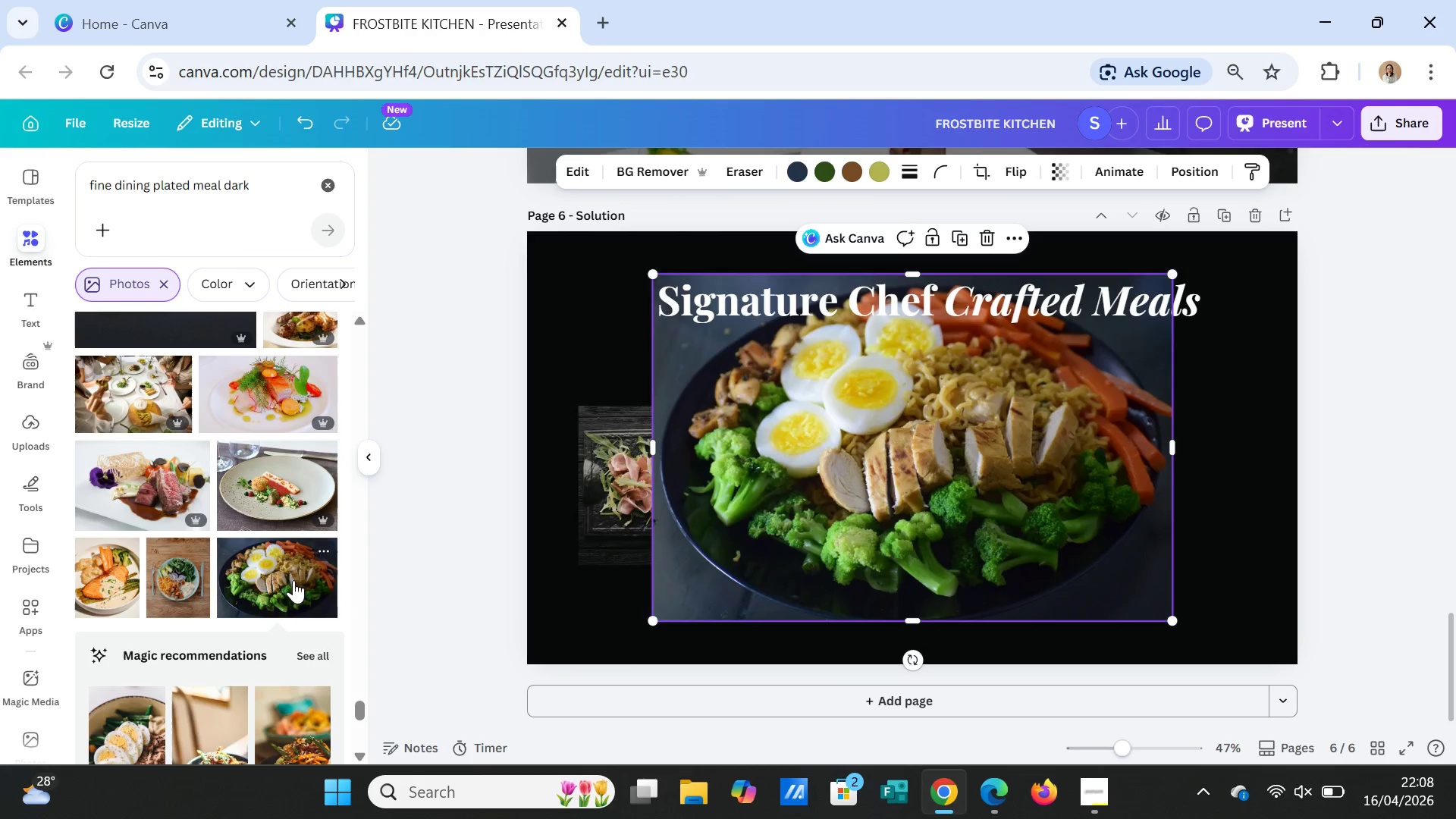 
key(Delete)
 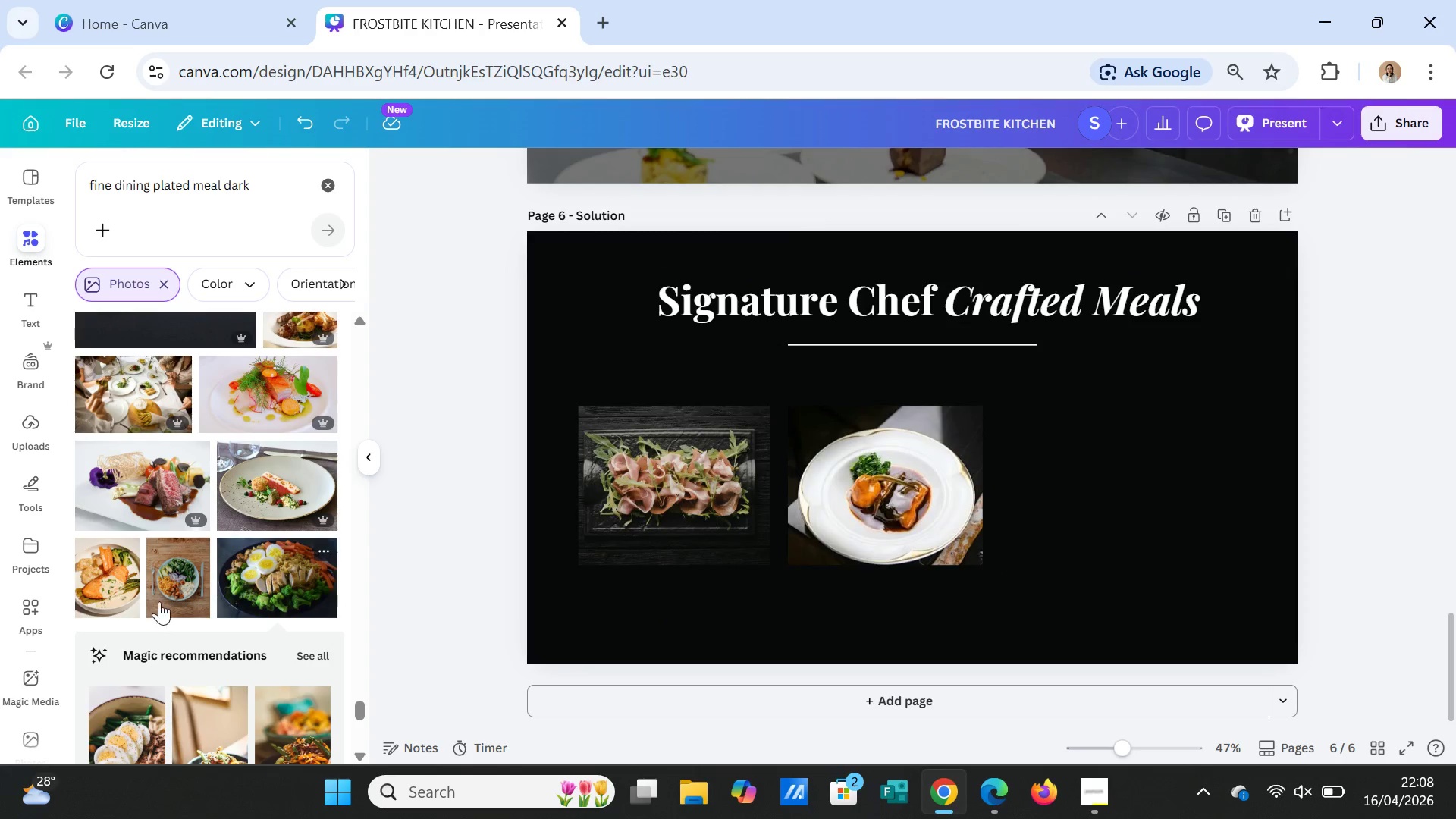 
scroll: coordinate [256, 667], scroll_direction: down, amount: 7.0
 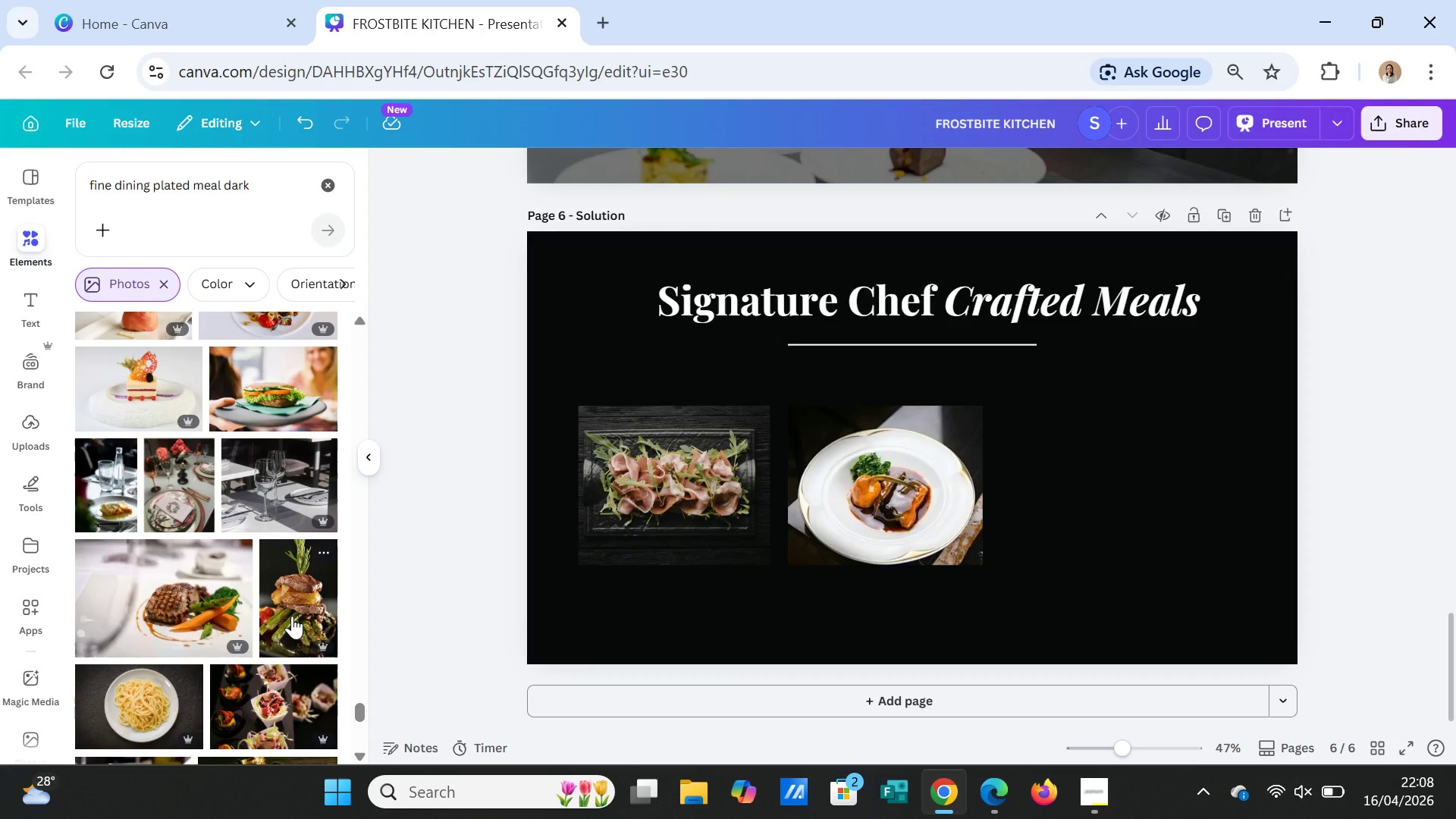 
left_click([292, 616])
 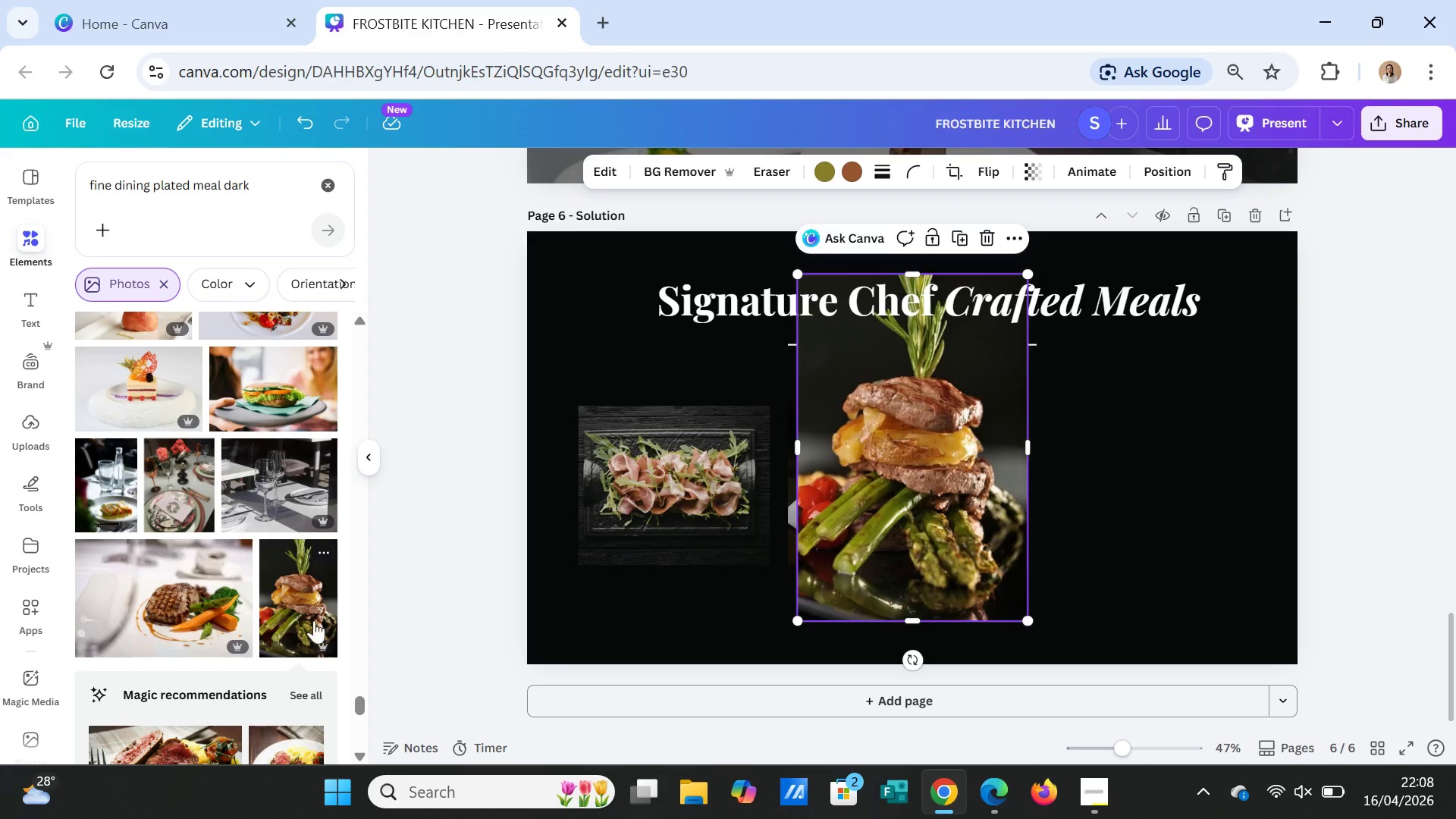 
wait(7.42)
 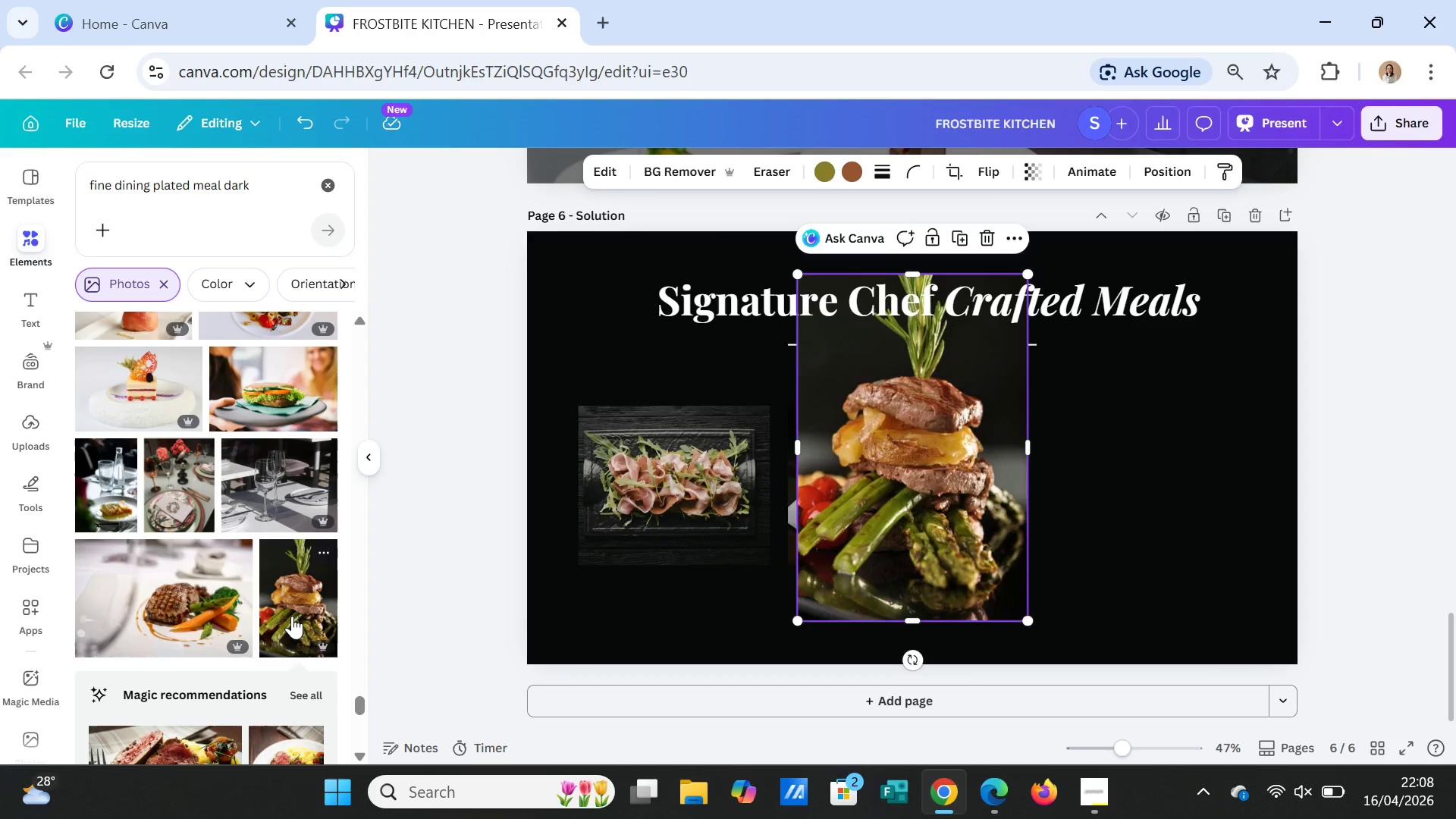 
left_click_drag(start_coordinate=[799, 444], to_coordinate=[748, 444])
 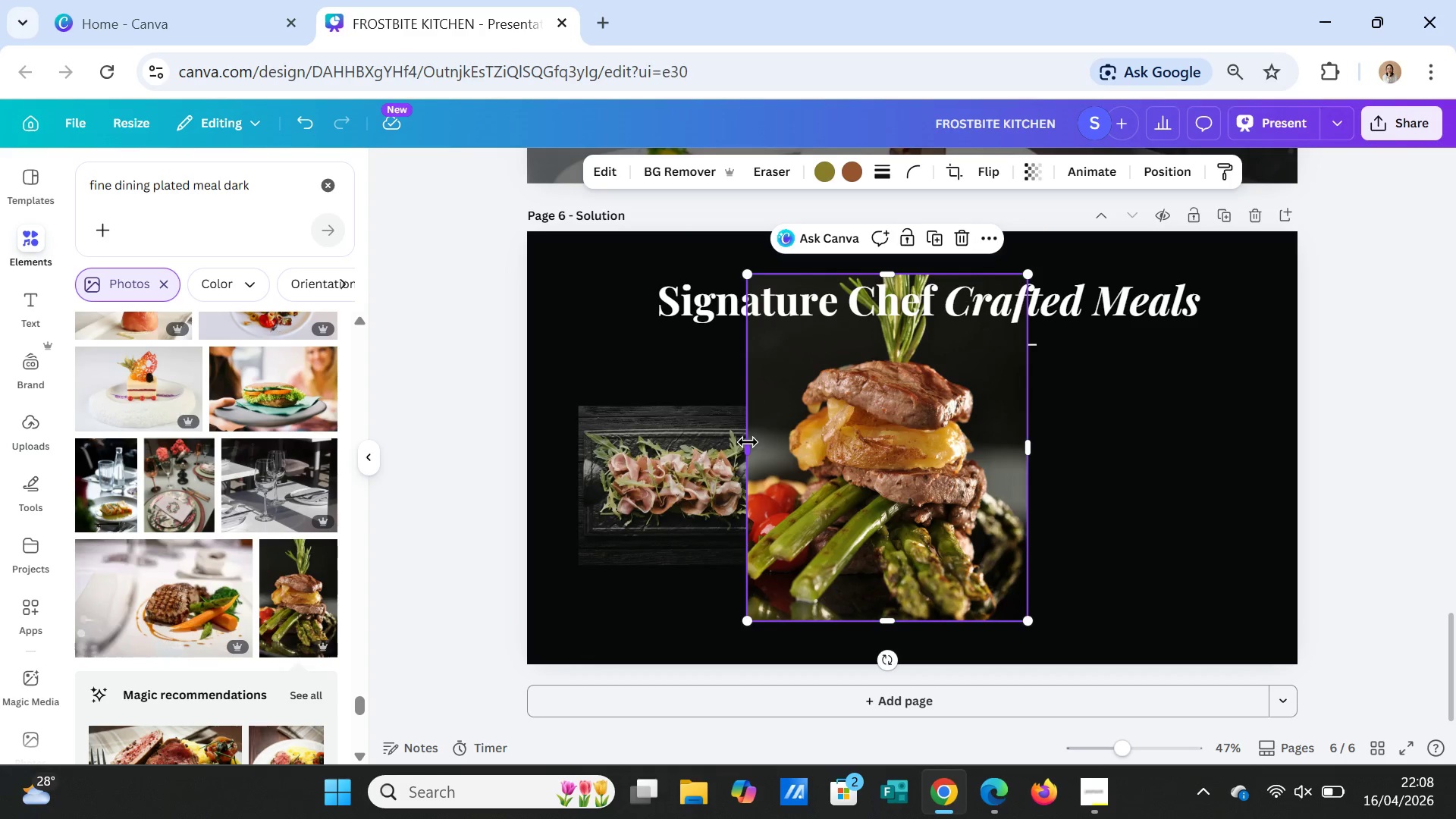 
key(Delete)
 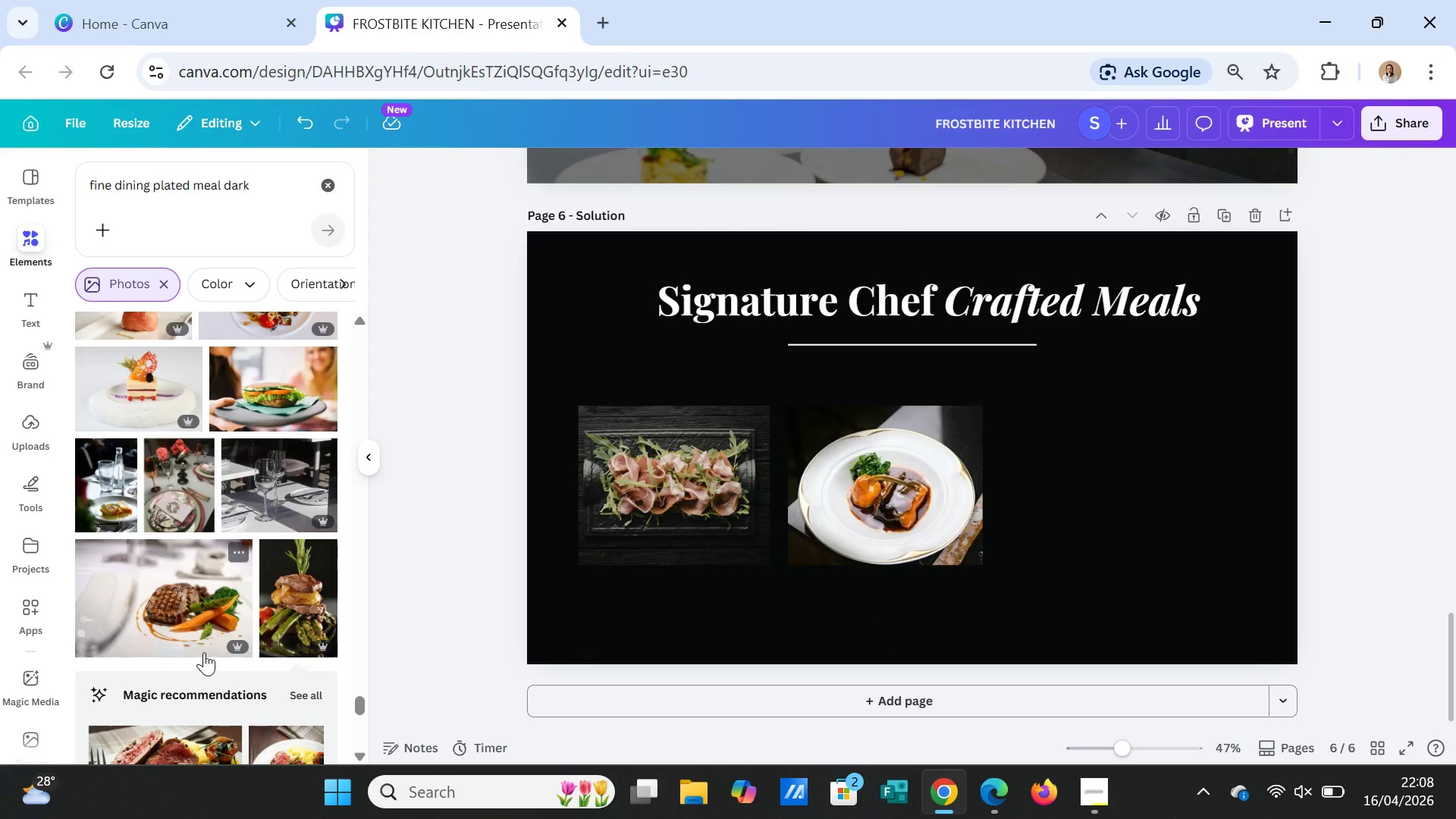 
scroll: coordinate [193, 634], scroll_direction: down, amount: 3.0
 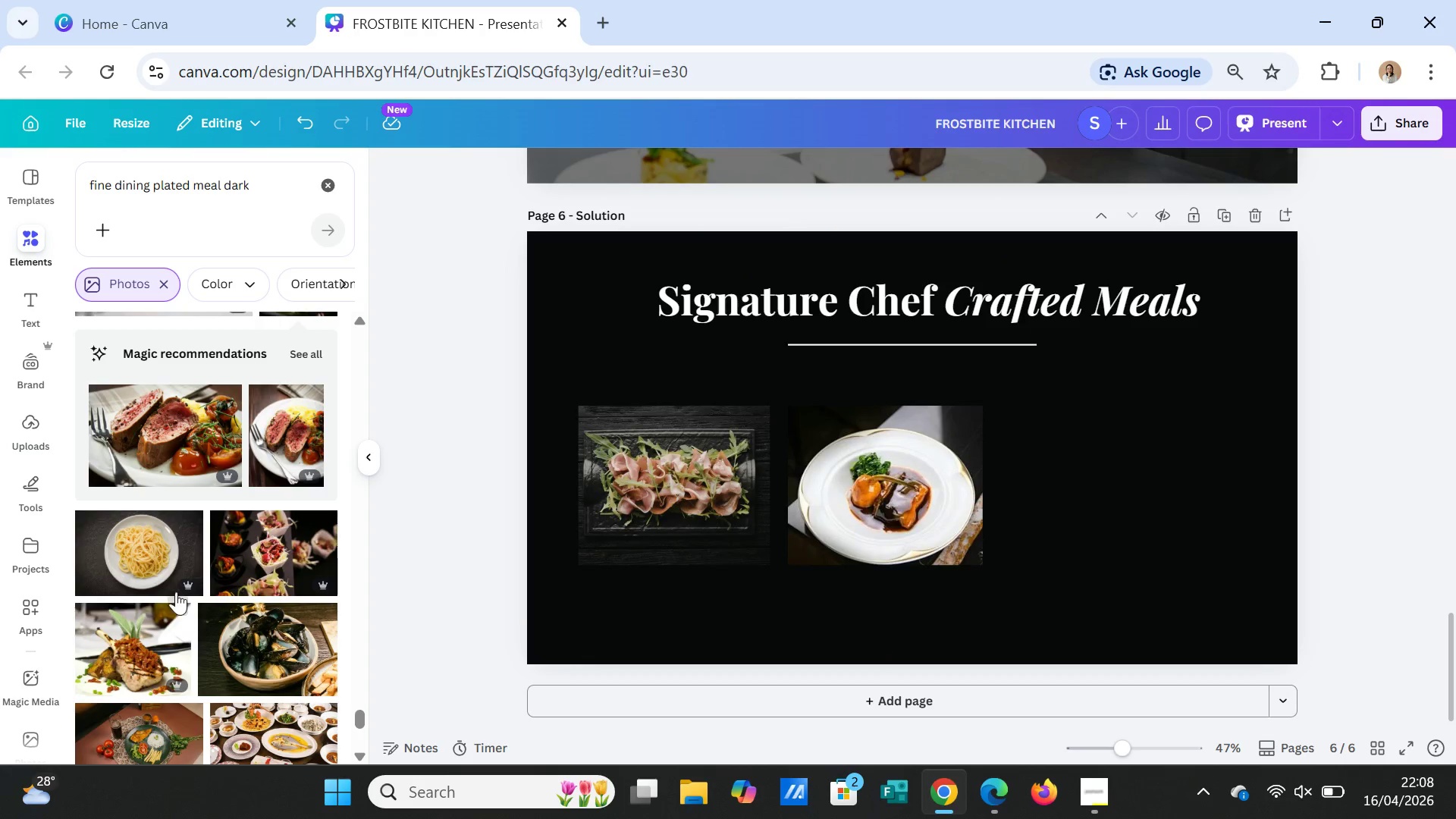 
left_click([158, 561])
 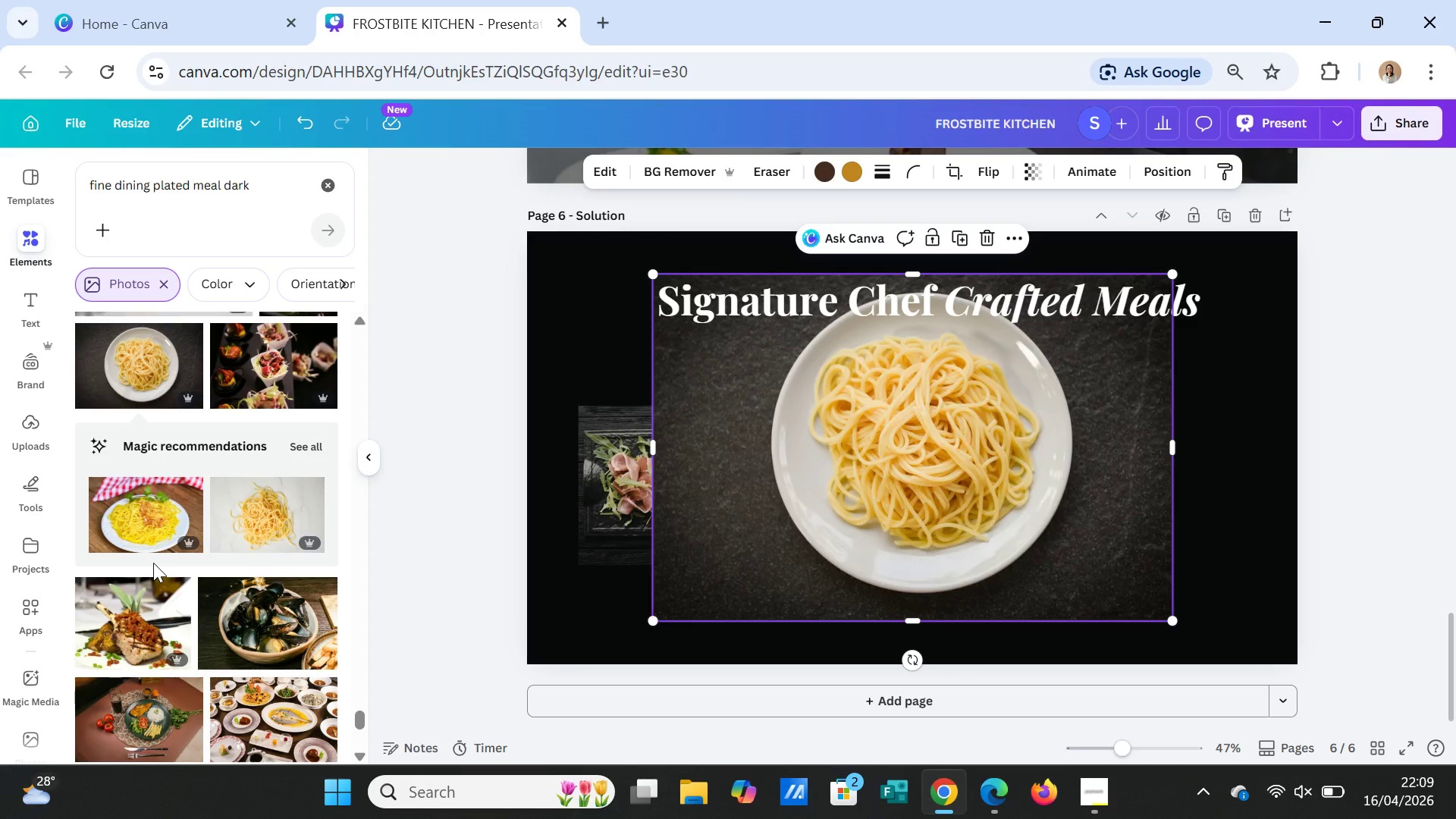 
key(Delete)
 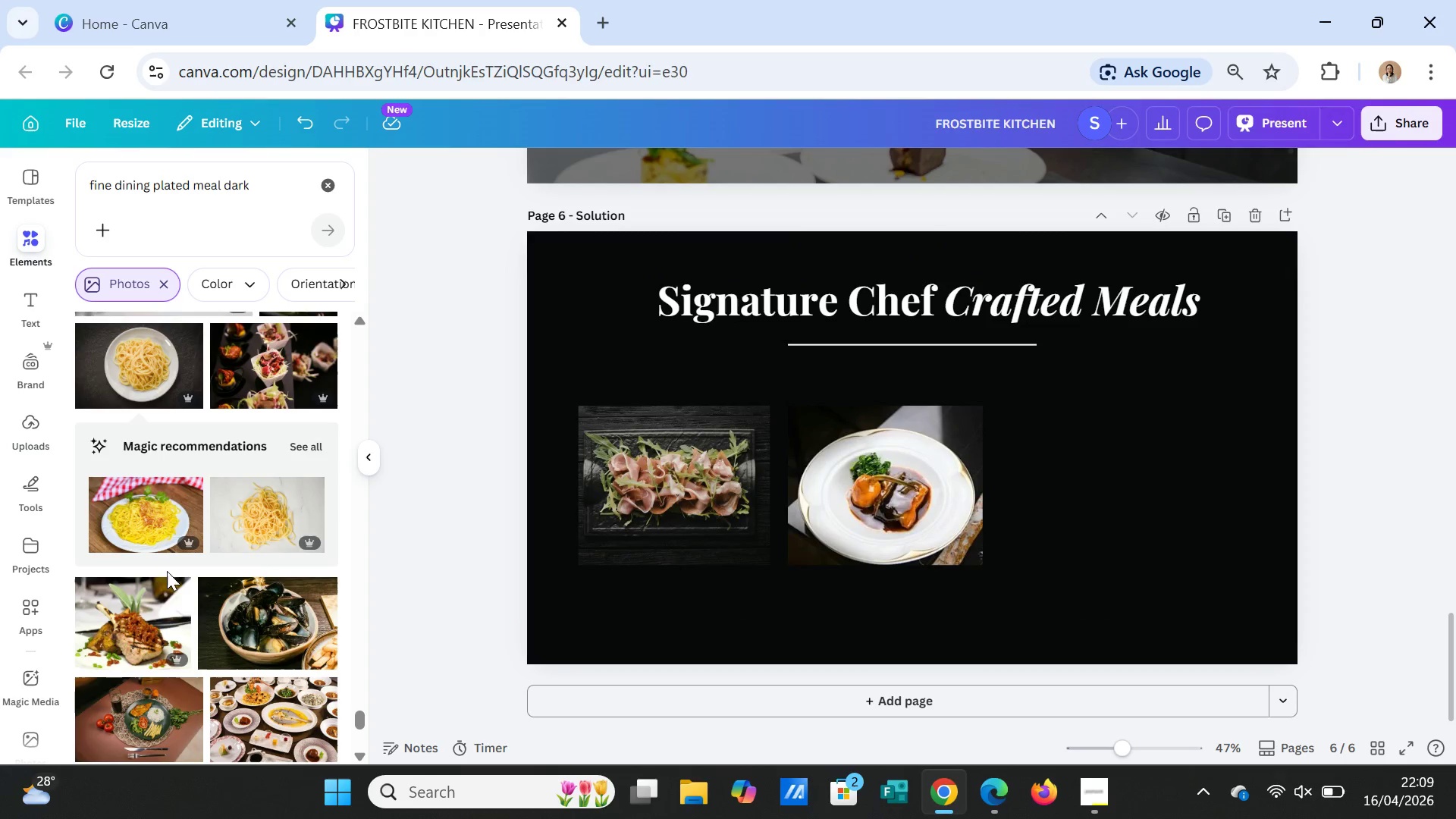 
scroll: coordinate [178, 572], scroll_direction: down, amount: 4.0
 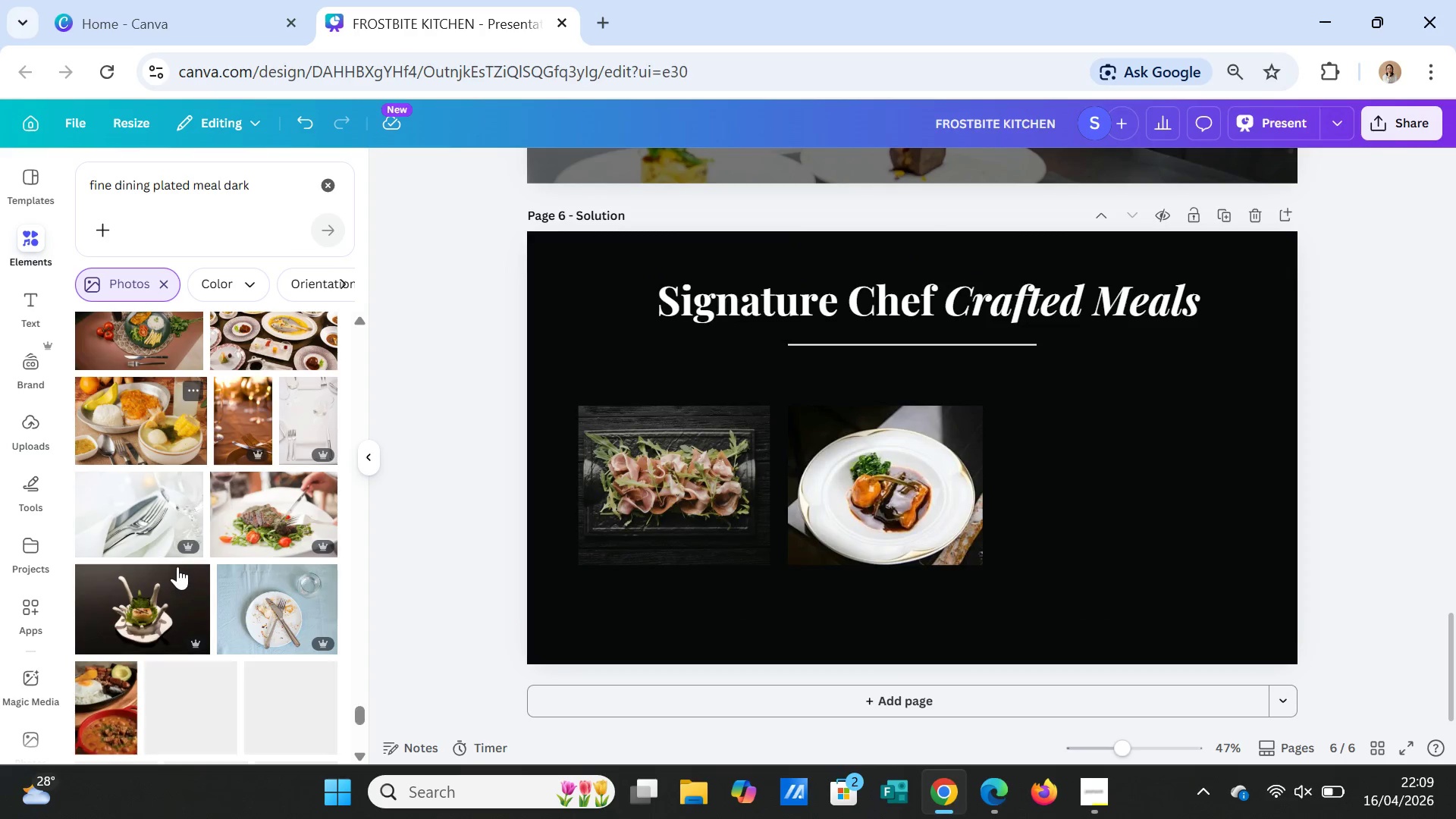 
mouse_move([161, 579])
 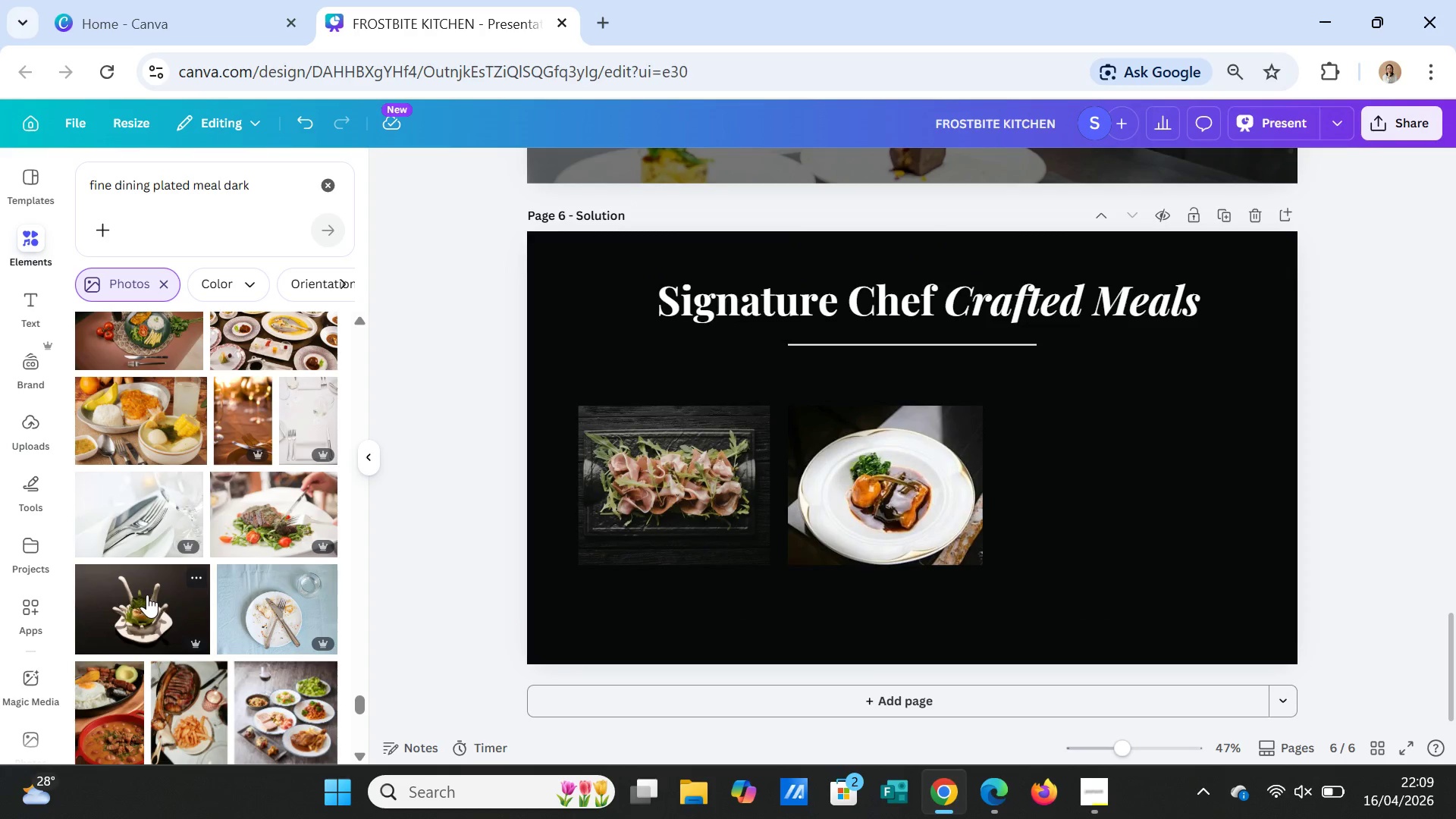 
left_click([147, 595])
 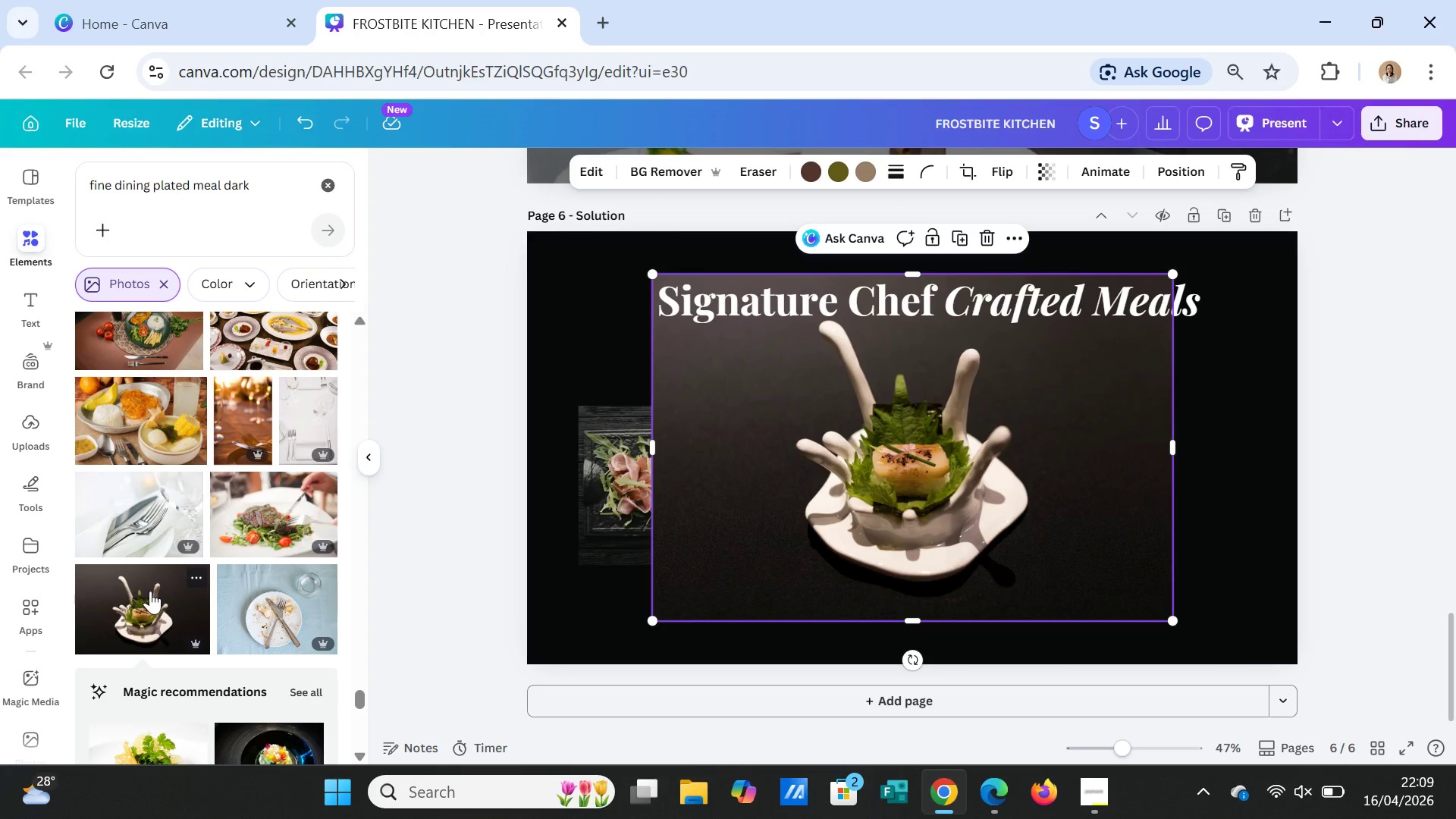 
key(Delete)
 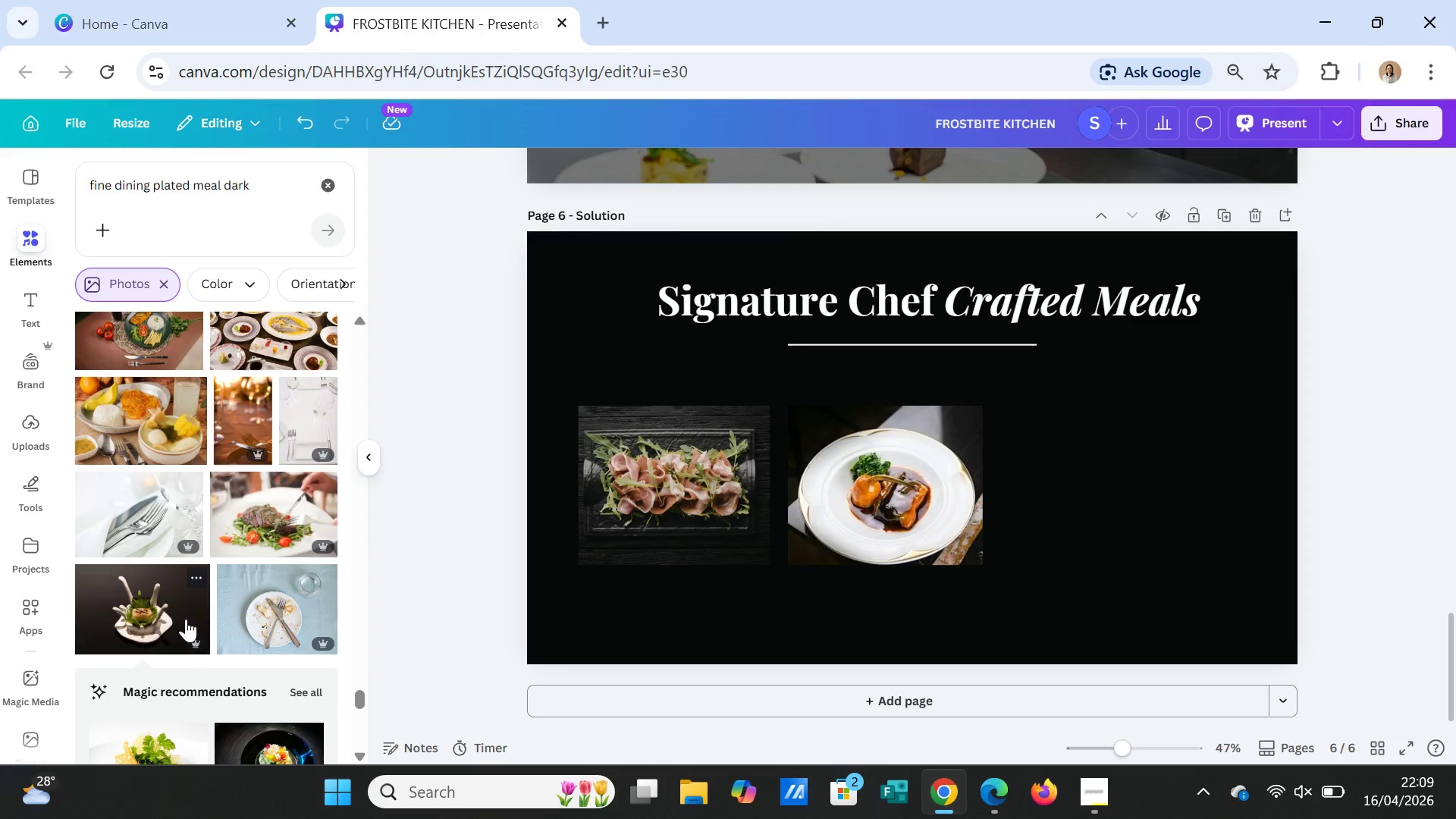 
scroll: coordinate [188, 622], scroll_direction: down, amount: 2.0
 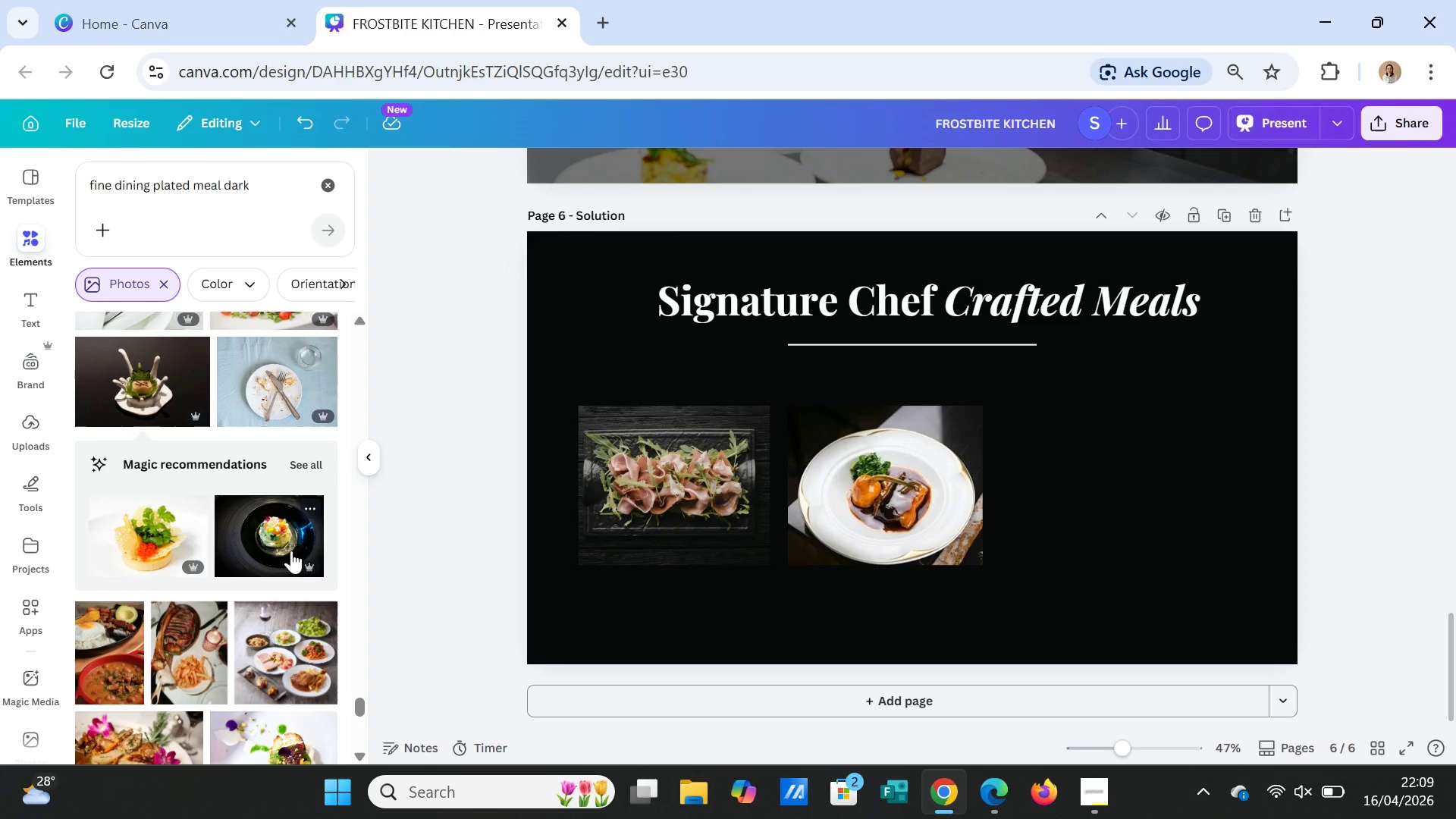 
left_click([290, 549])
 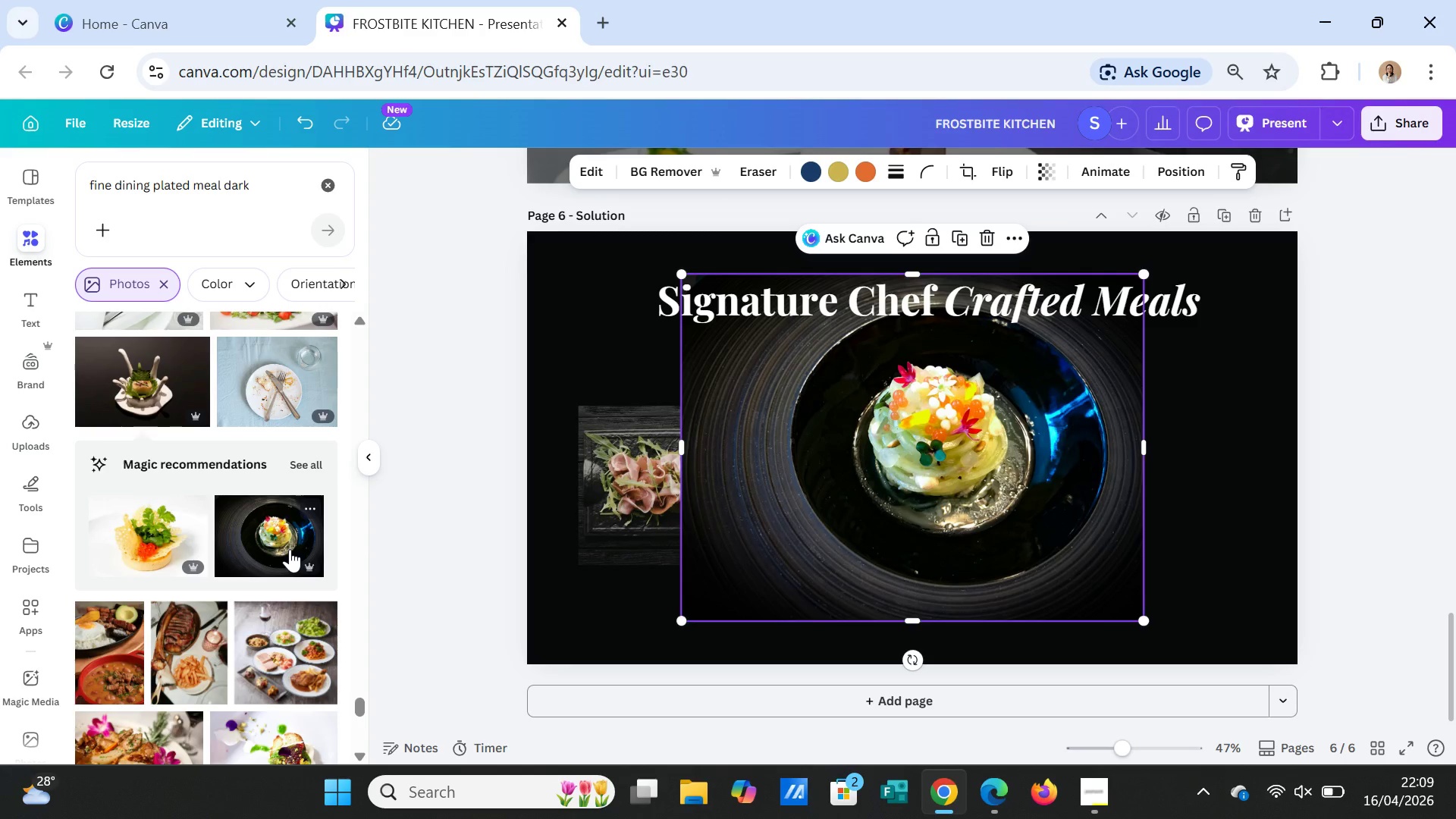 
key(Delete)
 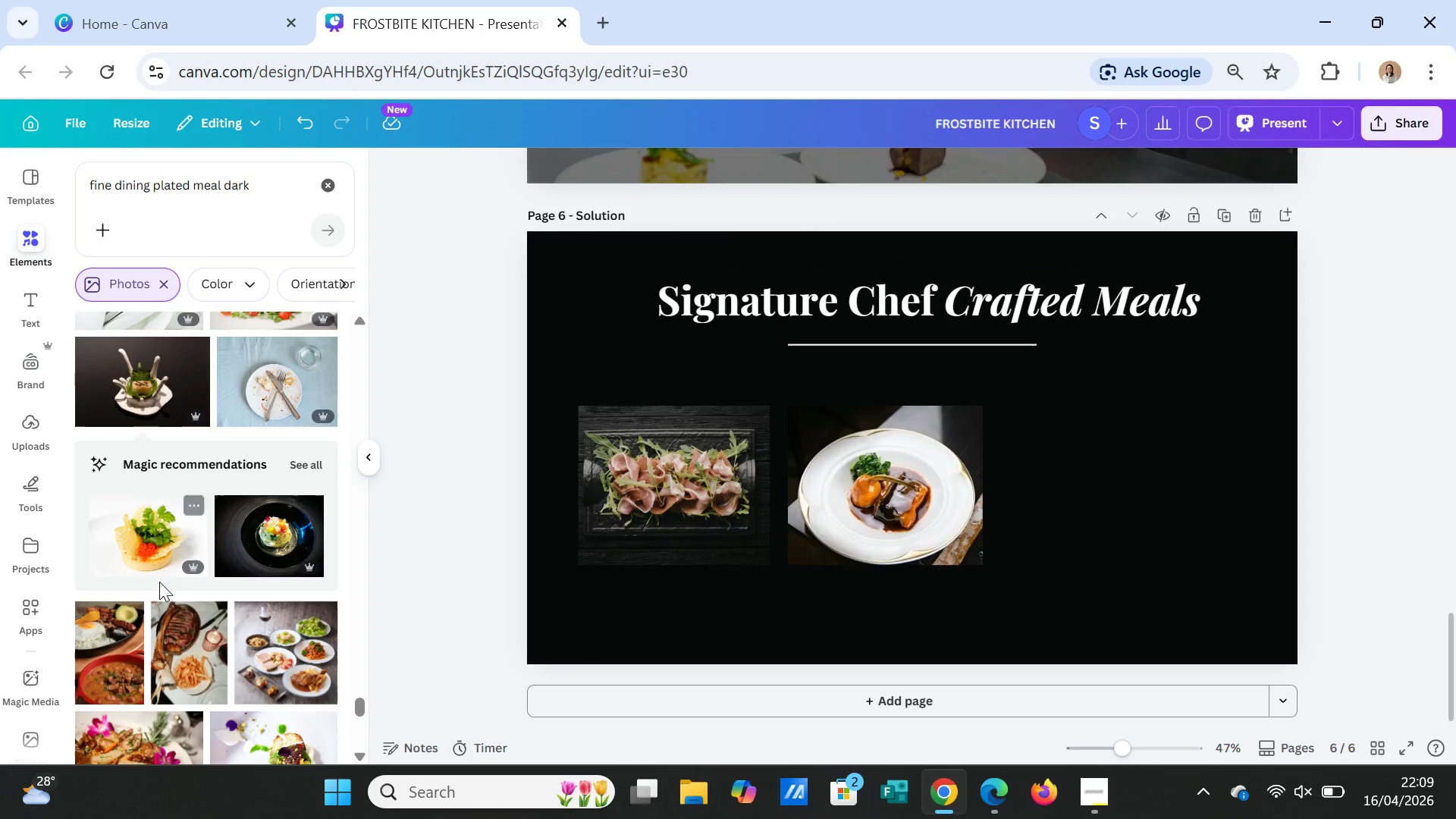 
scroll: coordinate [174, 603], scroll_direction: down, amount: 5.0
 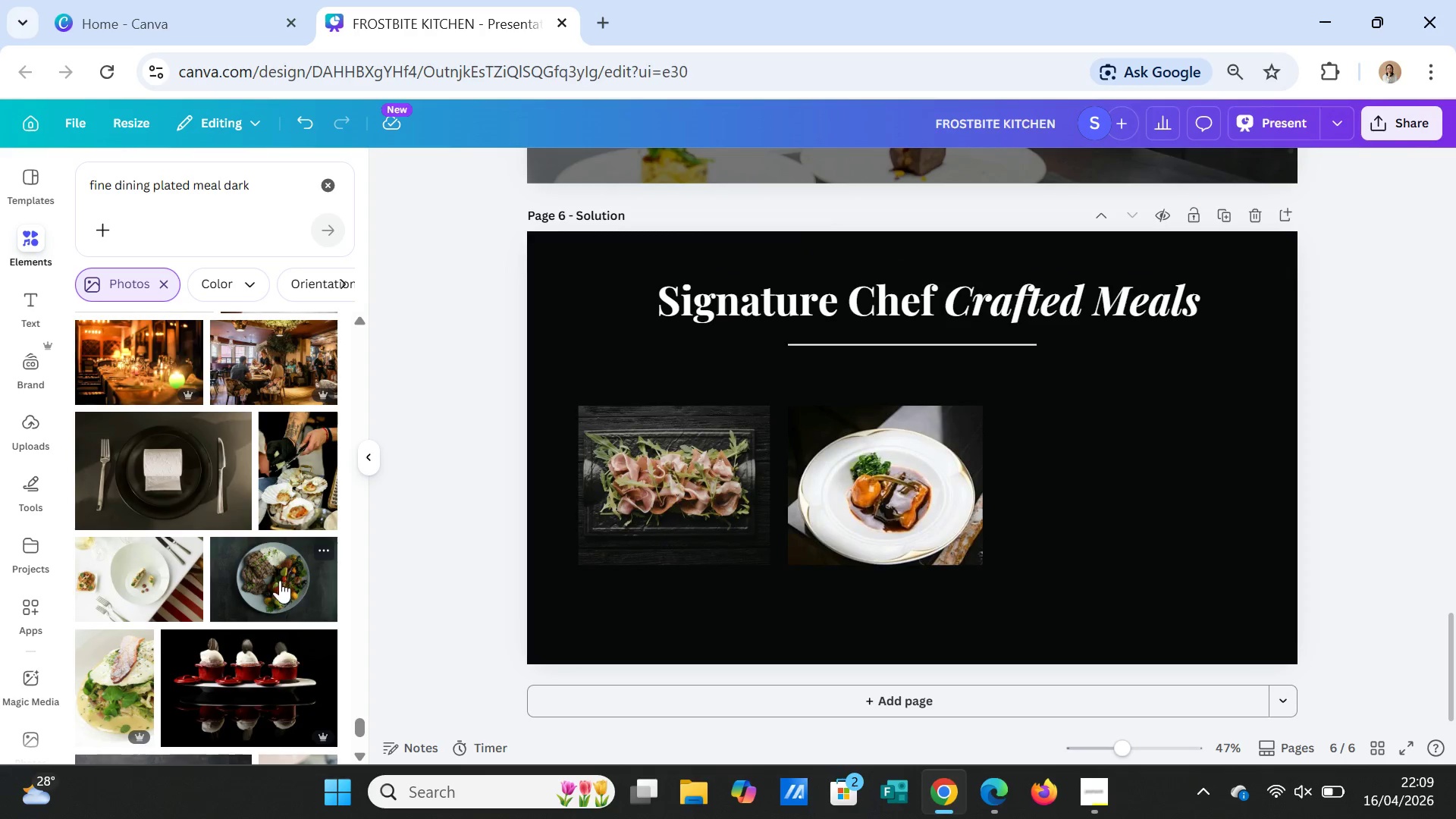 
left_click([275, 580])
 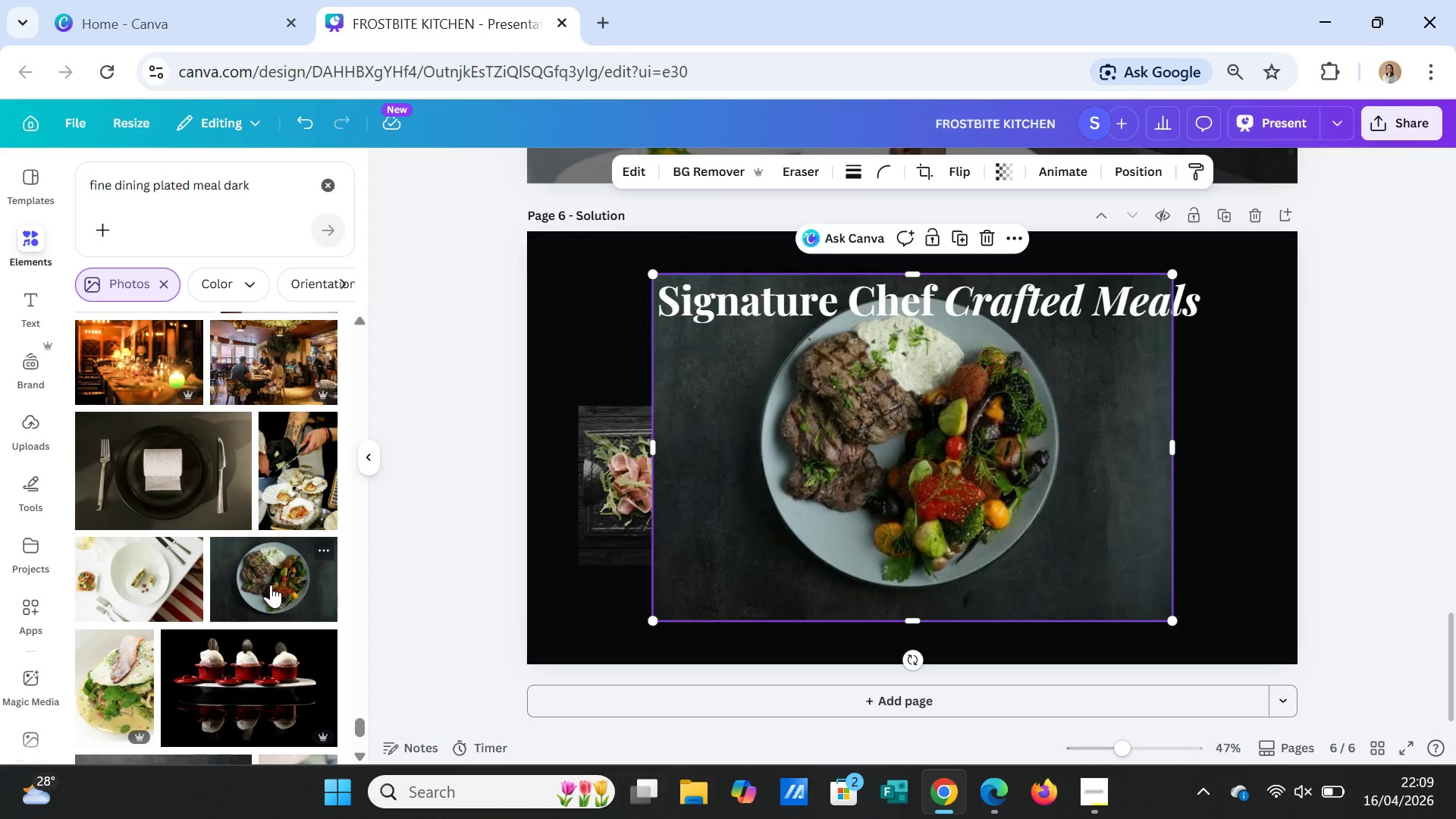 
mouse_move([280, 569])
 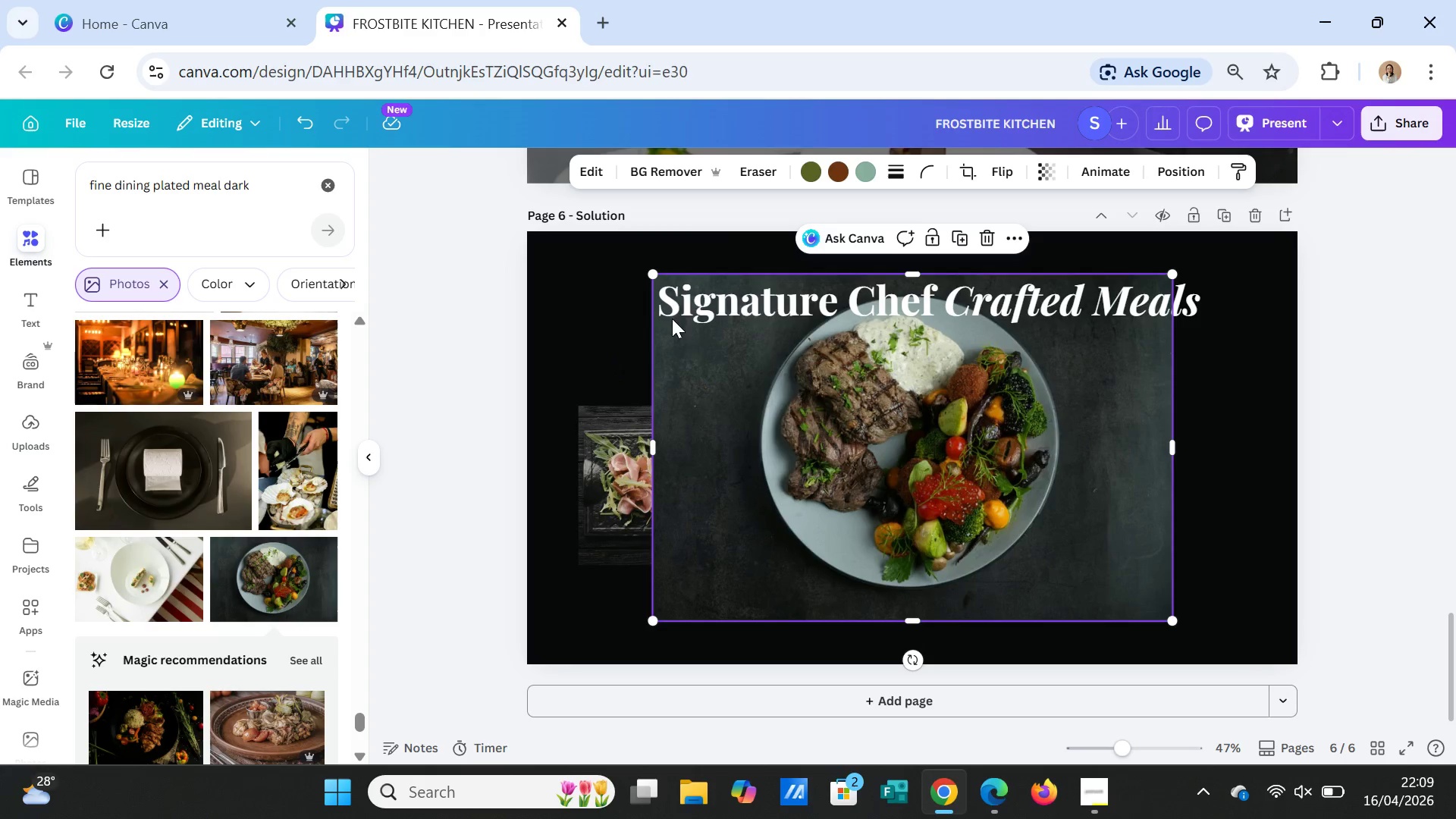 
left_click_drag(start_coordinate=[651, 275], to_coordinate=[937, 451])
 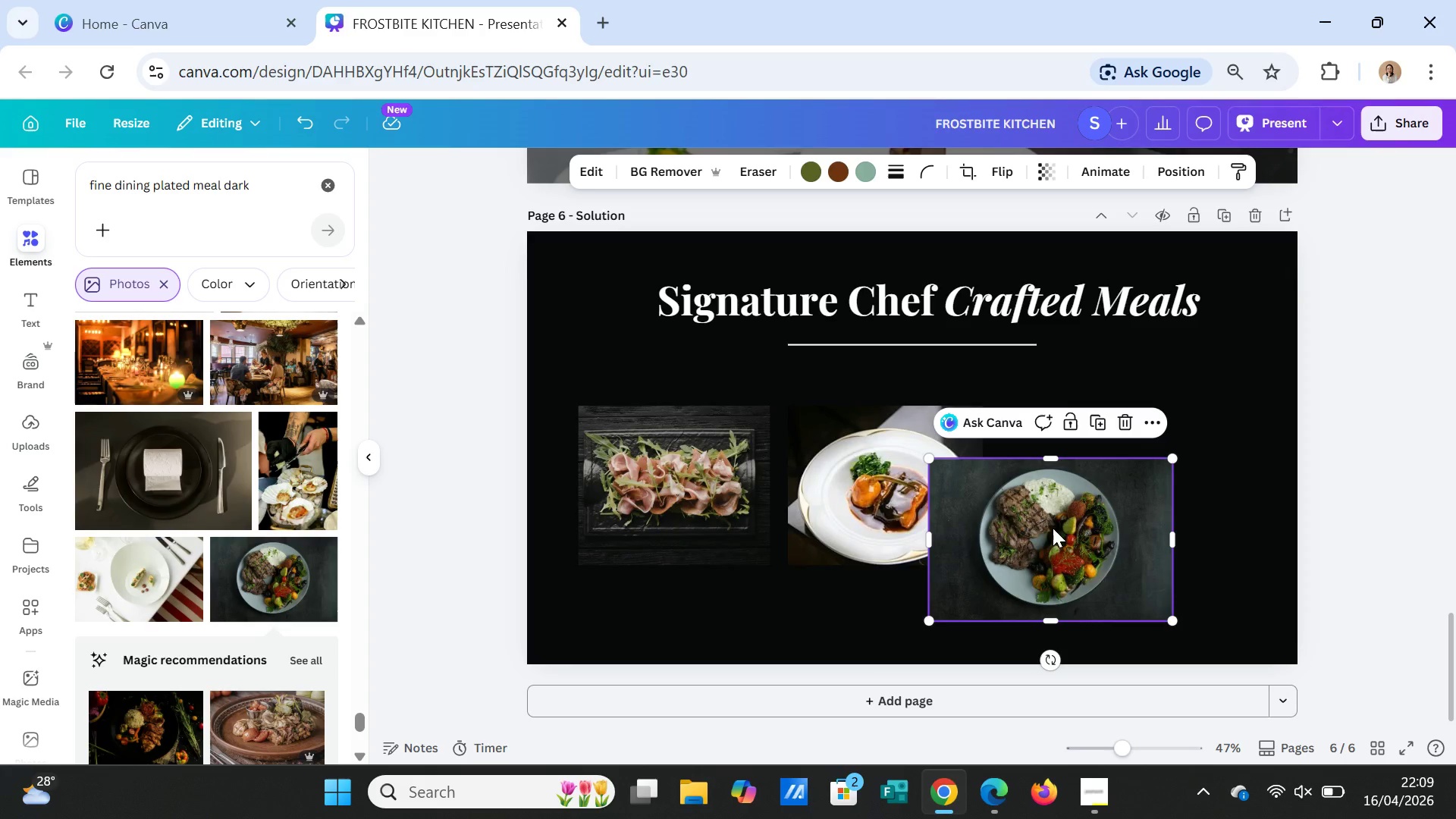 
left_click_drag(start_coordinate=[1057, 529], to_coordinate=[1125, 472])
 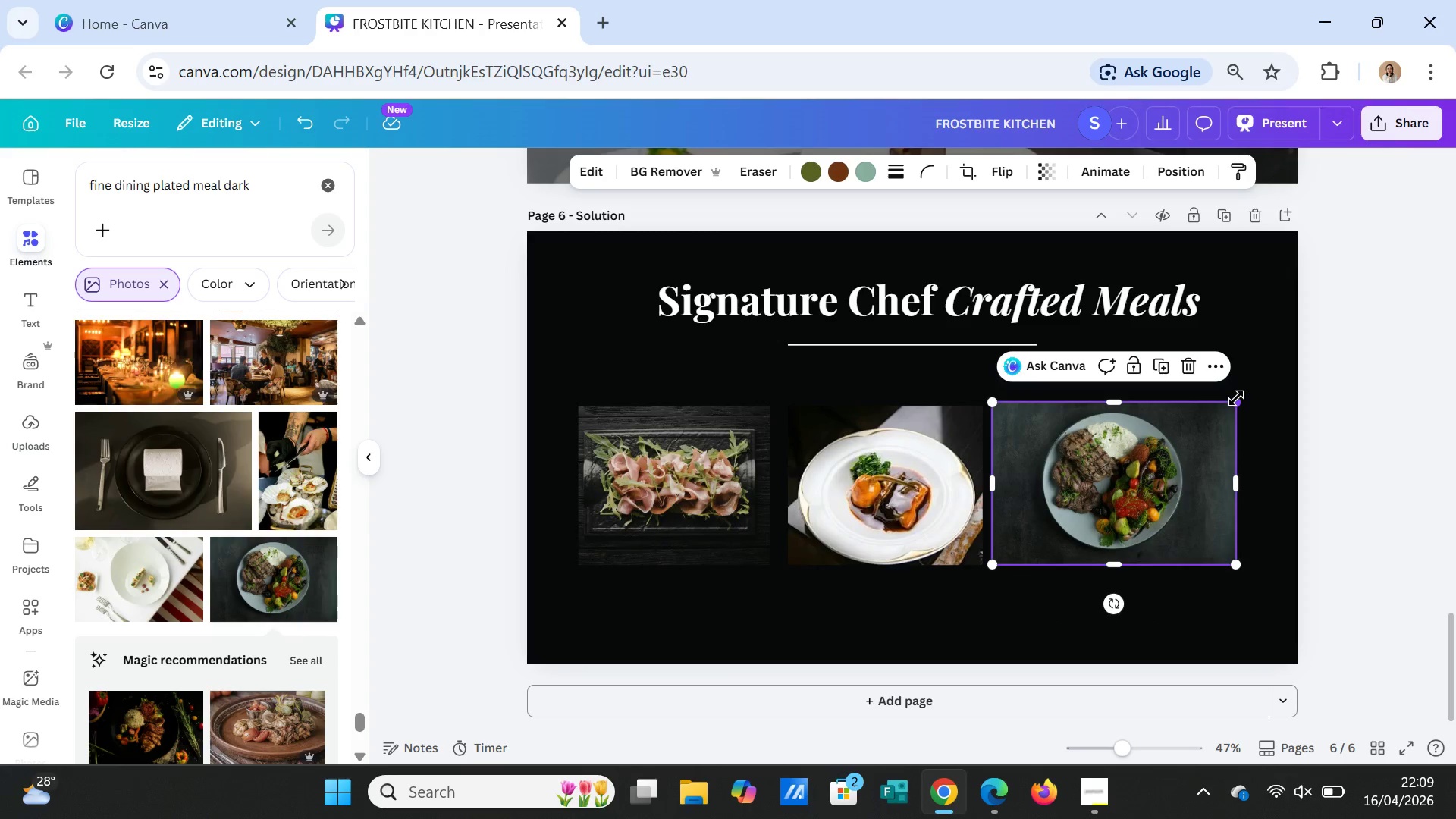 
left_click_drag(start_coordinate=[1236, 398], to_coordinate=[1196, 426])
 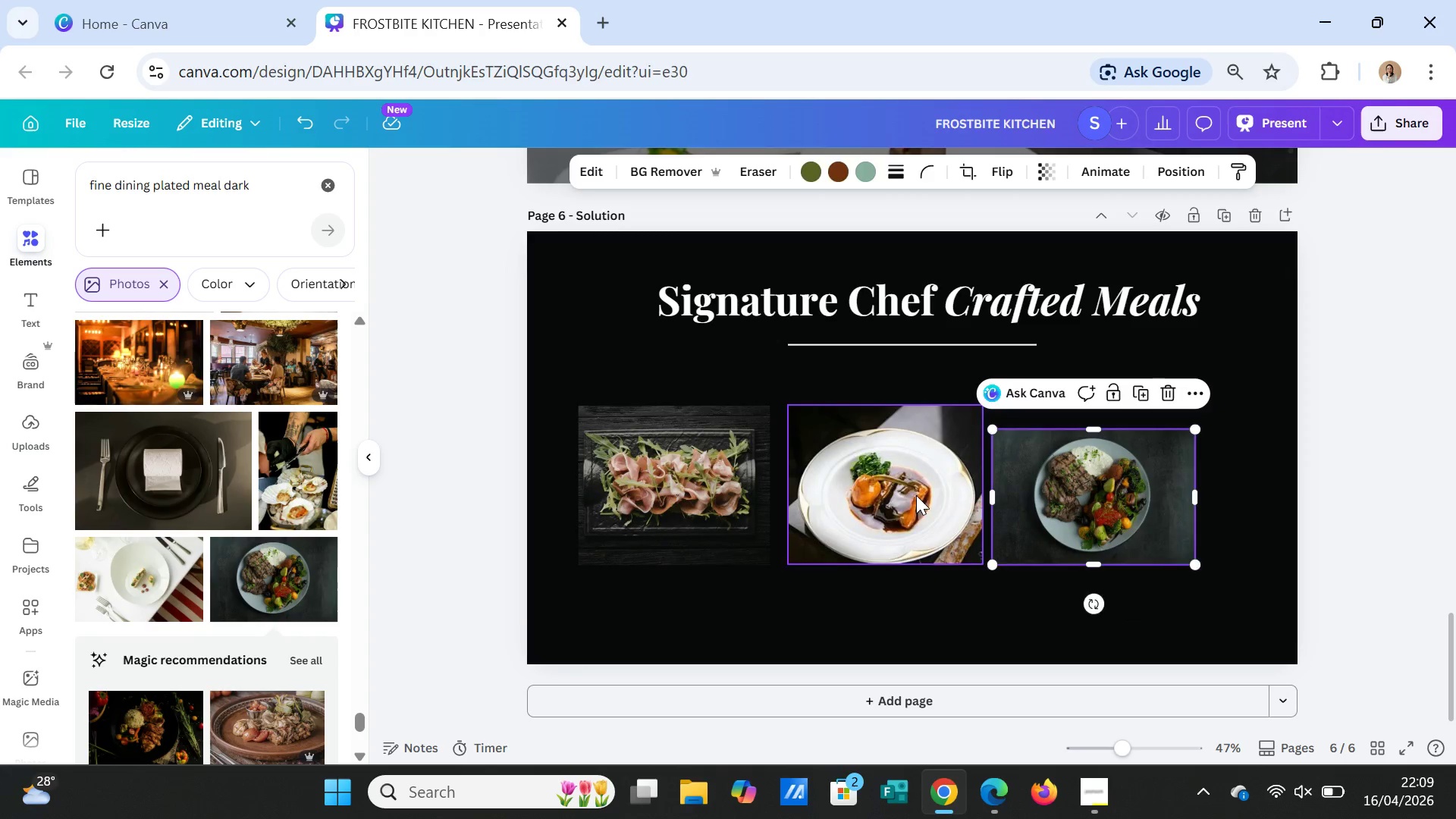 
left_click([916, 495])
 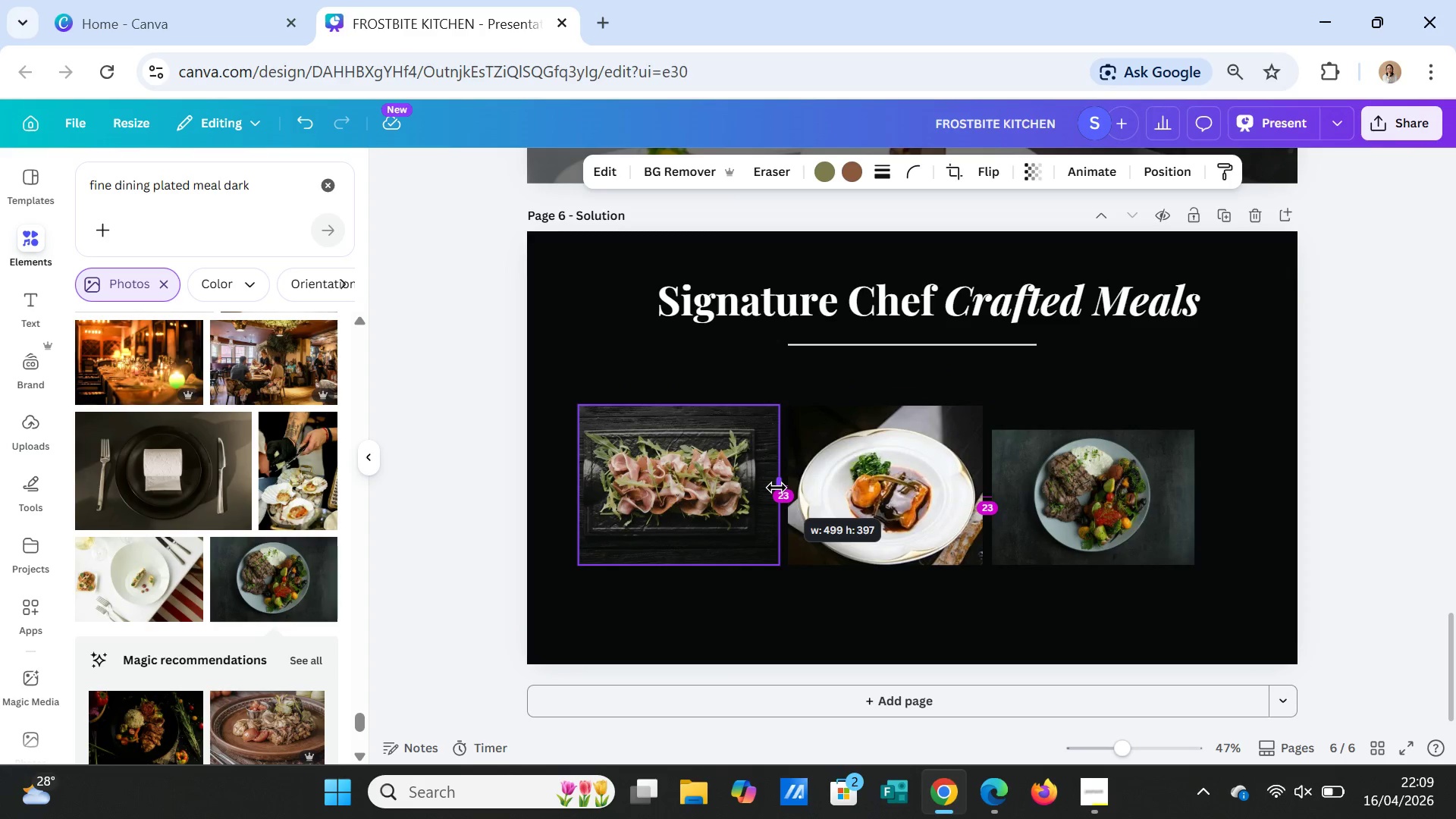 
wait(16.55)
 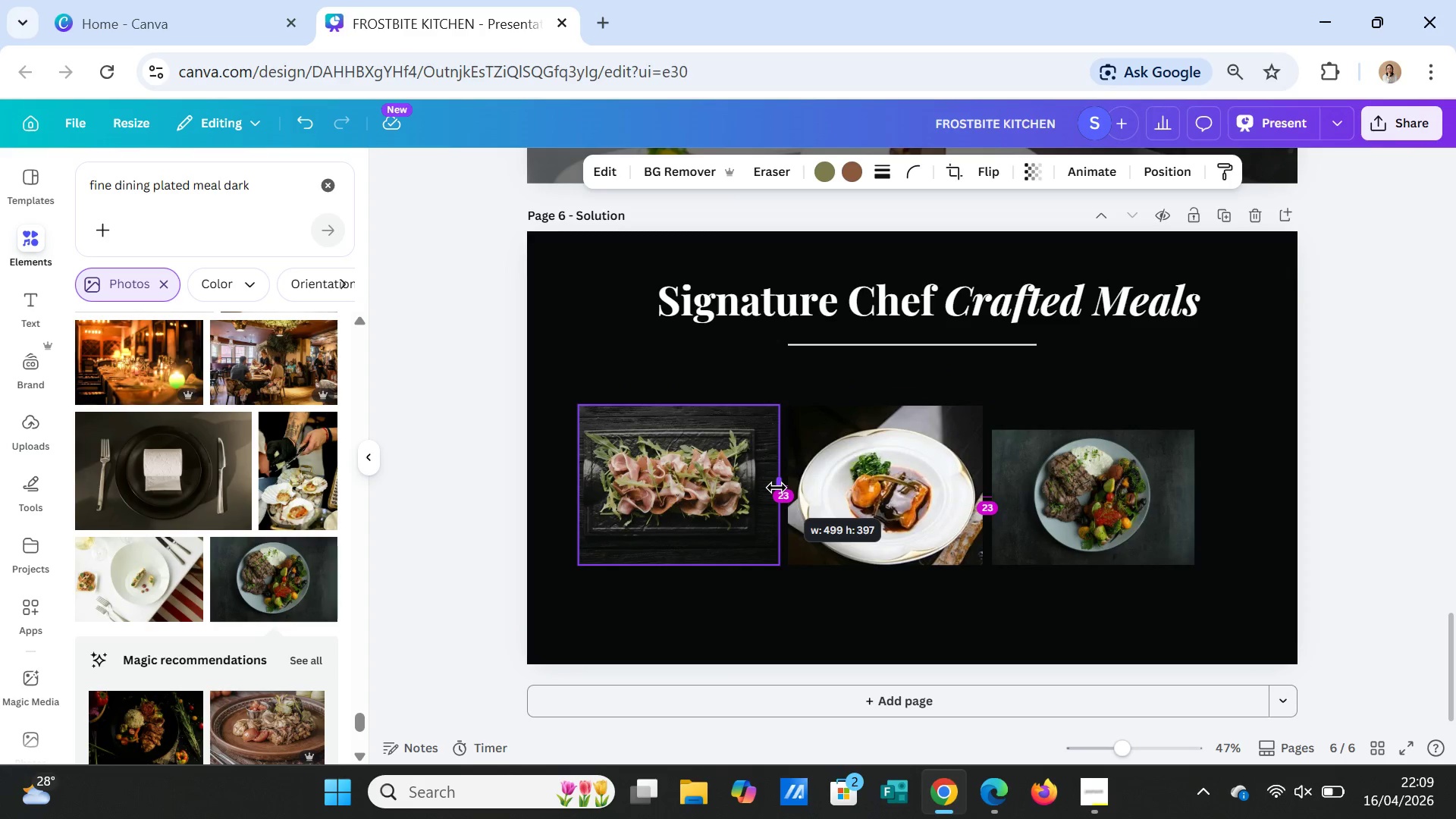 
left_click_drag(start_coordinate=[775, 410], to_coordinate=[771, 412])
 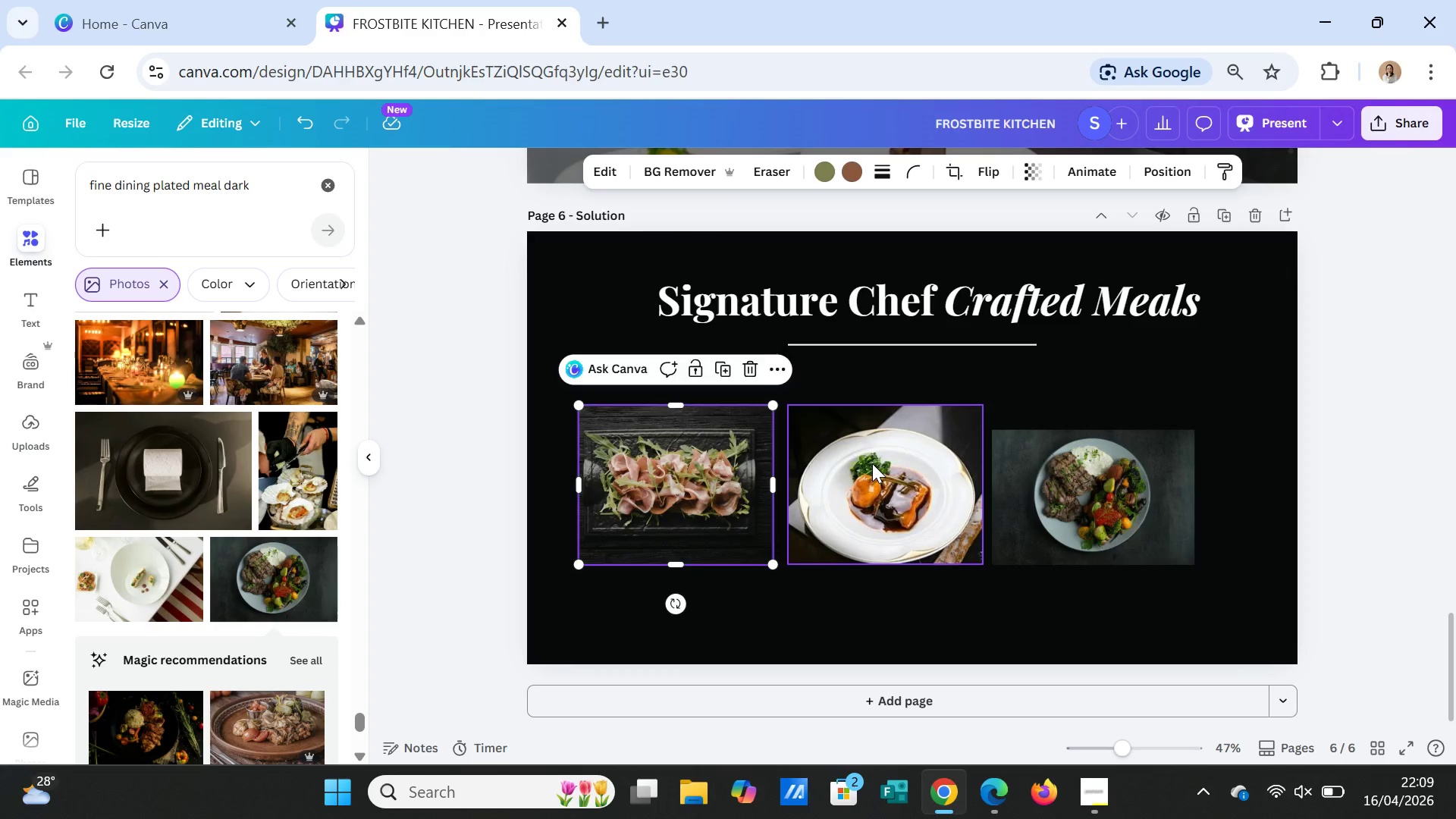 
left_click([872, 463])
 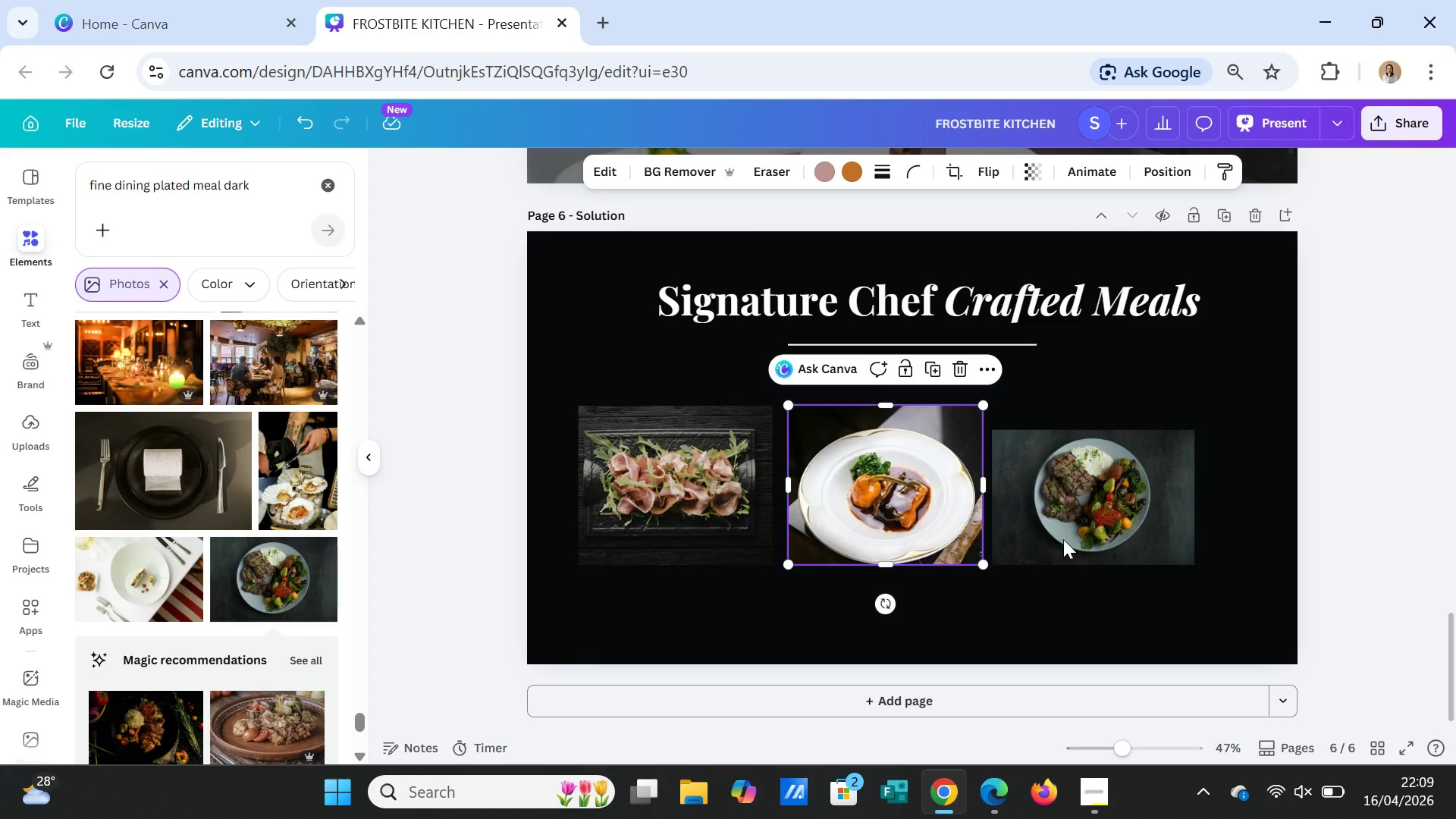 
left_click([1083, 529])
 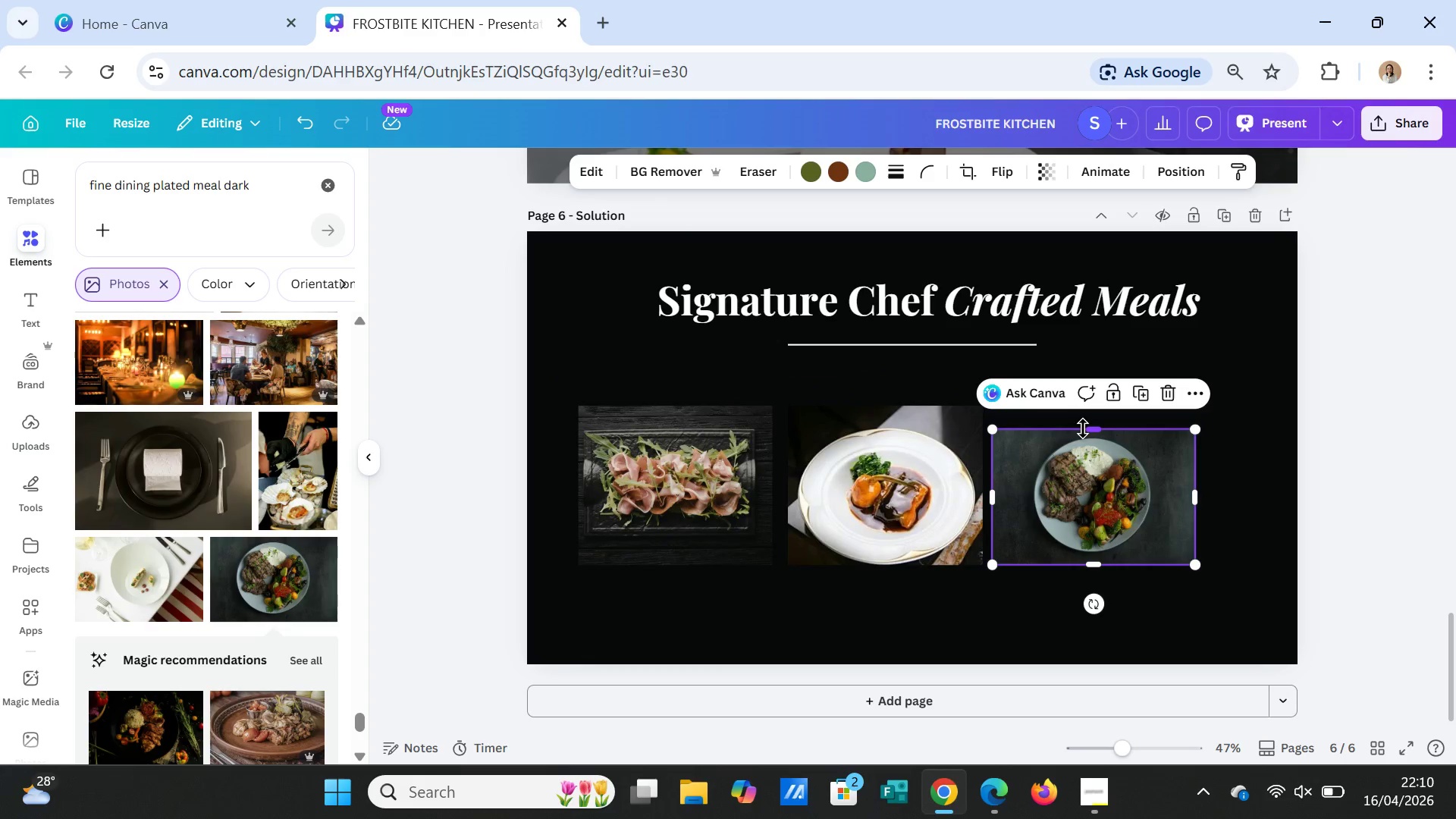 
left_click_drag(start_coordinate=[1085, 427], to_coordinate=[1085, 405])
 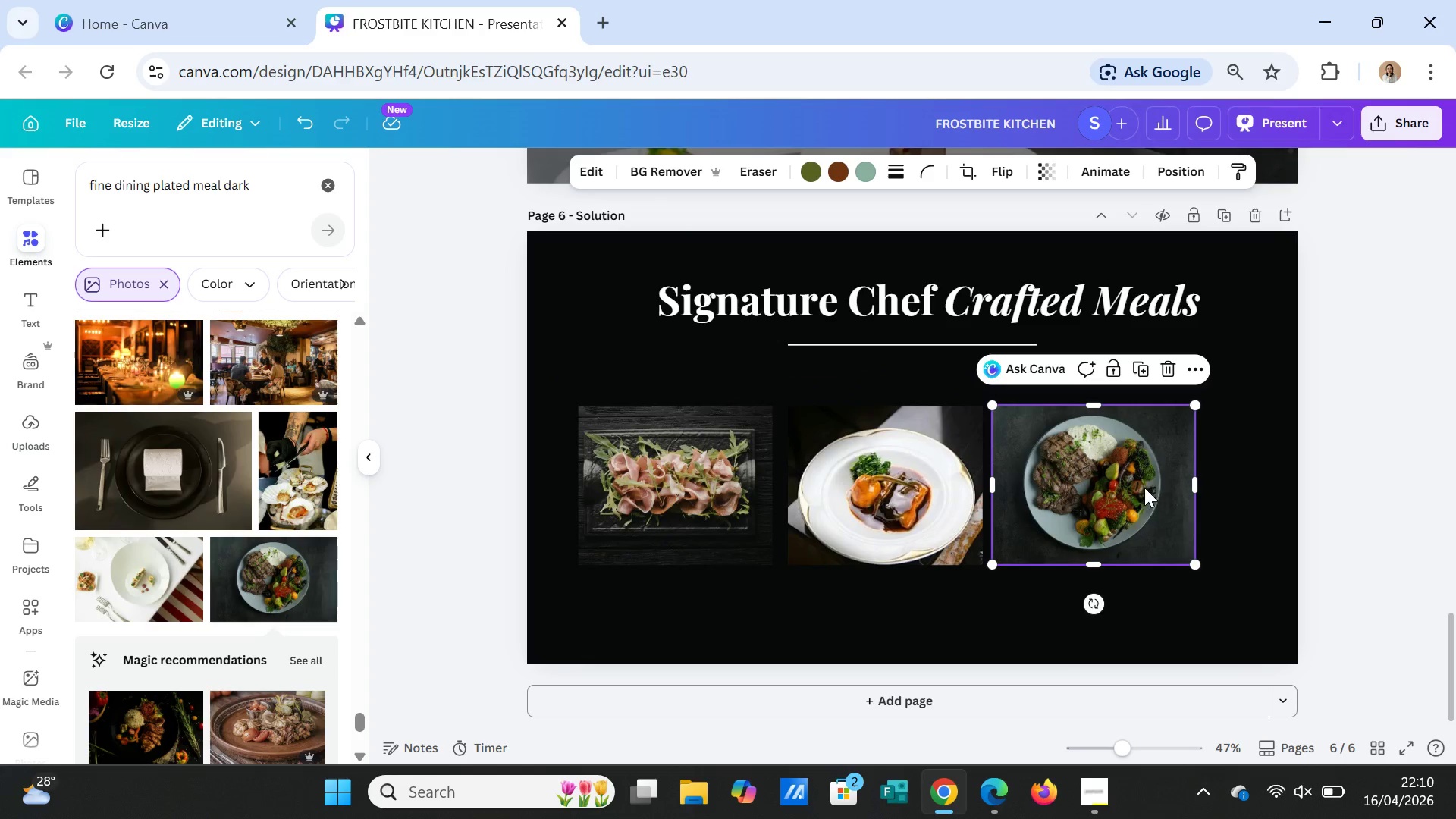 
left_click([1144, 488])
 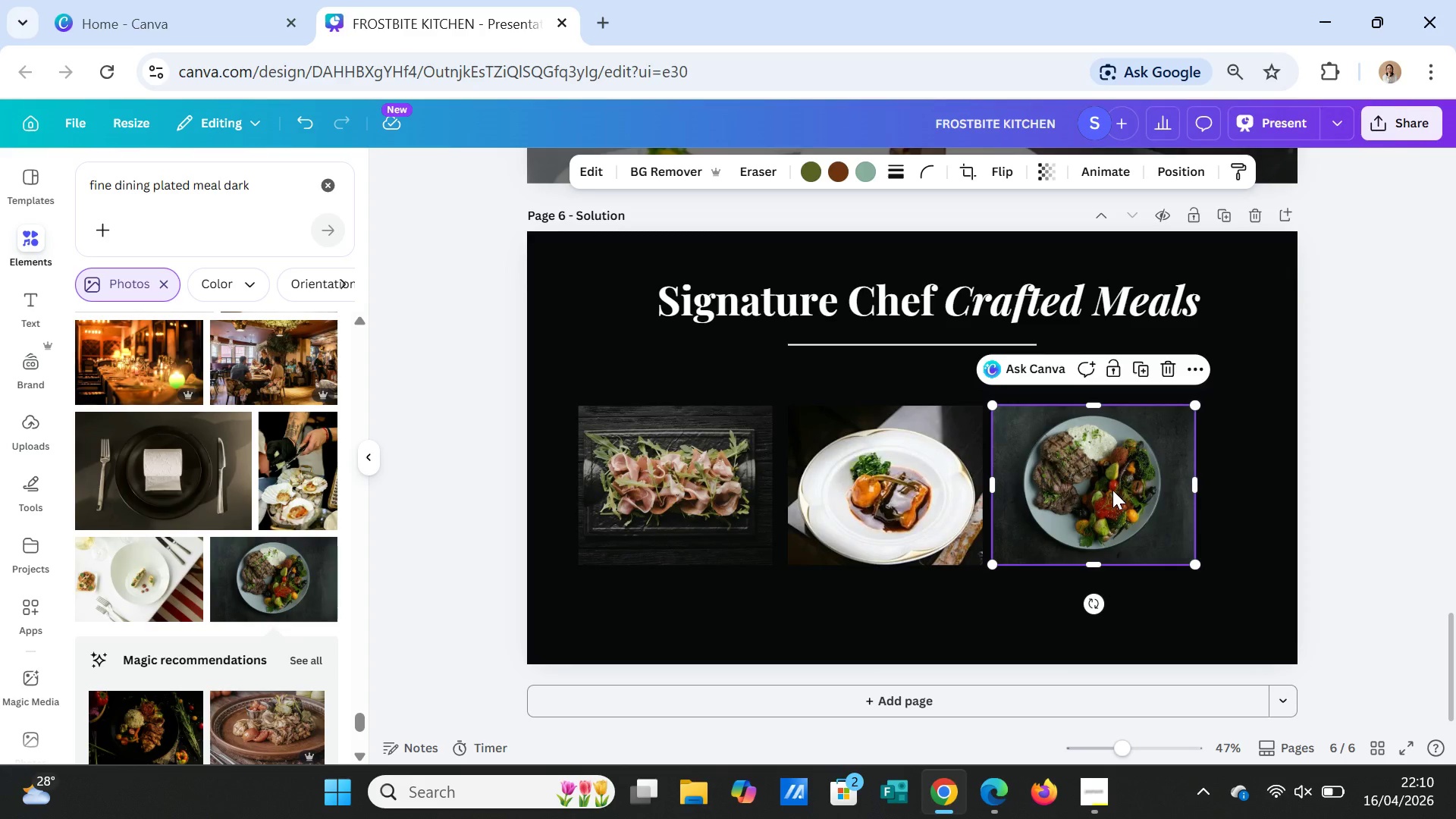 
left_click_drag(start_coordinate=[1112, 490], to_coordinate=[1126, 490])
 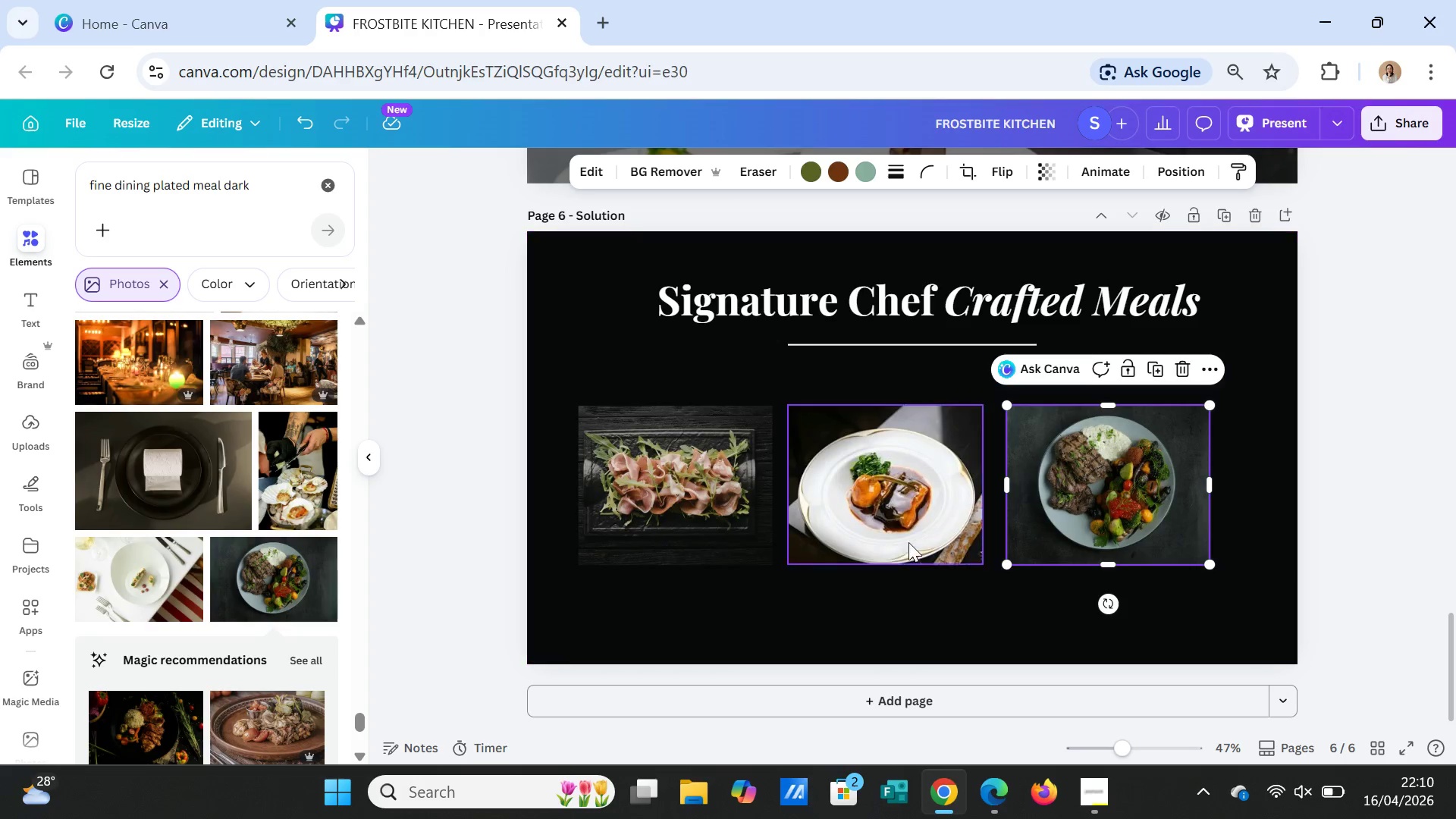 
left_click_drag(start_coordinate=[902, 528], to_coordinate=[908, 526])
 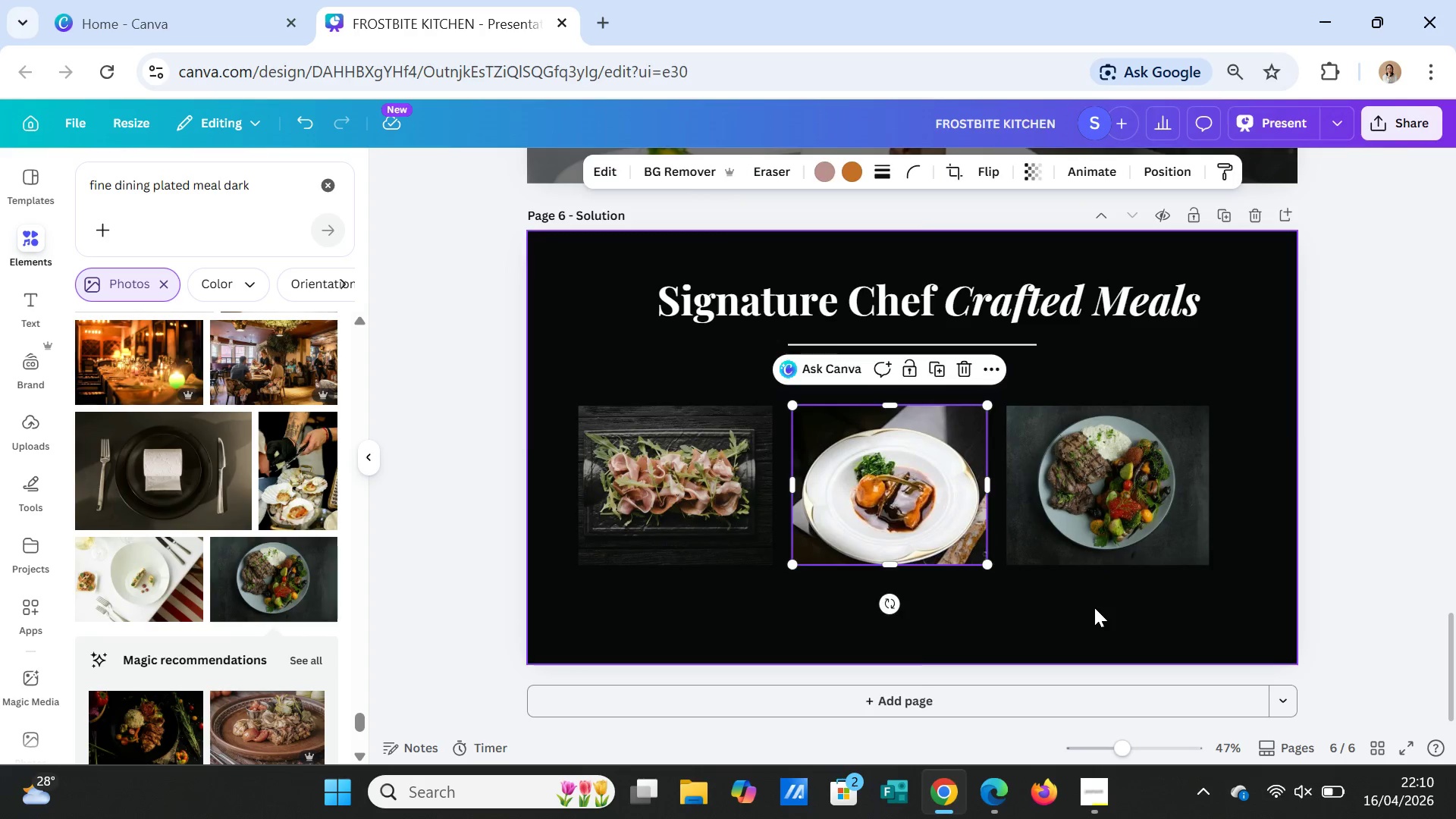 
left_click([1094, 607])
 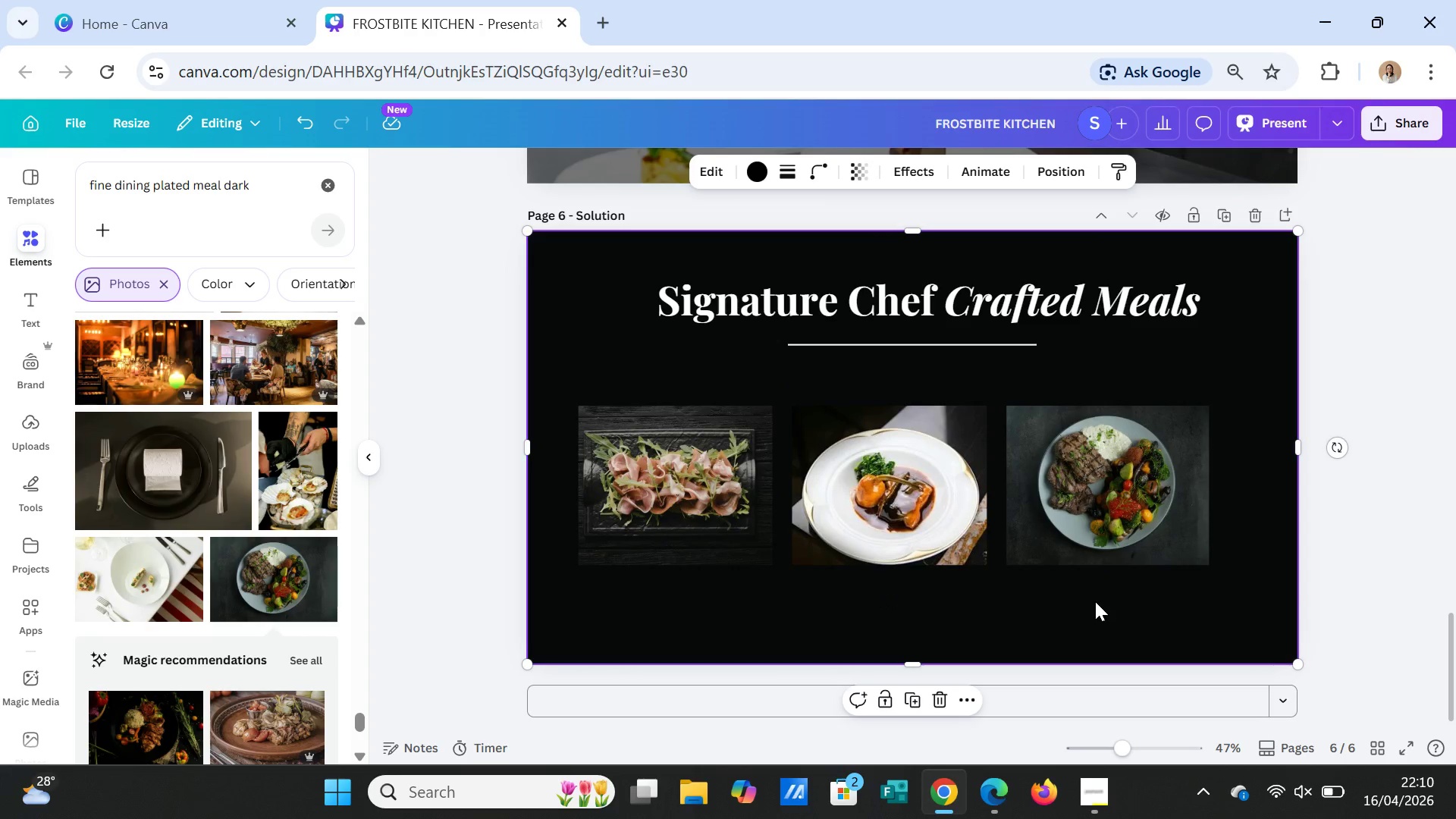 
left_click([1094, 505])
 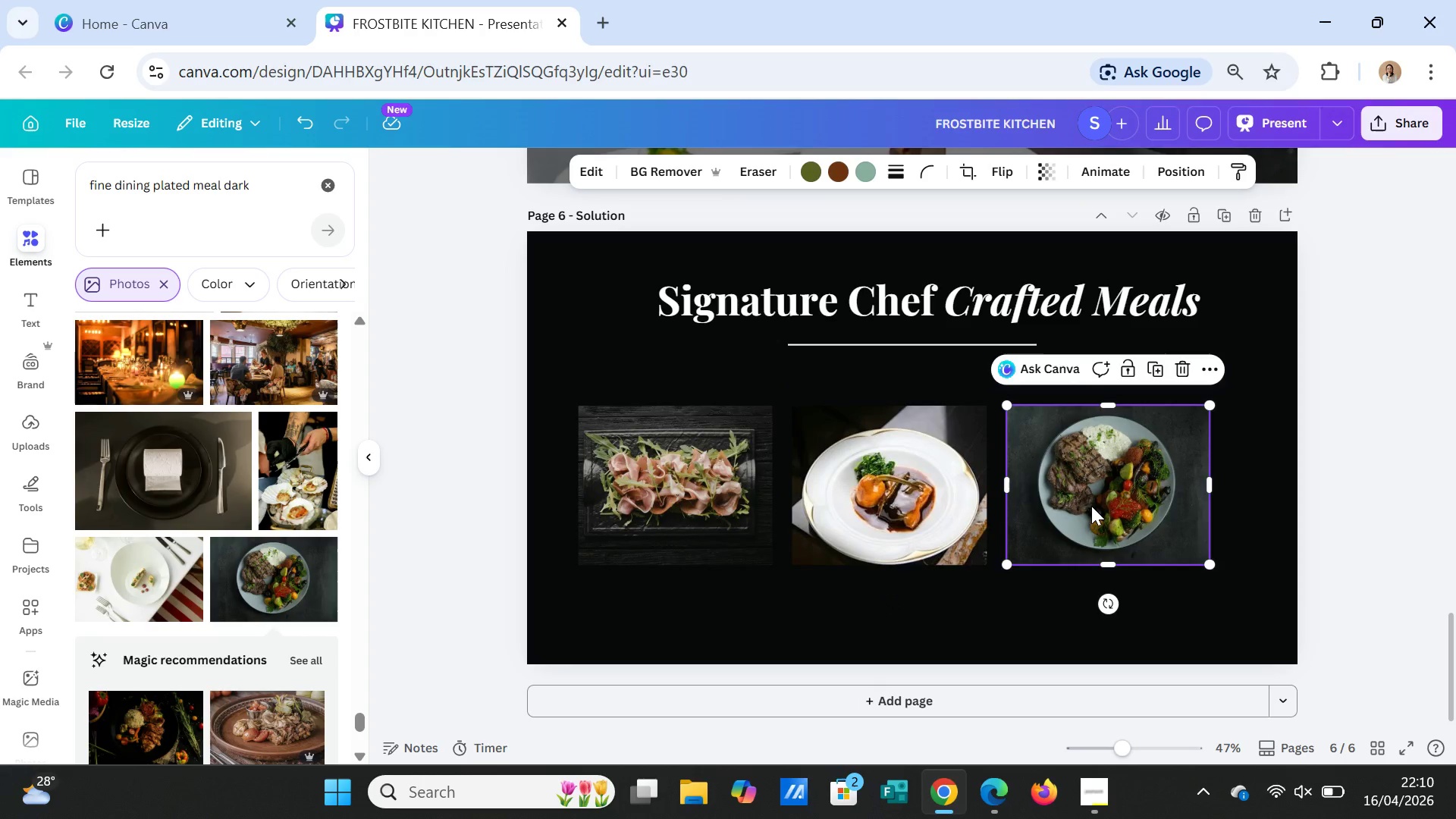 
key(Delete)
 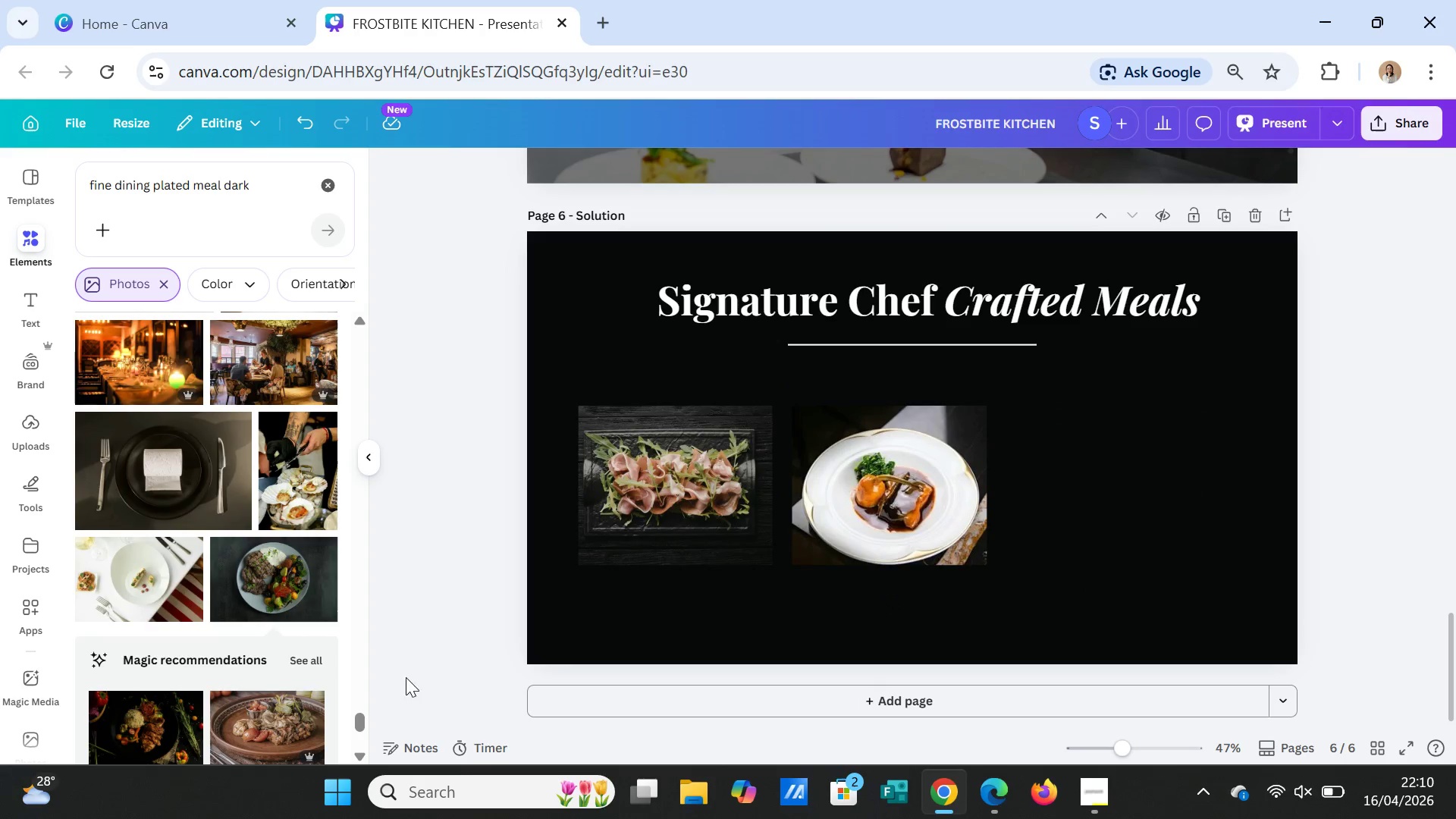 
scroll: coordinate [234, 671], scroll_direction: down, amount: 1.0
 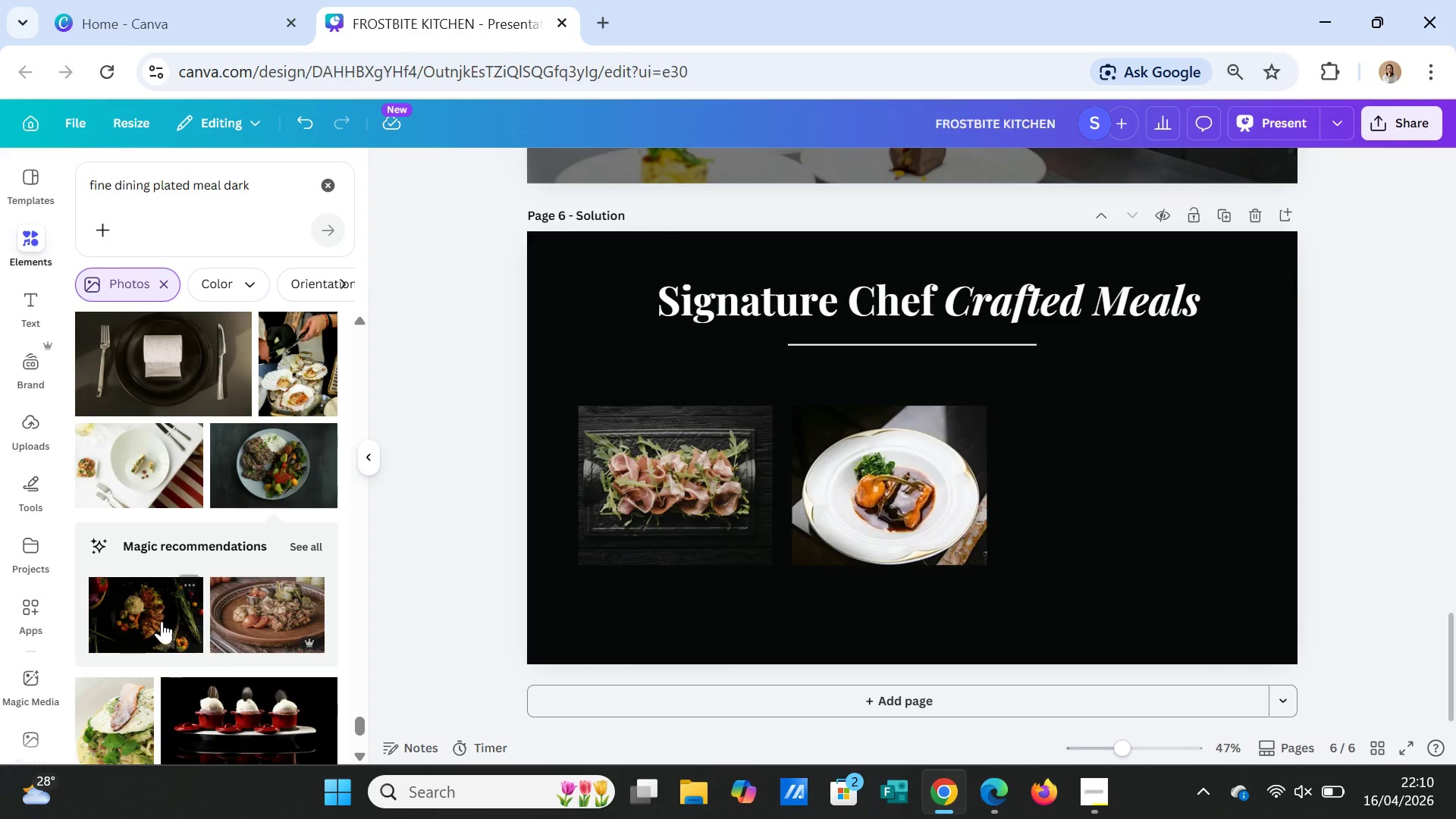 
left_click([162, 621])
 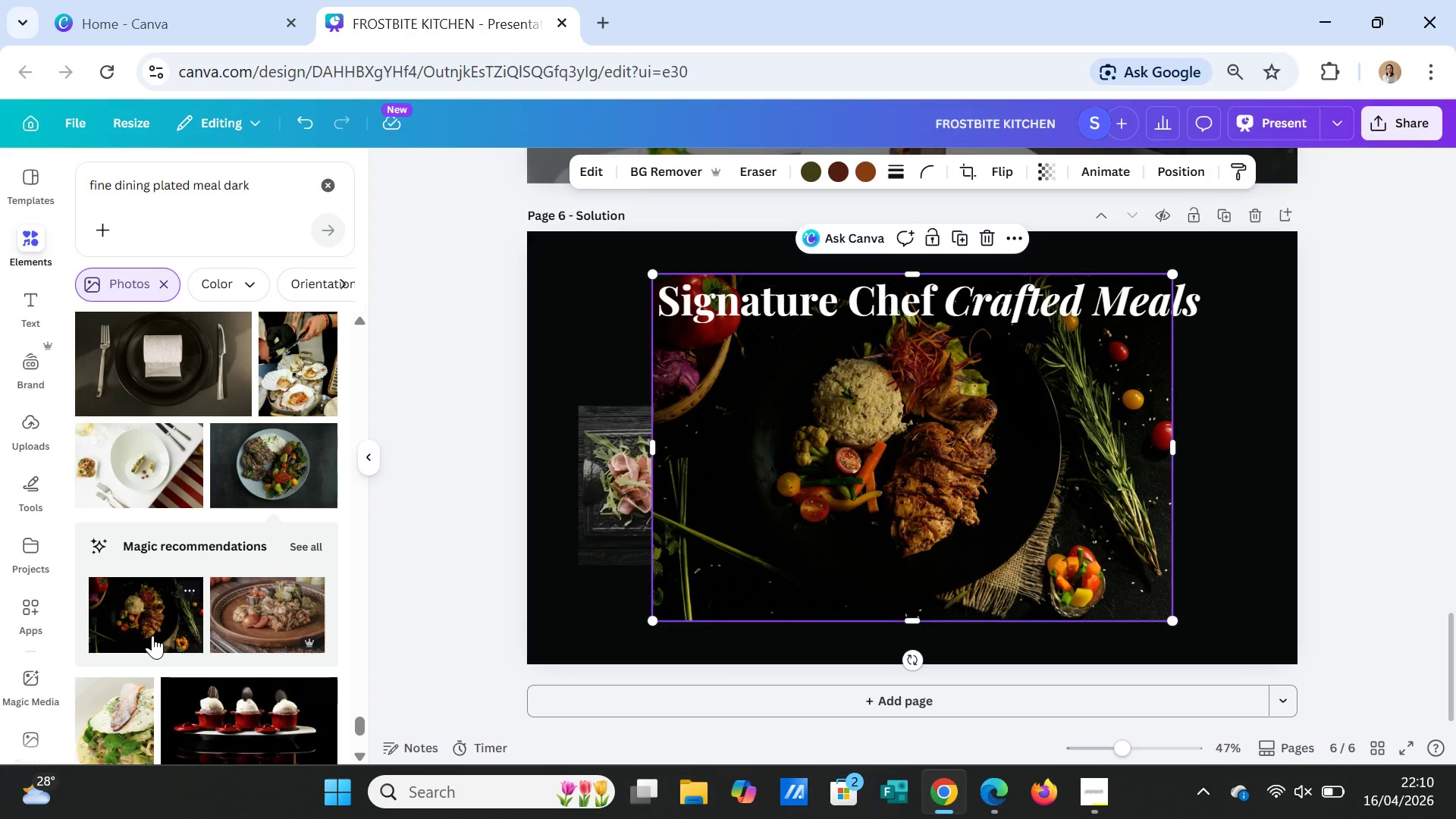 
wait(6.75)
 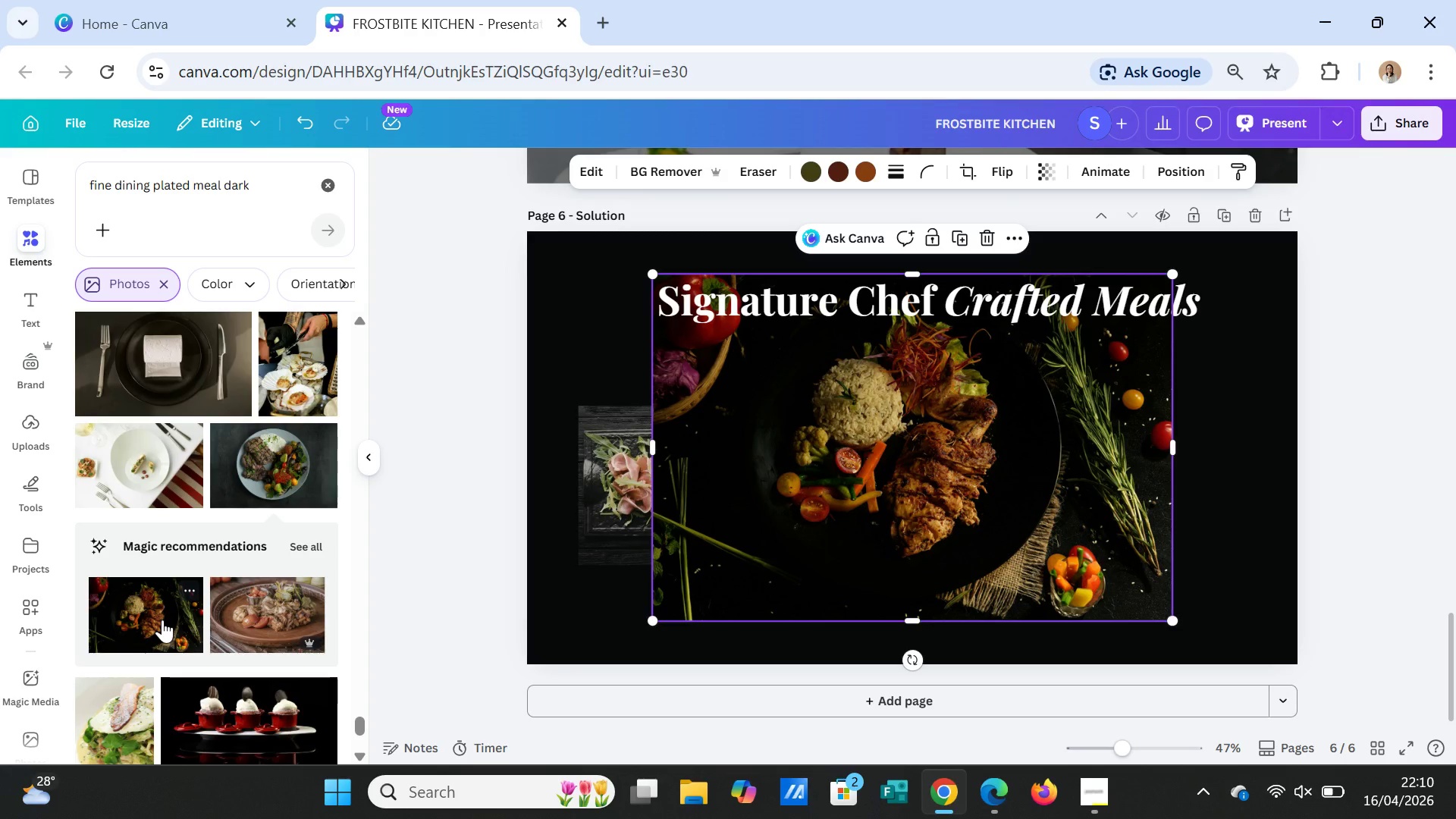 
key(Delete)
 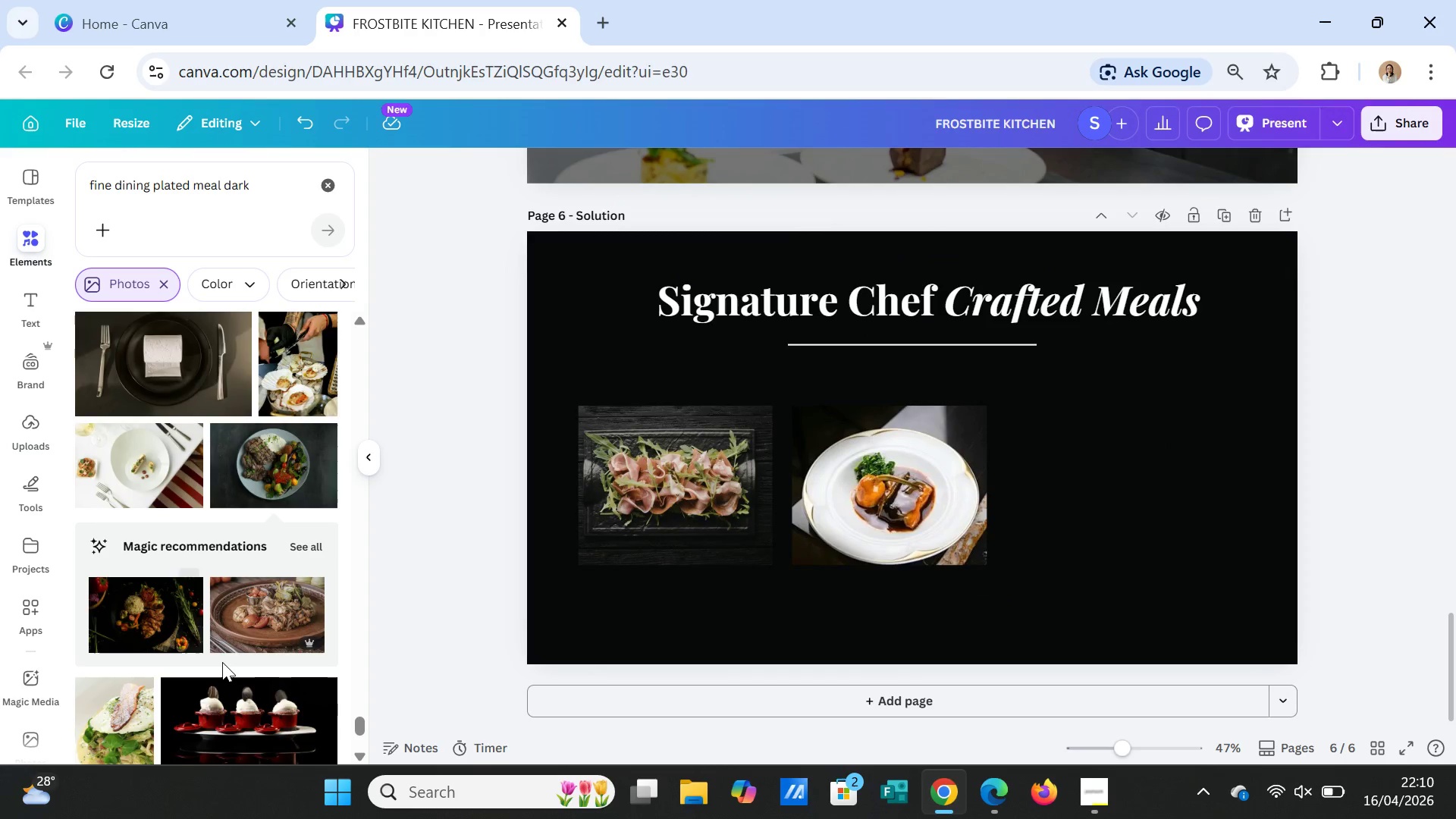 
scroll: coordinate [217, 649], scroll_direction: down, amount: 6.0
 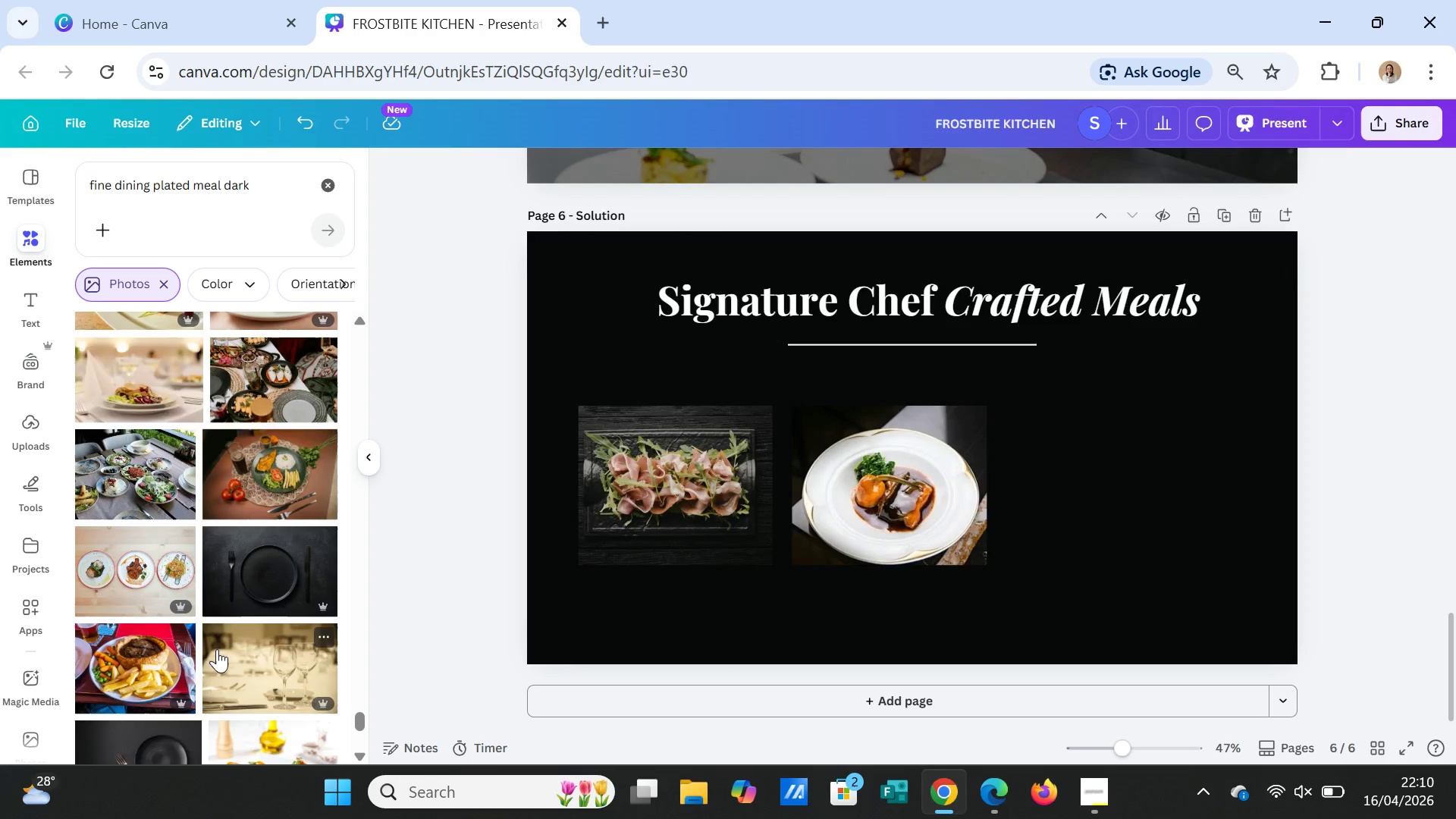 
scroll: coordinate [213, 644], scroll_direction: down, amount: 4.0
 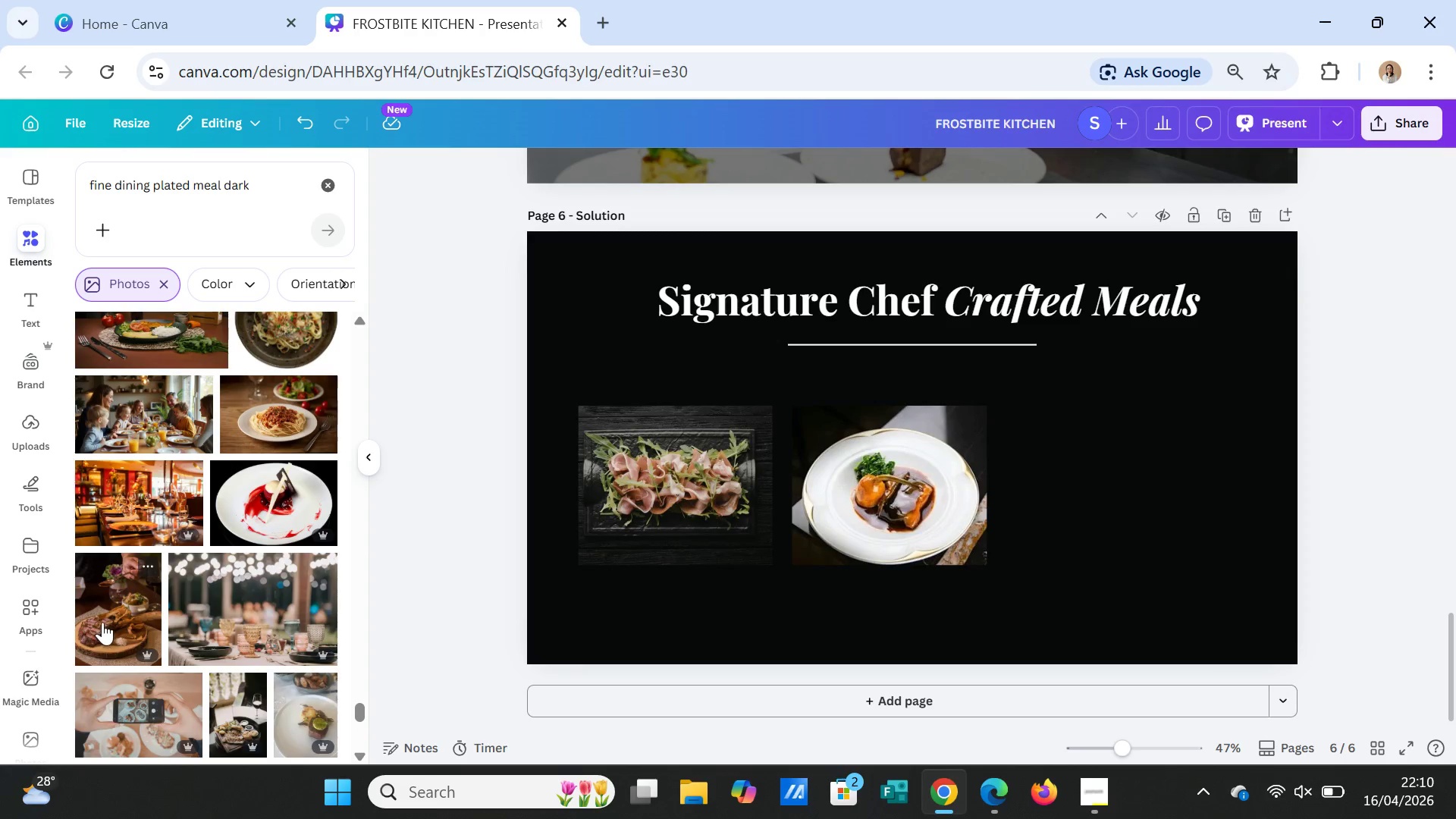 
left_click([102, 621])
 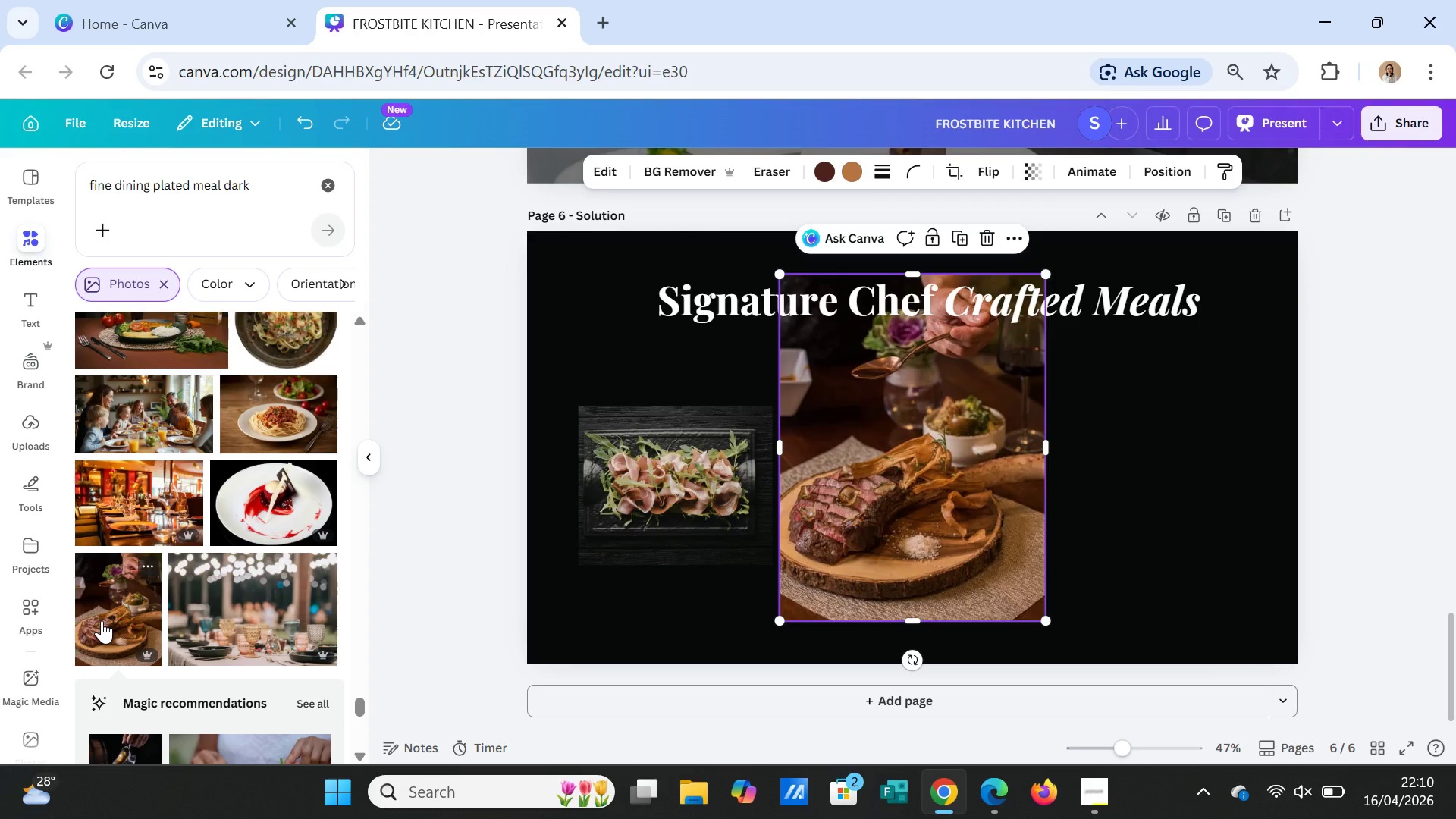 
key(Delete)
 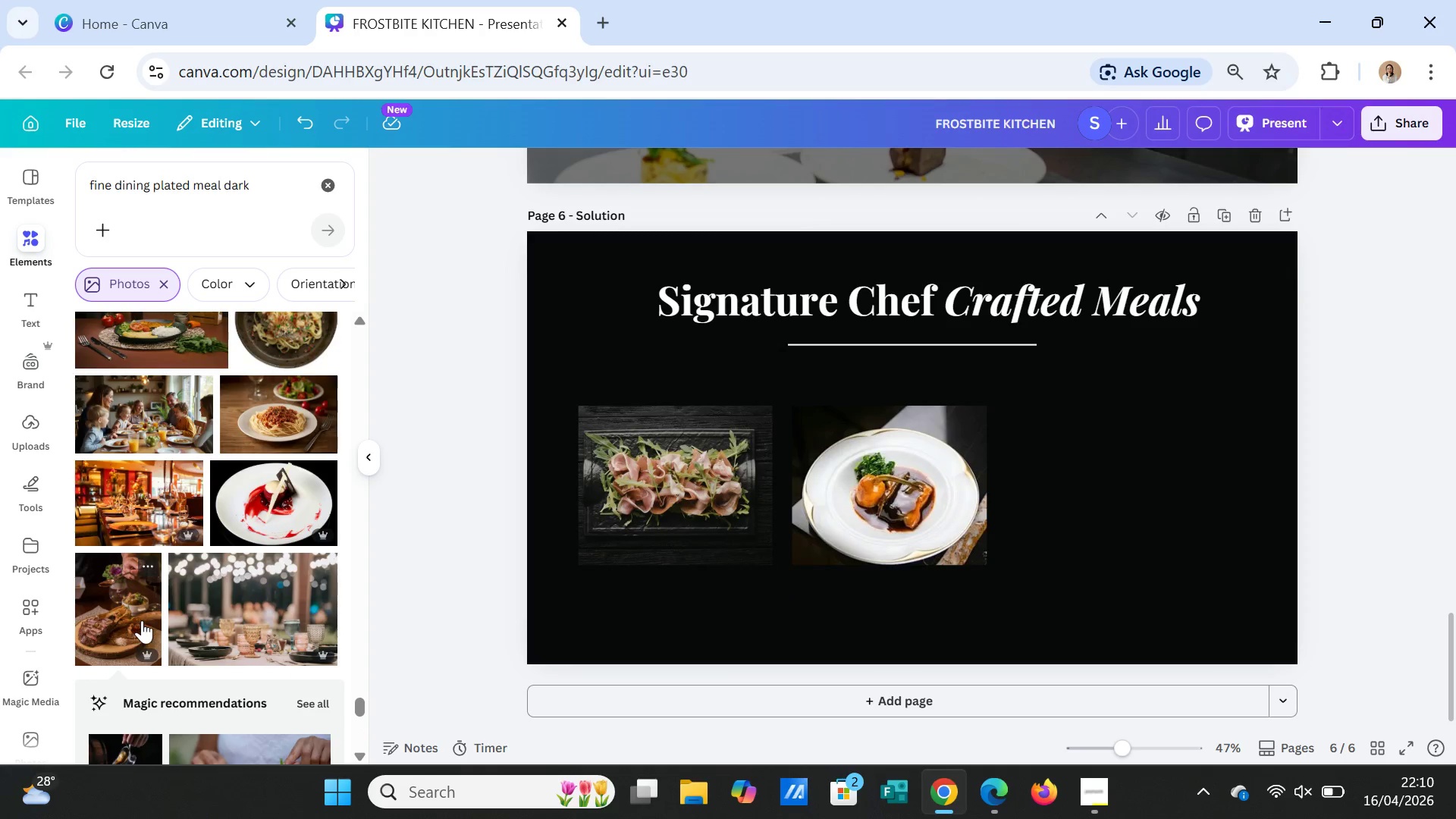 
scroll: coordinate [146, 622], scroll_direction: down, amount: 2.0
 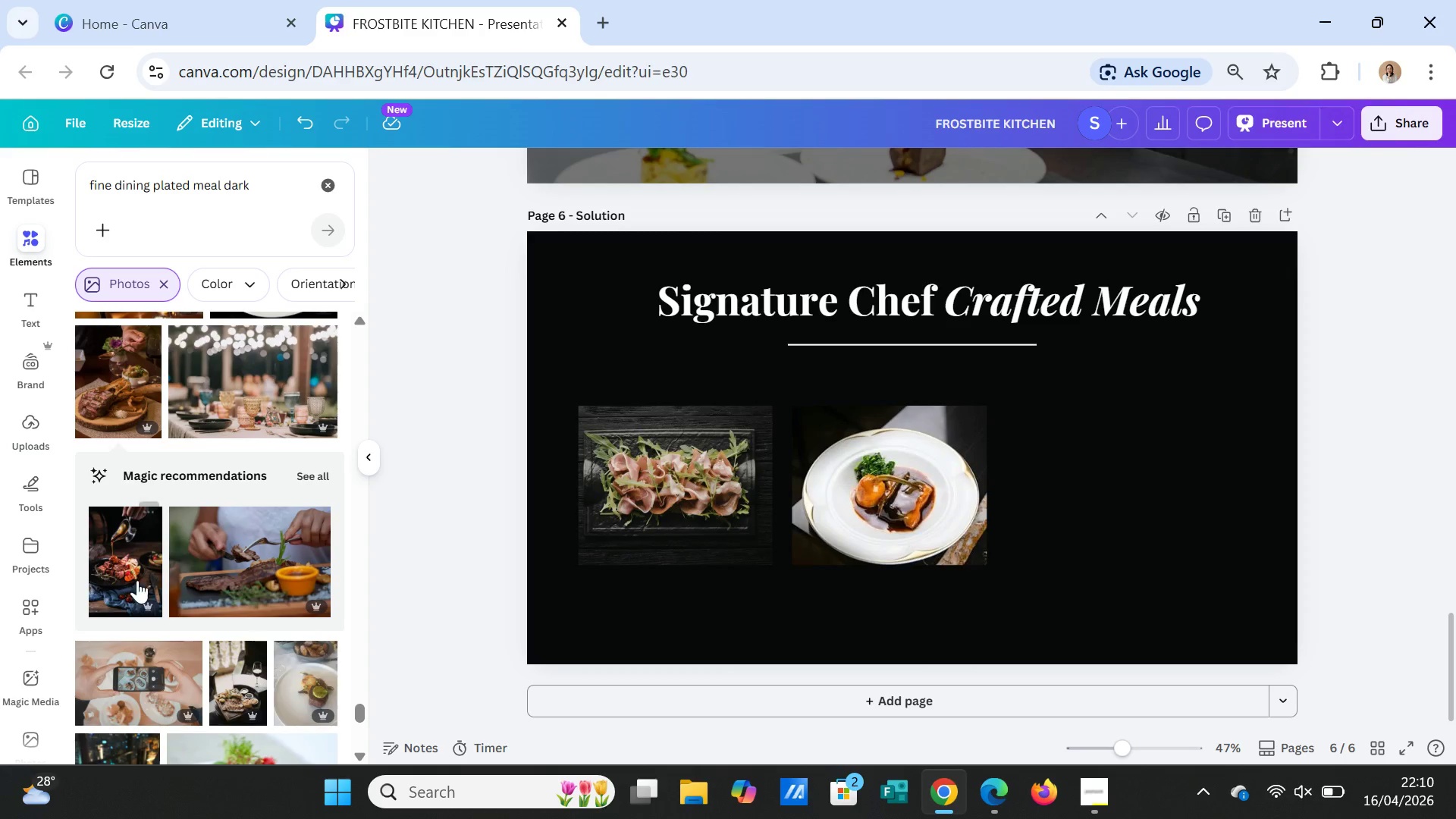 
left_click([130, 560])
 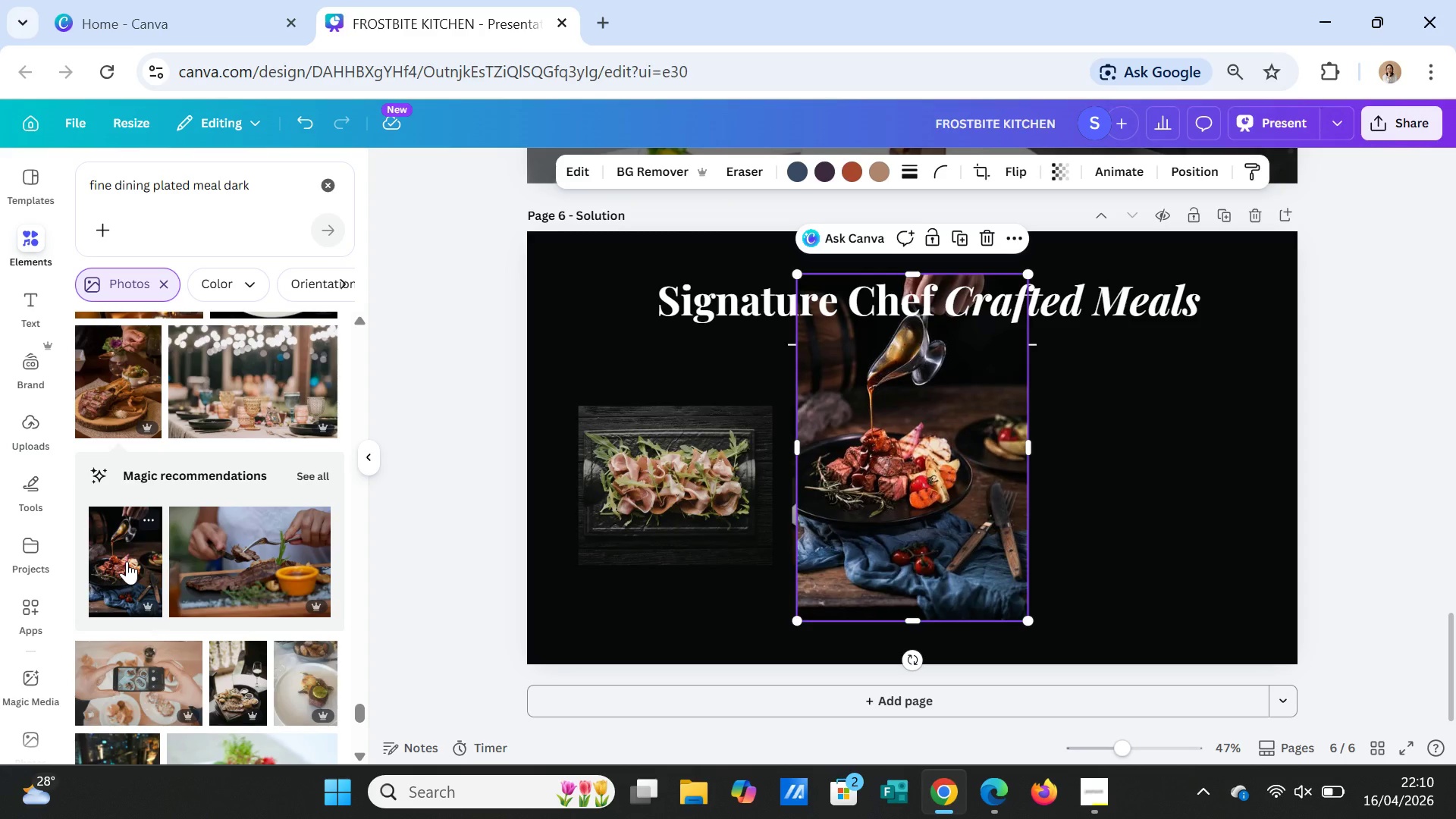 
key(Delete)
 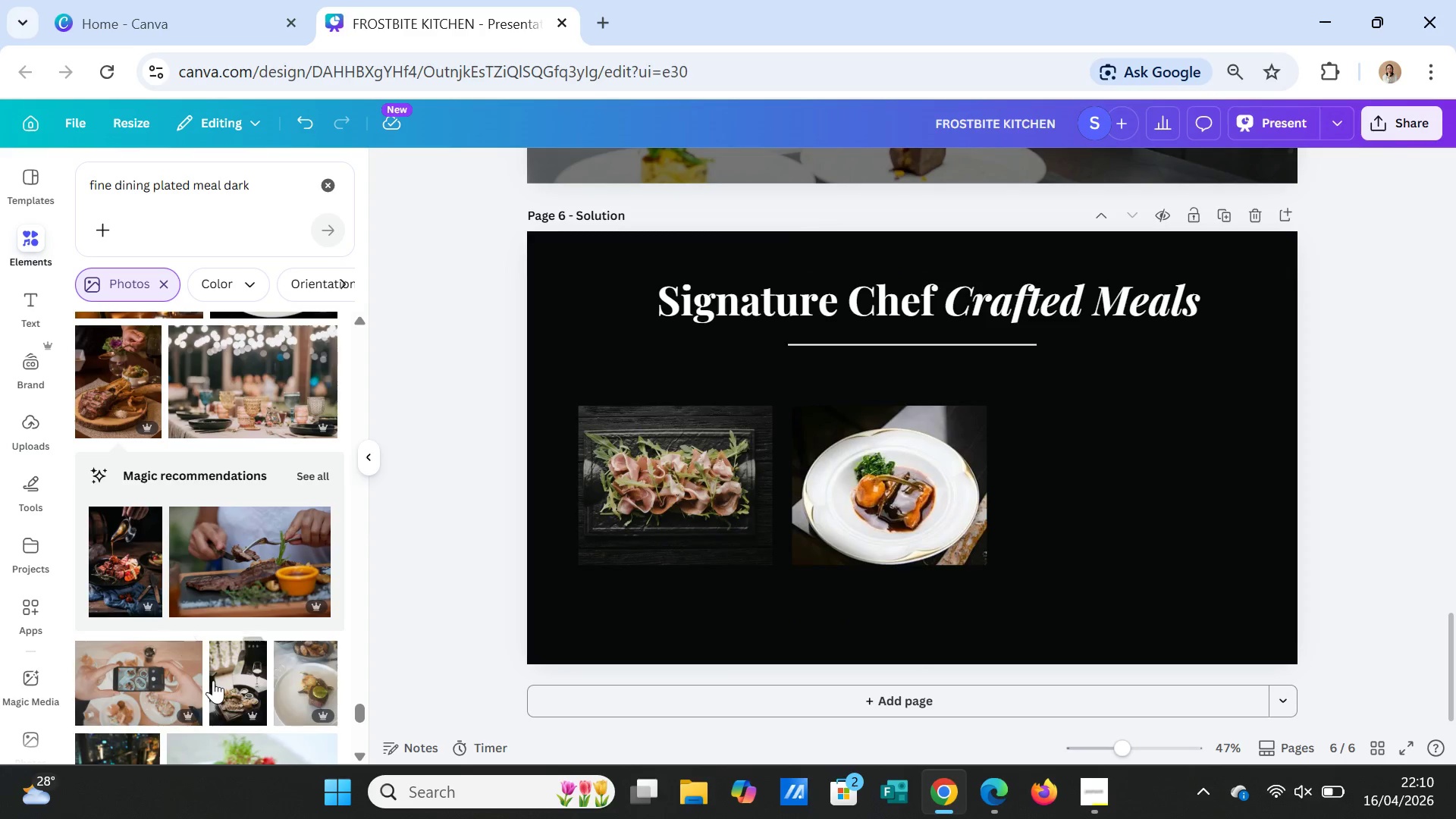 
scroll: coordinate [213, 680], scroll_direction: down, amount: 2.0
 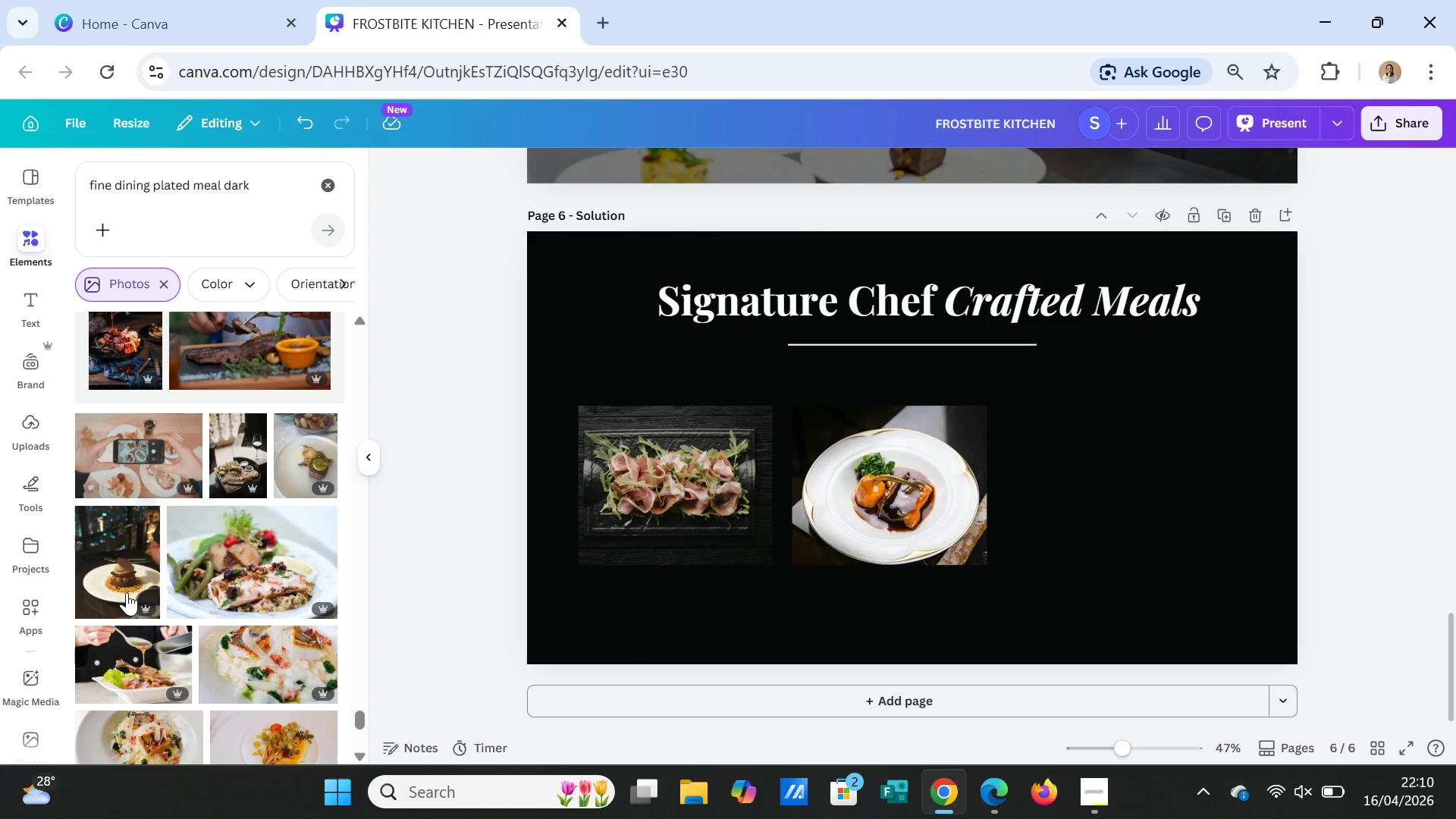 
left_click([112, 581])
 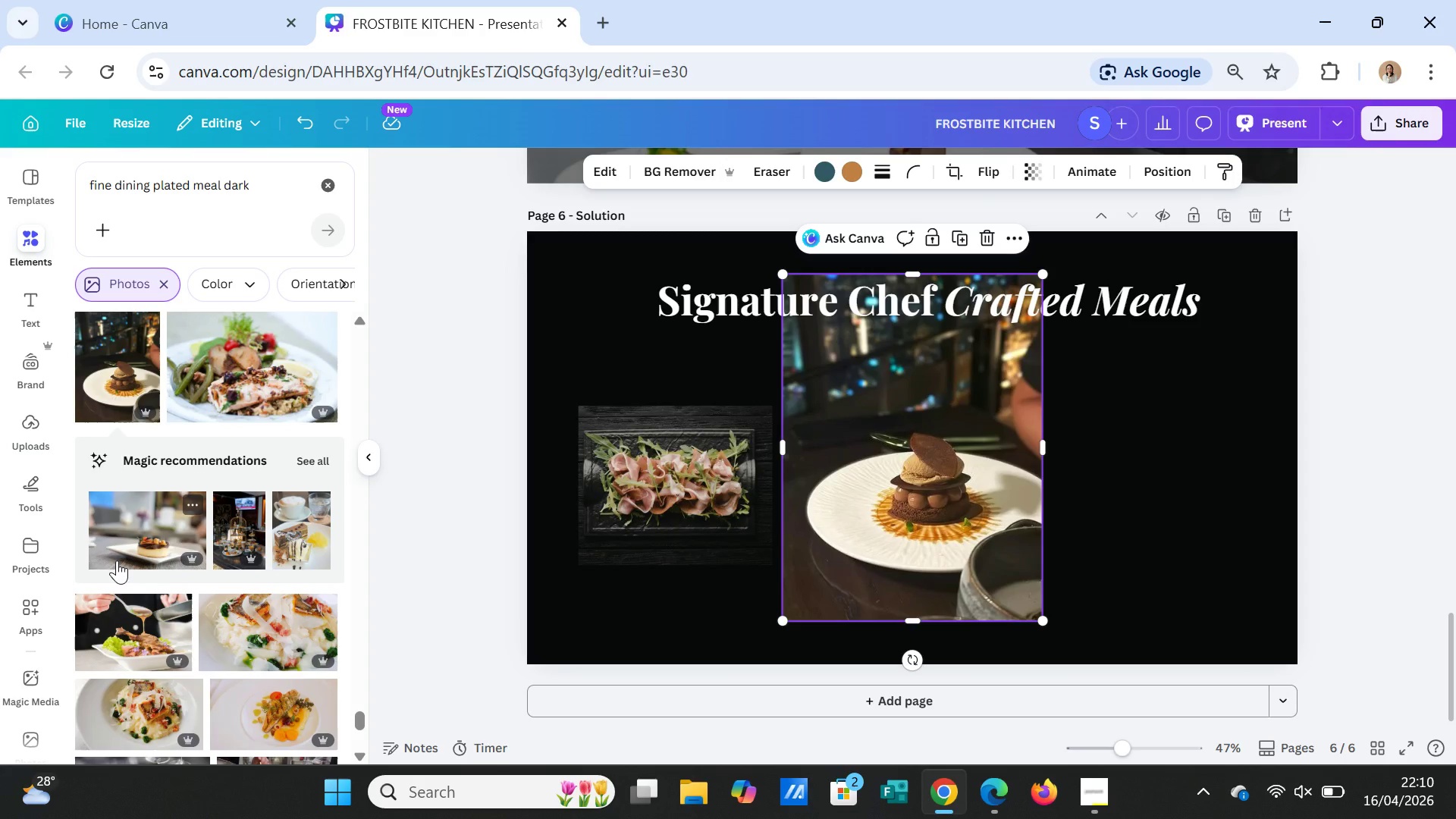 
key(Delete)
 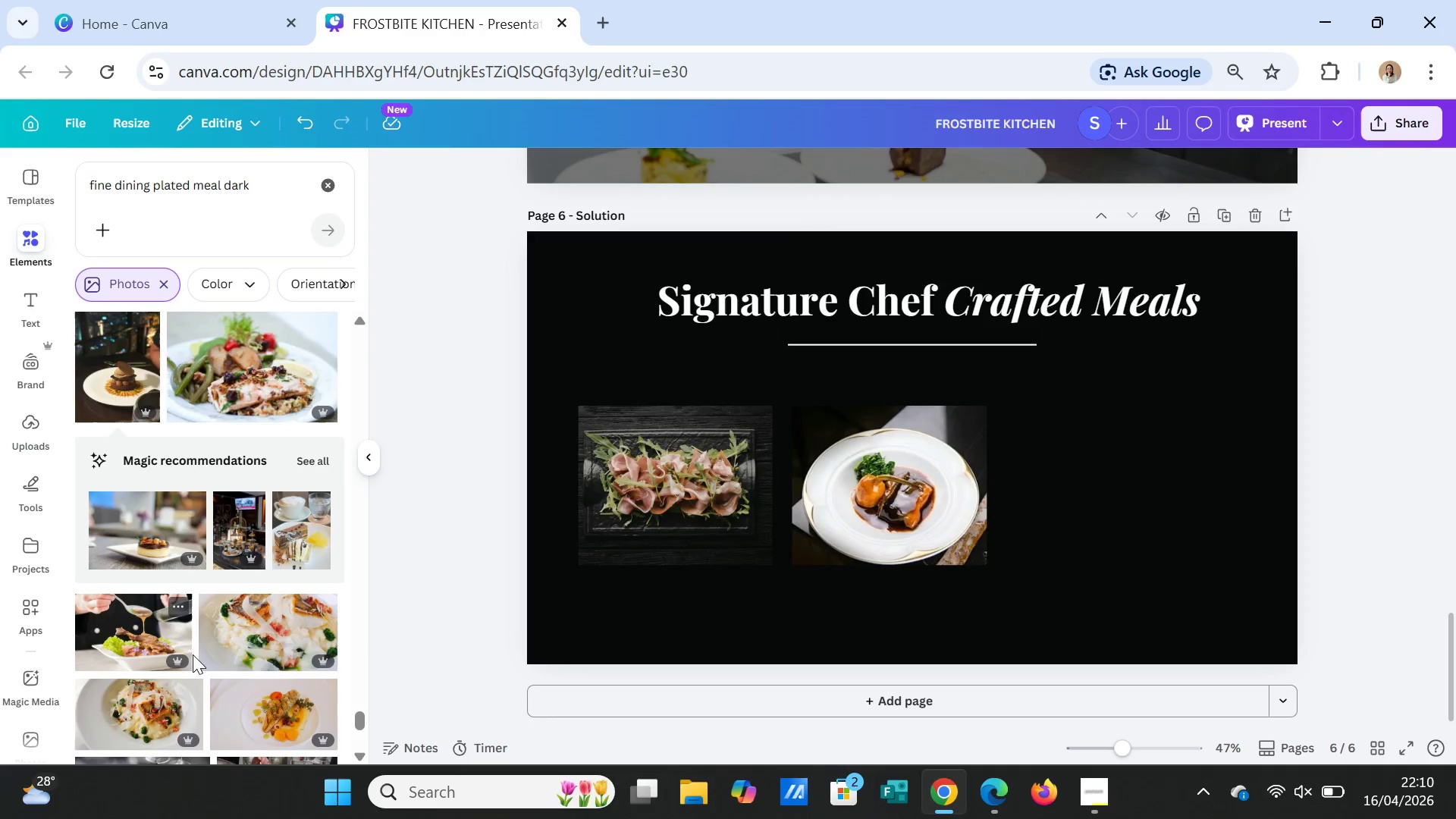 
scroll: coordinate [195, 652], scroll_direction: down, amount: 5.0
 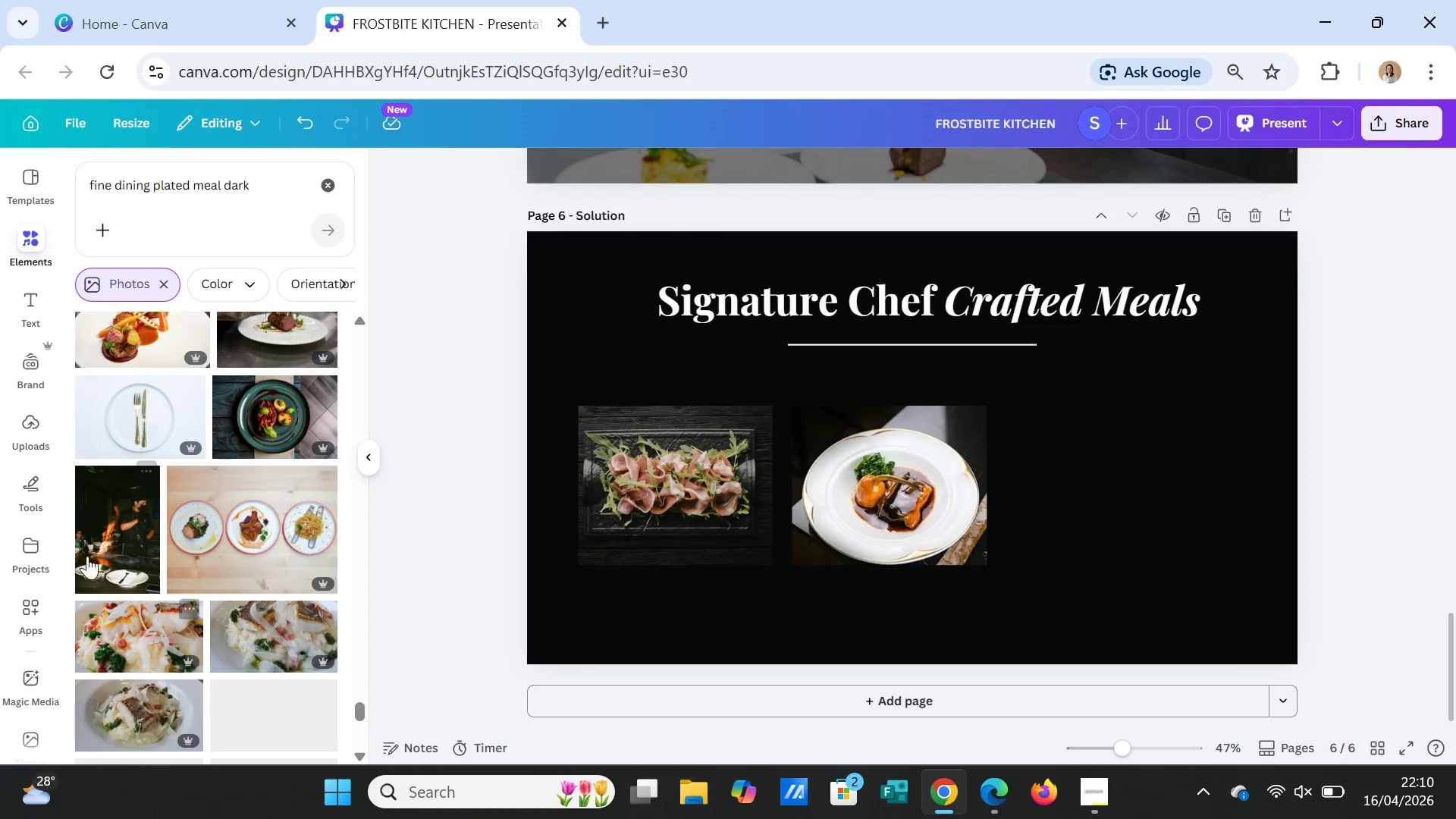 
left_click([108, 525])
 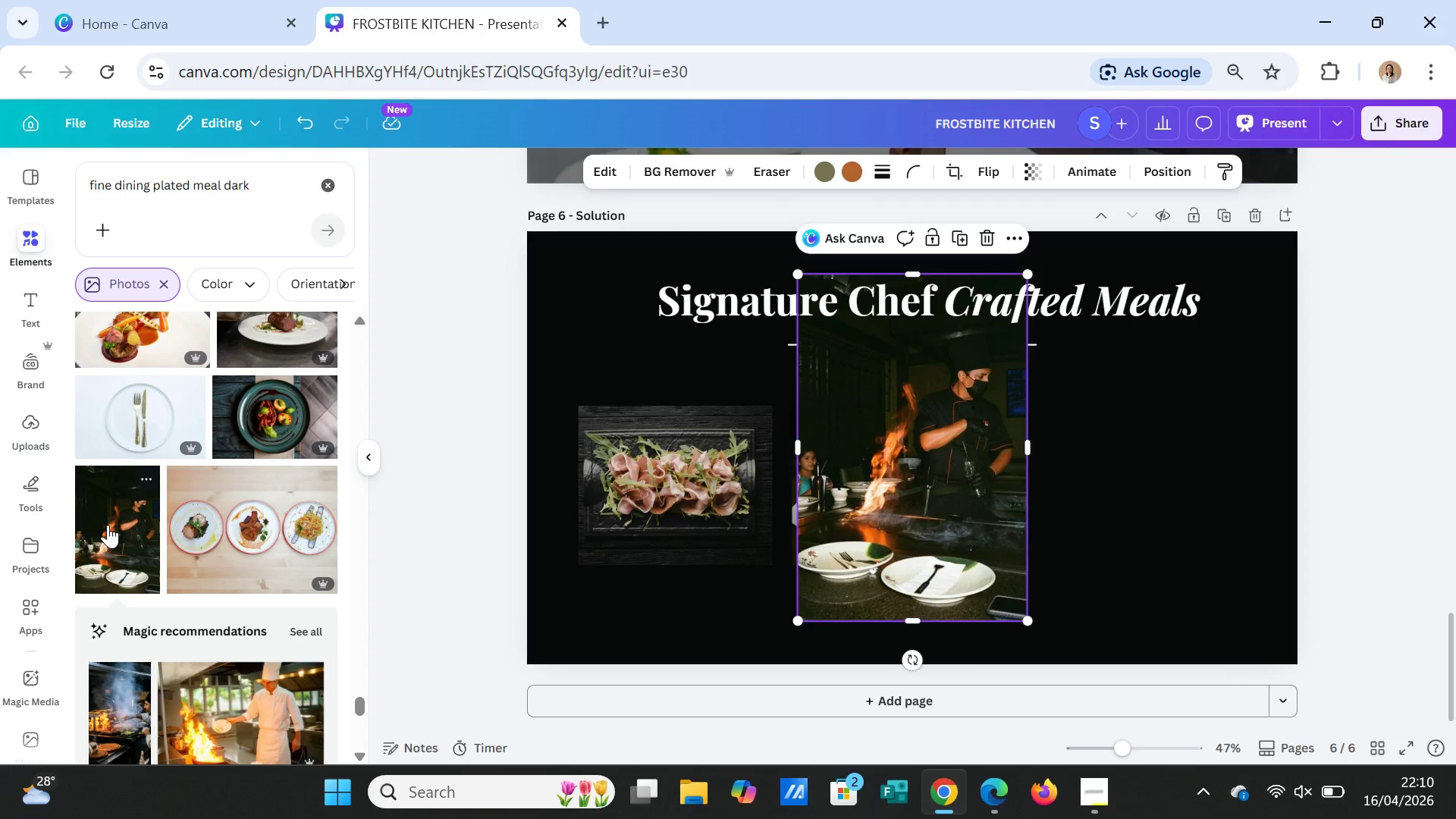 
key(Delete)
 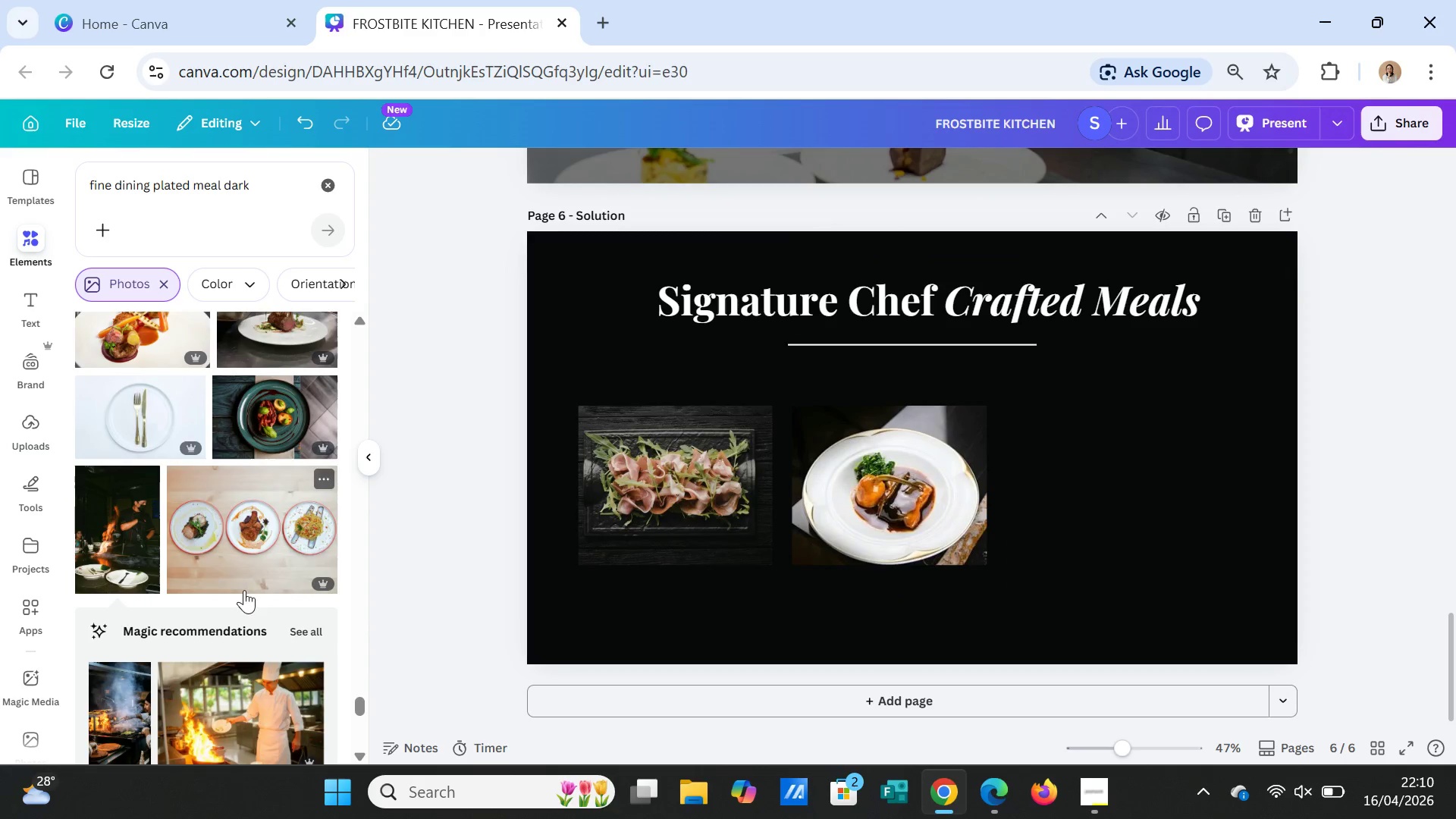 
scroll: coordinate [249, 628], scroll_direction: down, amount: 4.0
 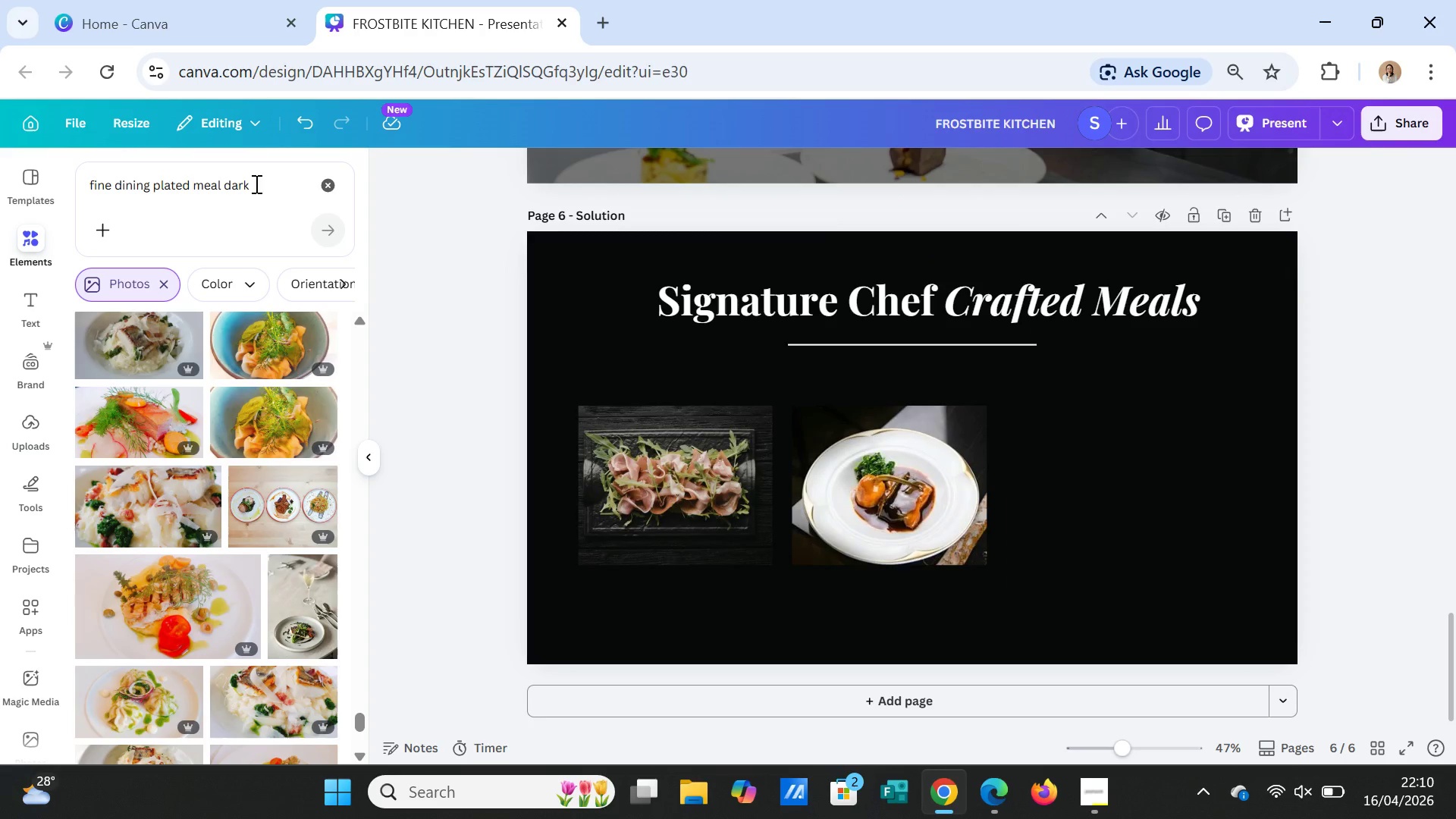 
left_click_drag(start_coordinate=[250, 185], to_coordinate=[71, 193])
 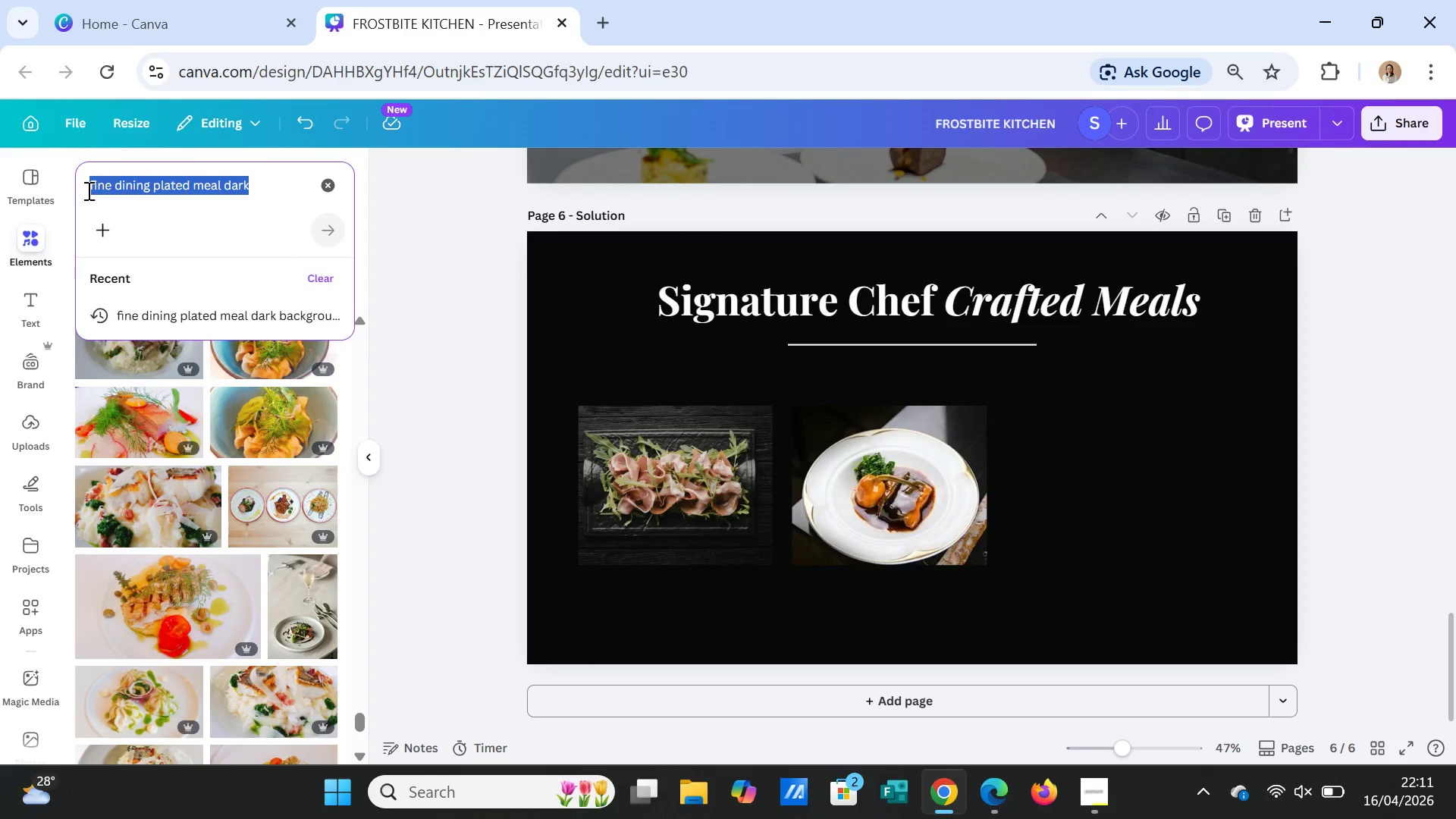 
type(luxury fining)
key(Backspace)
key(Backspace)
key(Backspace)
type(e dining black plater)
 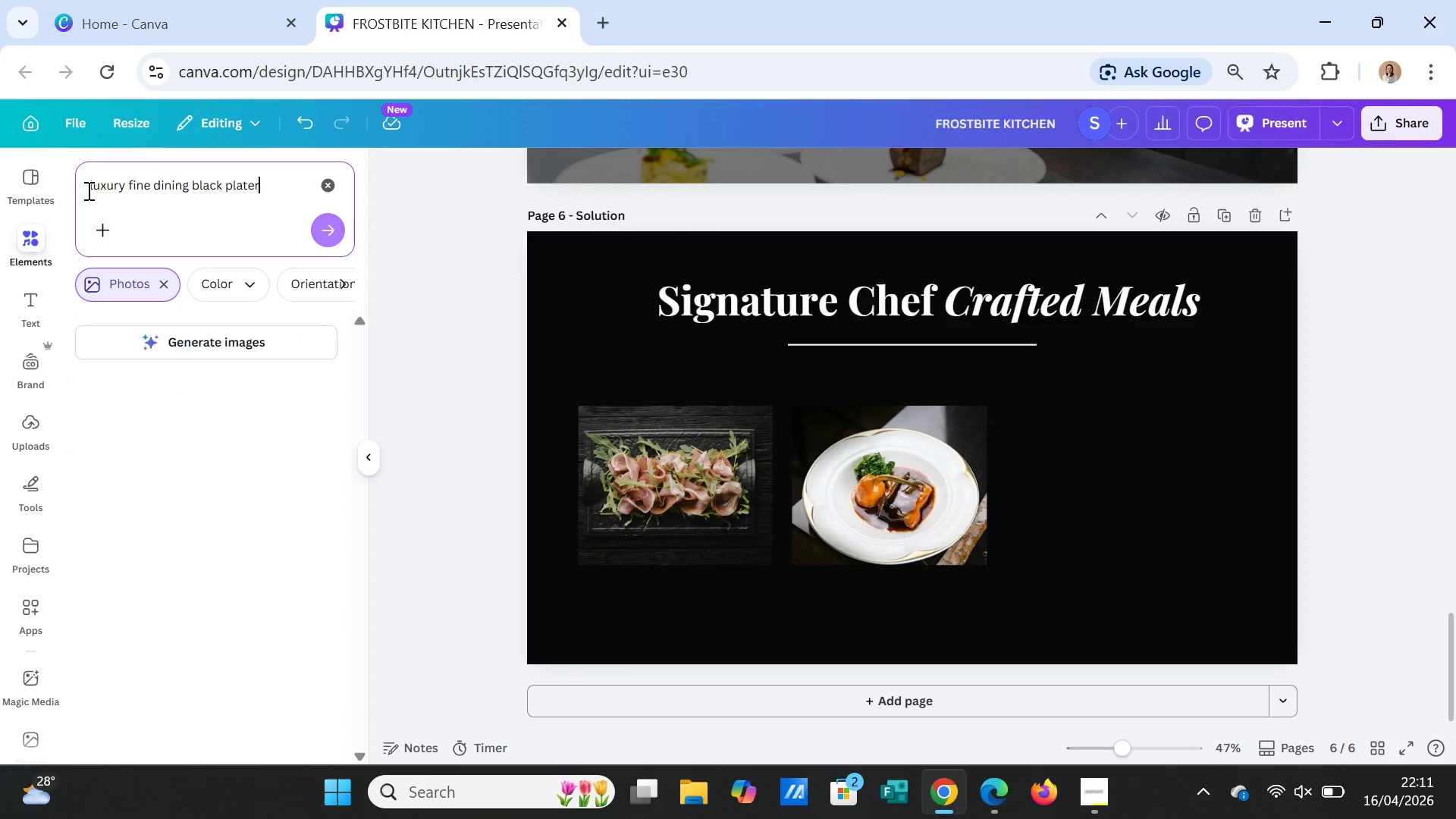 
key(Enter)
 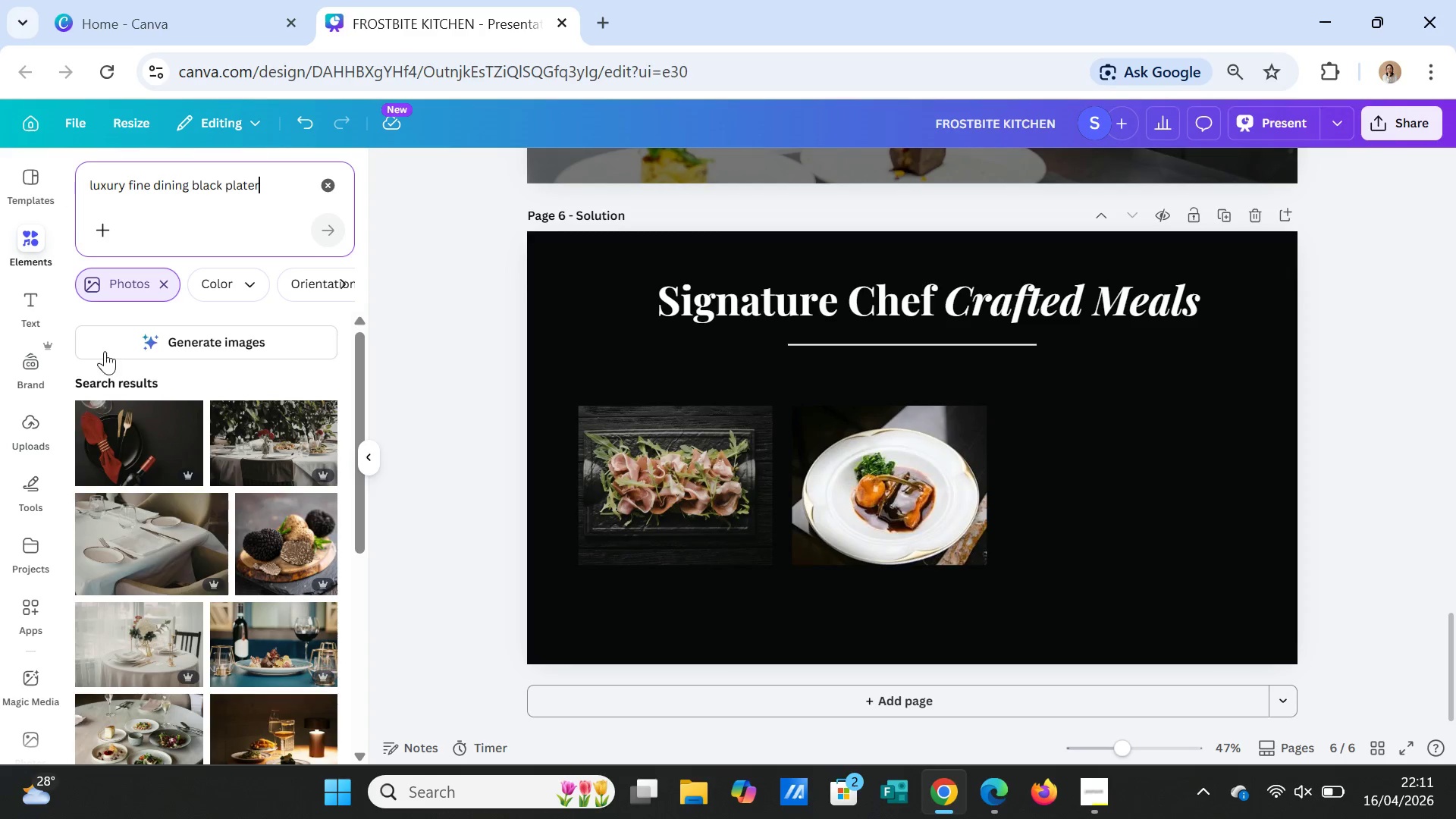 
scroll: coordinate [171, 628], scroll_direction: down, amount: 3.0
 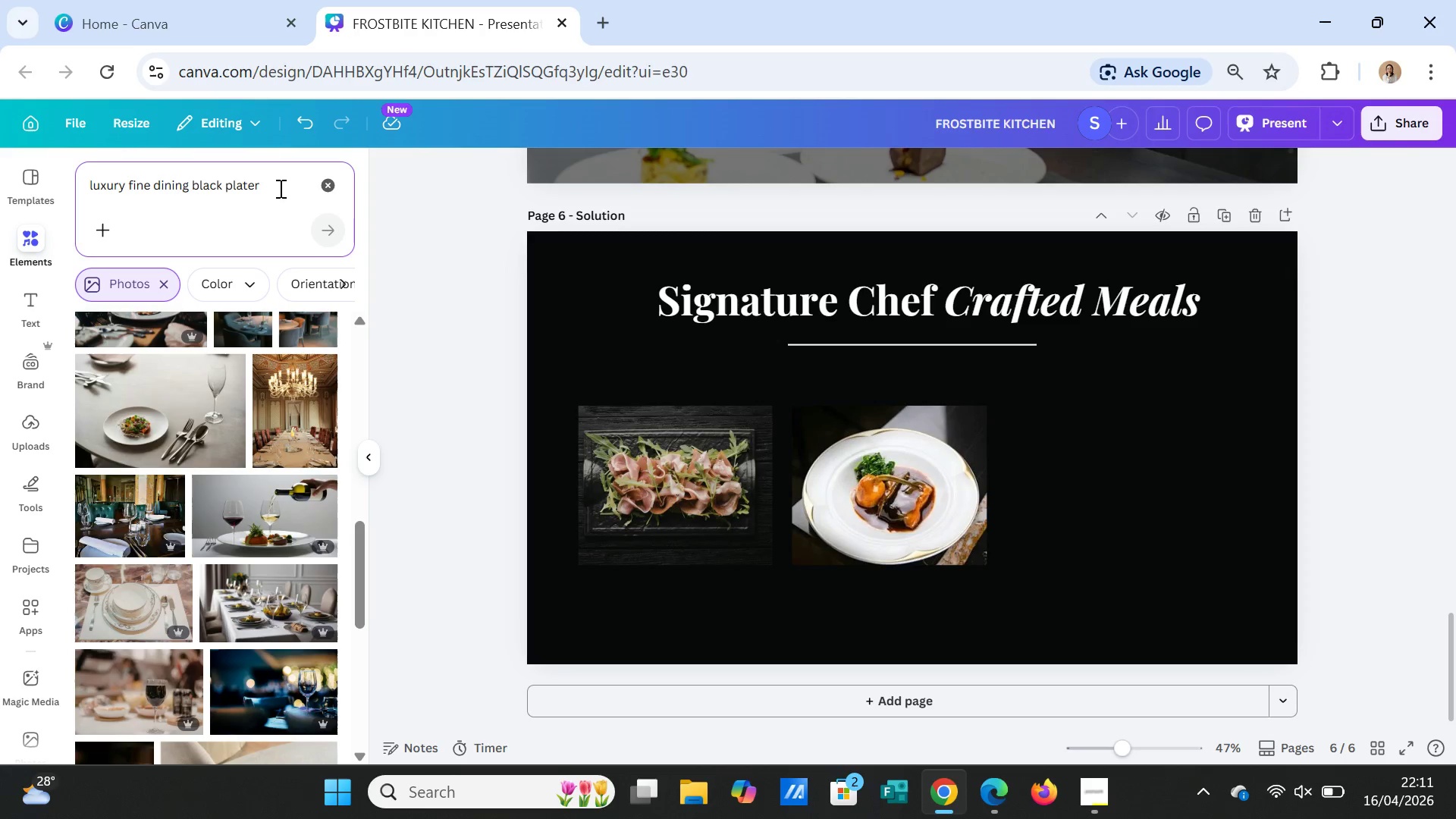 
left_click([325, 187])
 